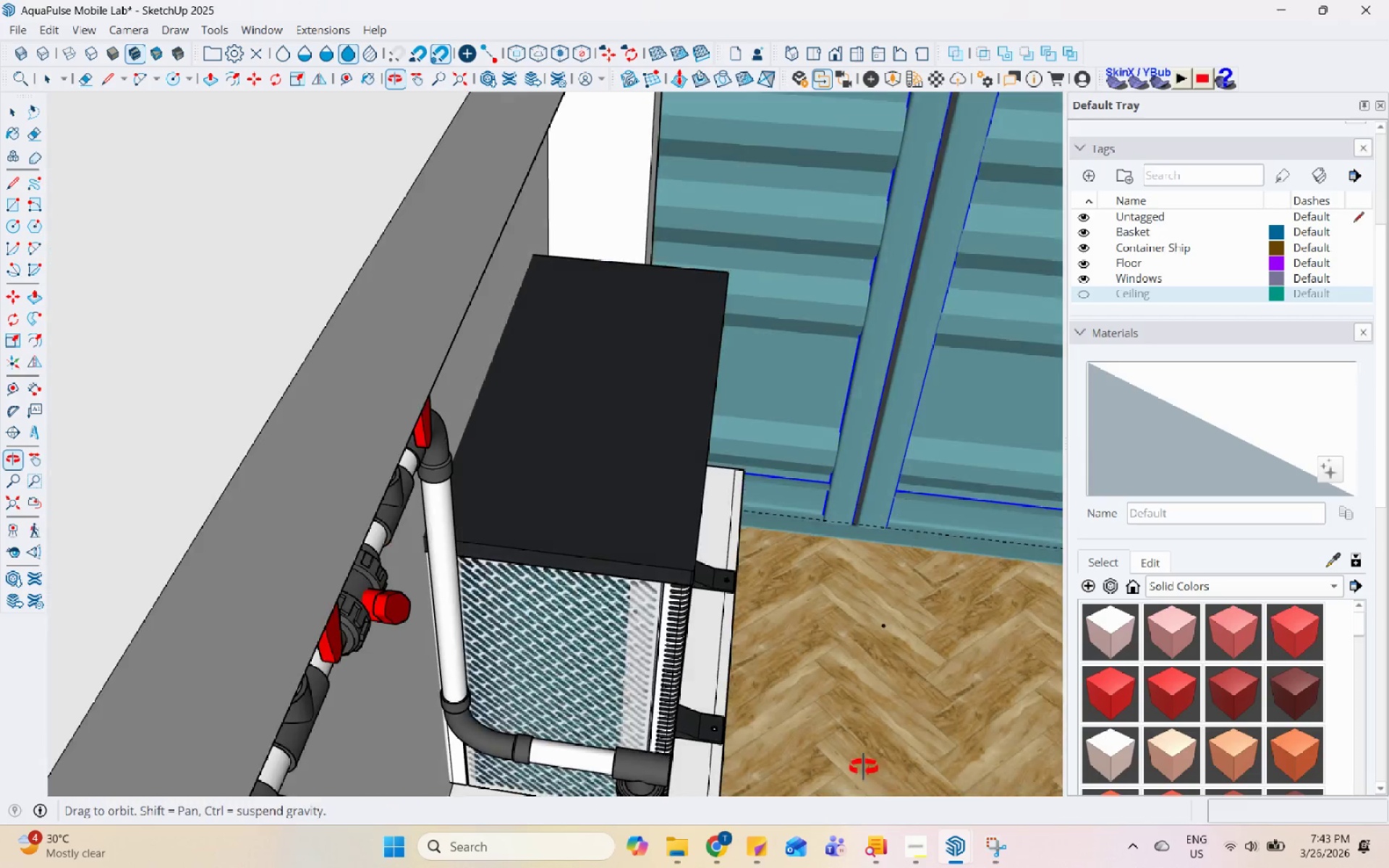 
left_click([753, 484])
 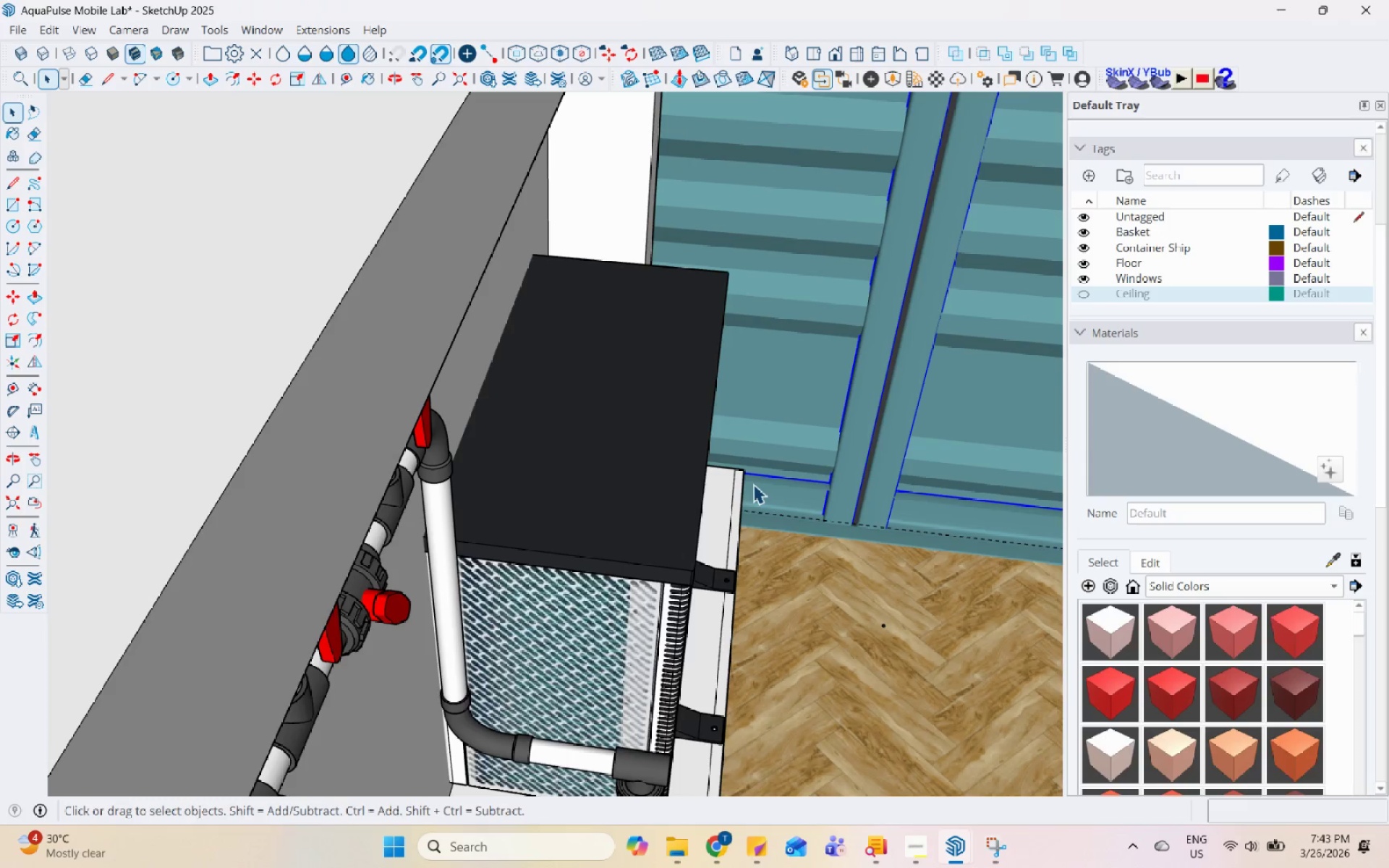 
left_click([634, 482])
 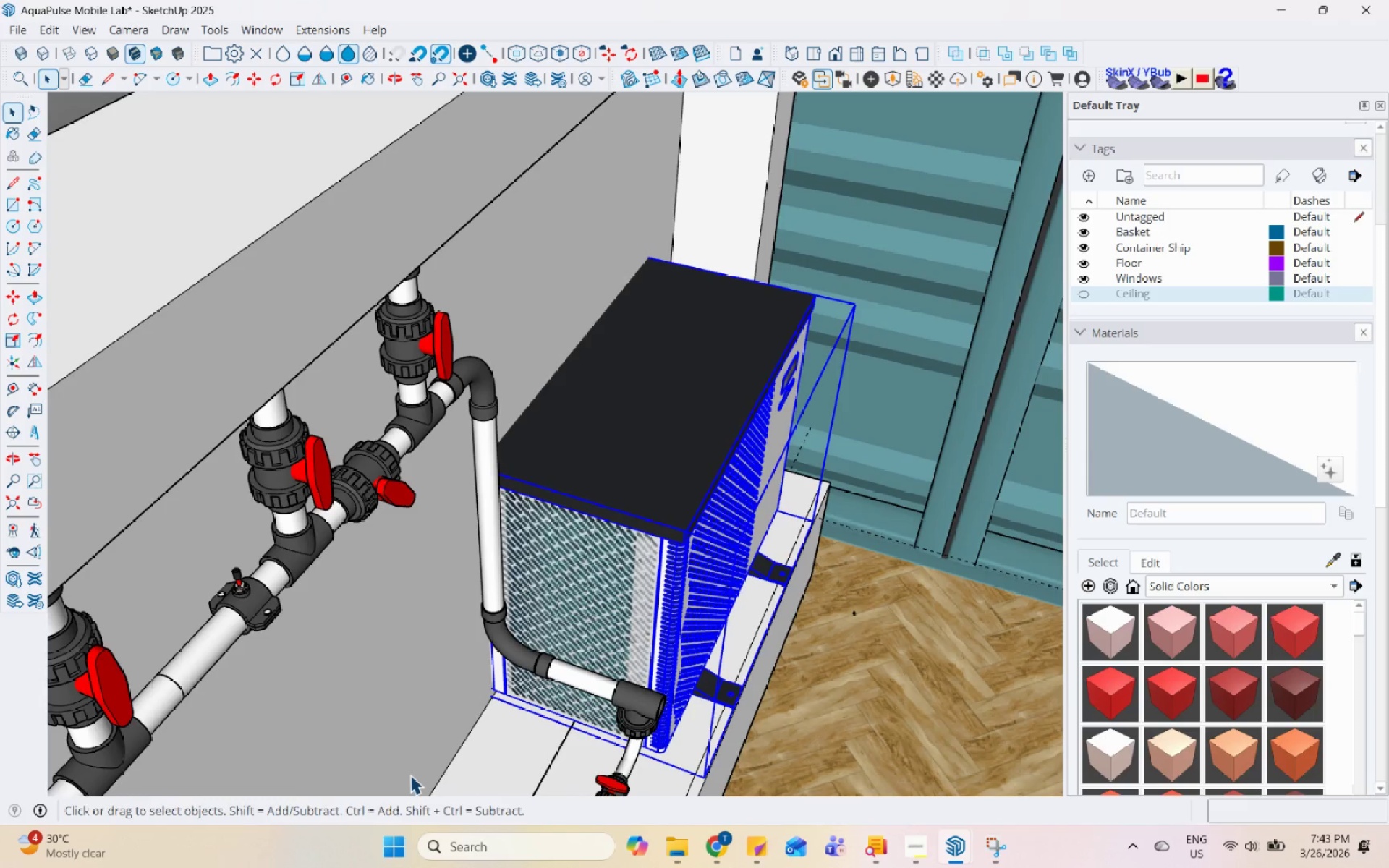 
scroll: coordinate [621, 527], scroll_direction: none, amount: 0.0
 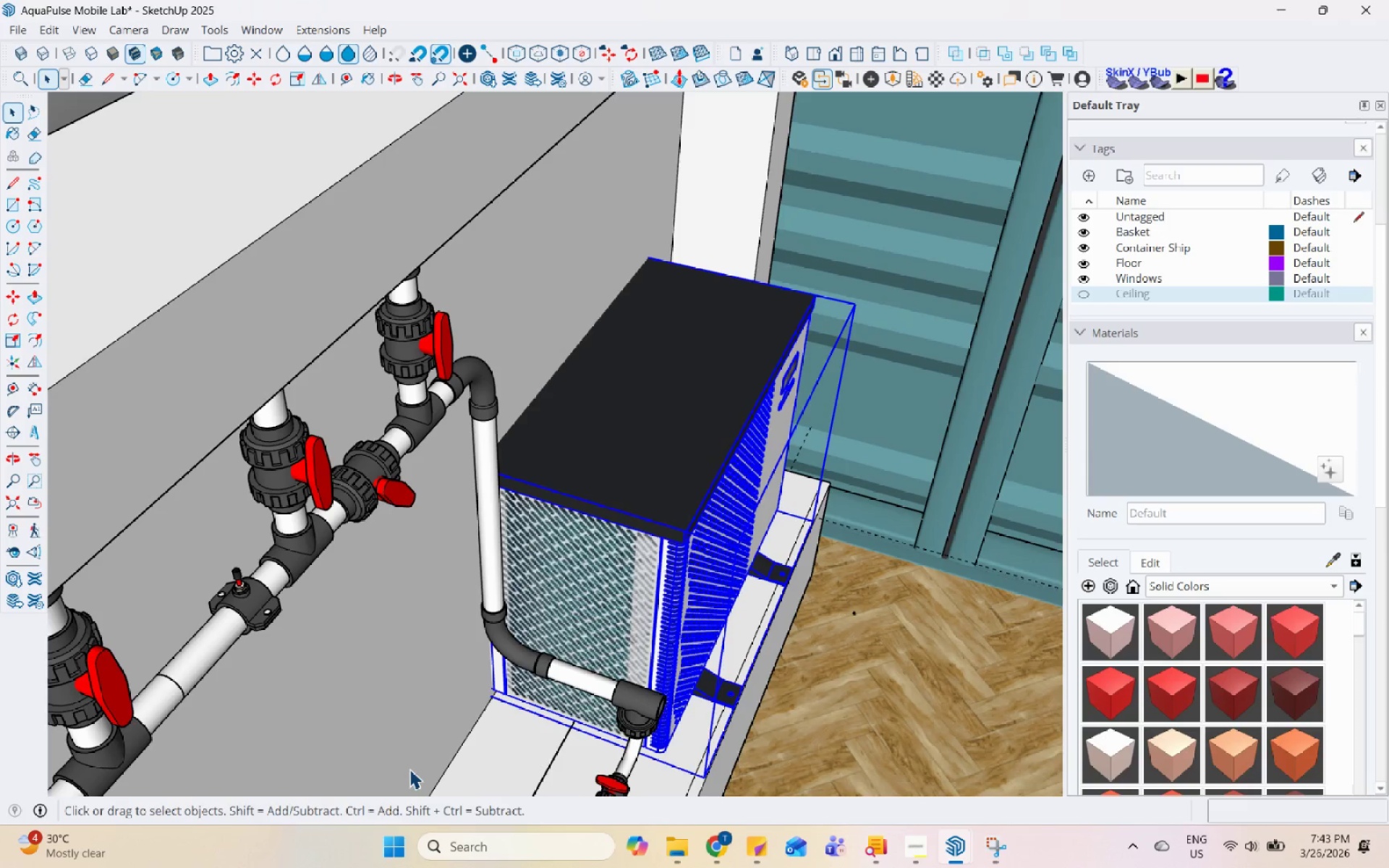 
key(M)
 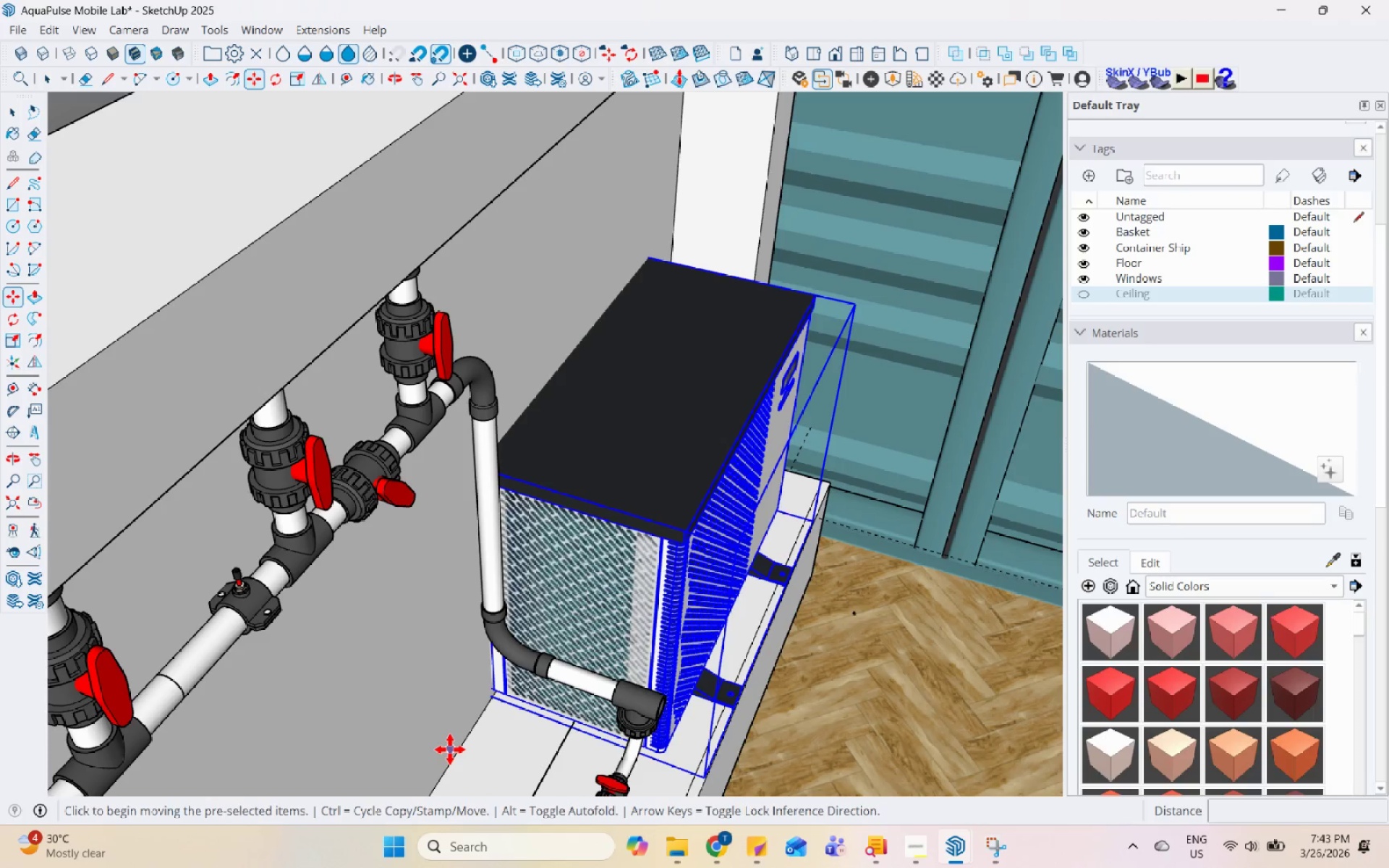 
left_click([470, 752])
 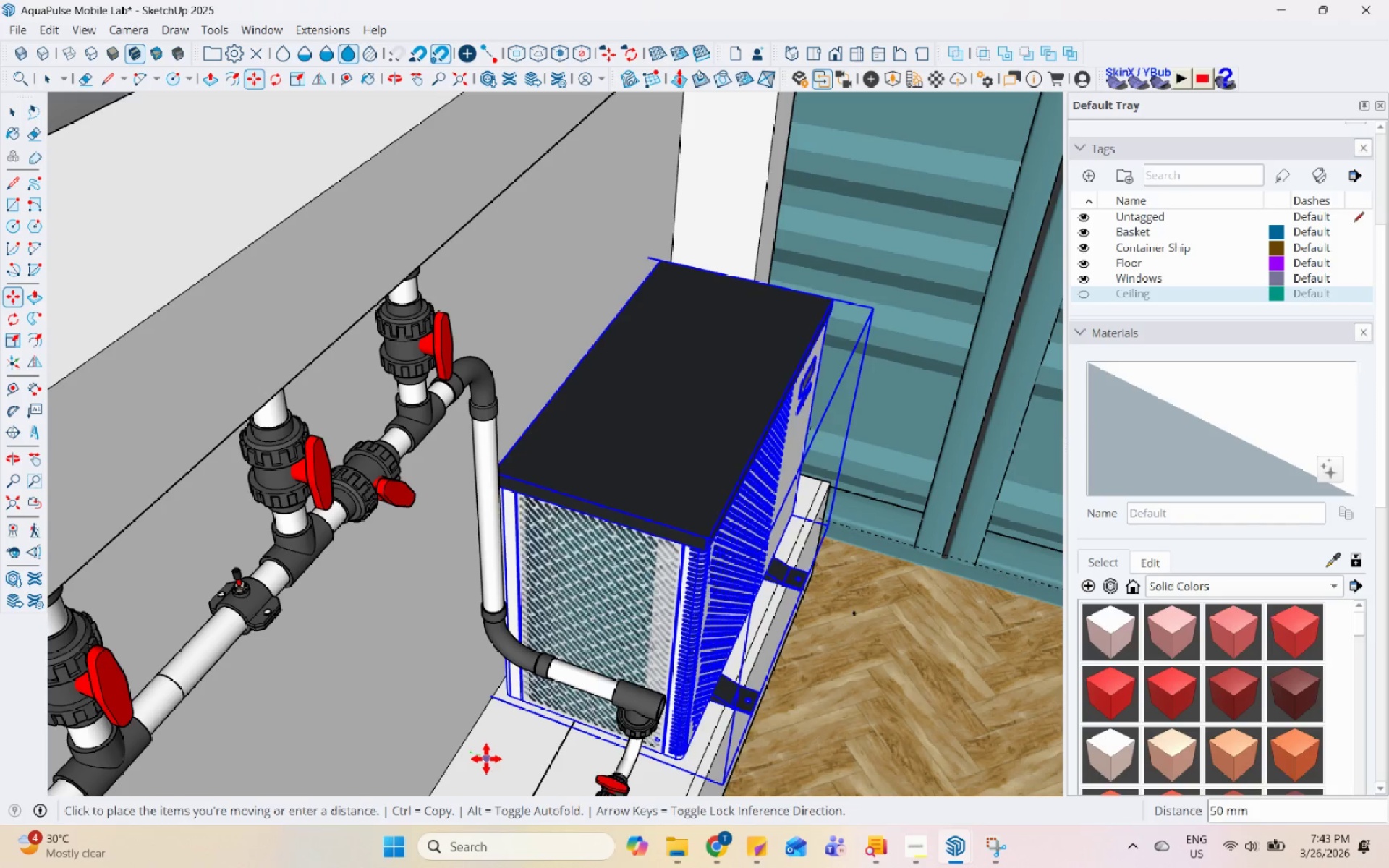 
left_click([486, 759])
 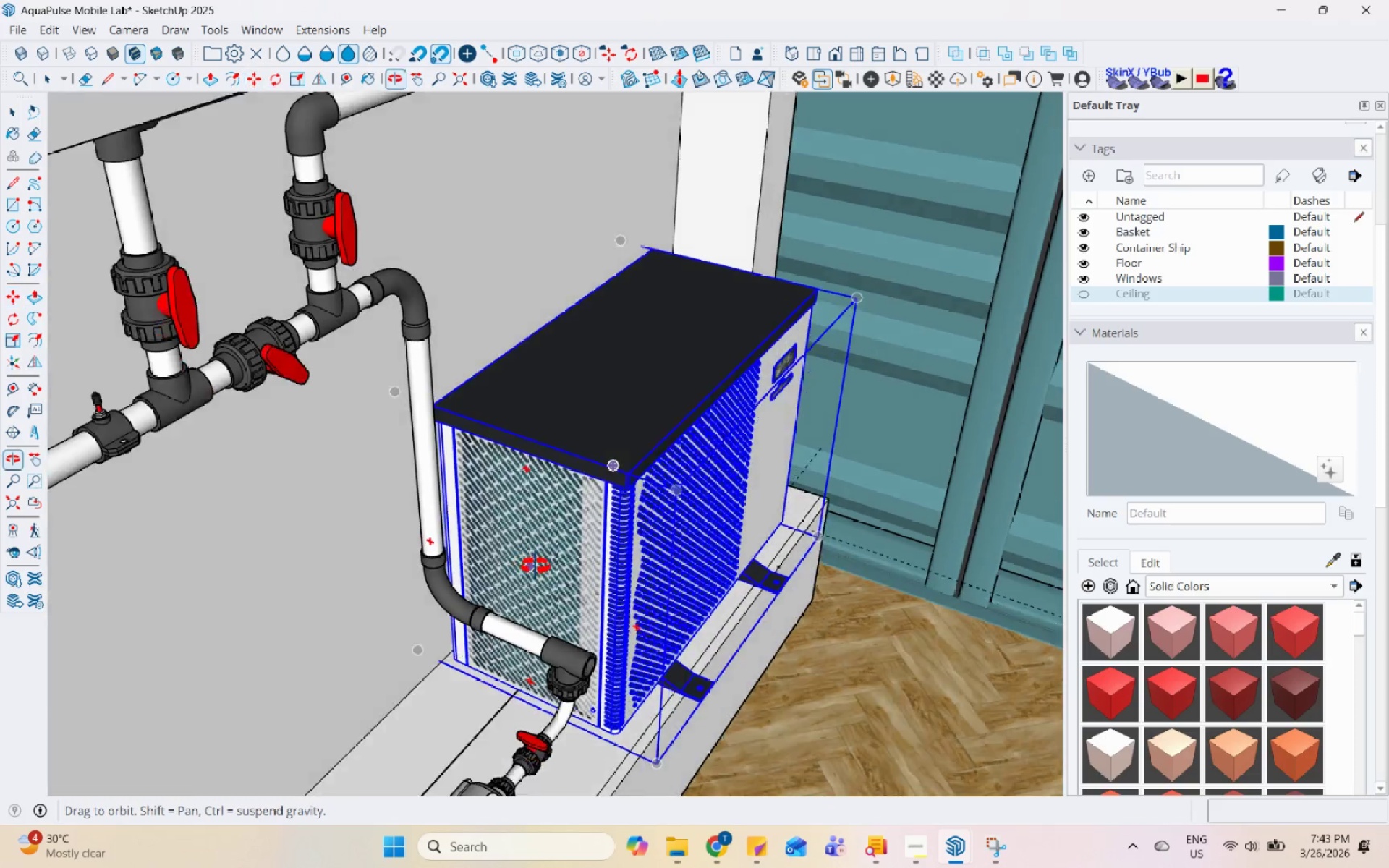 
key(Space)
 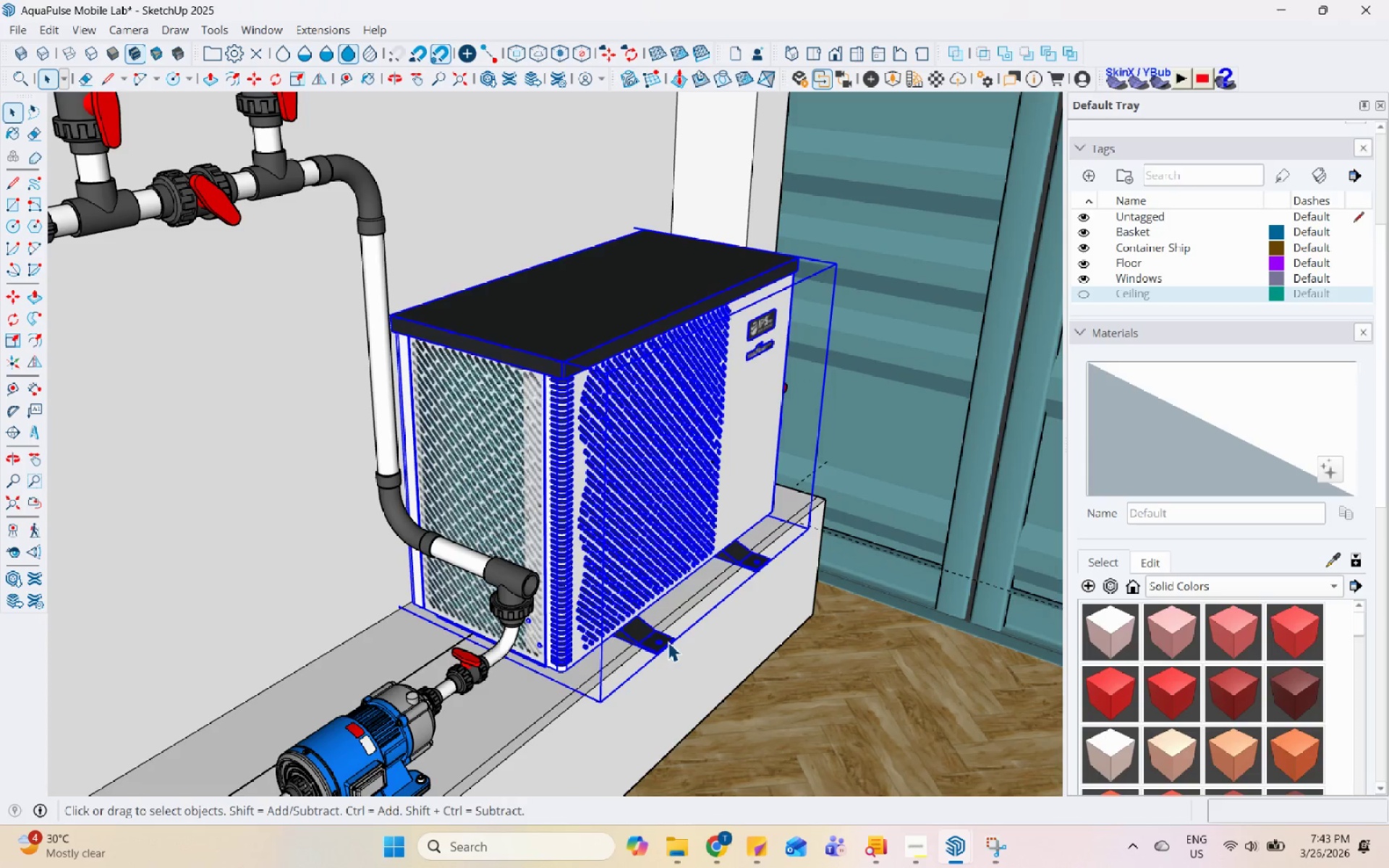 
double_click([668, 642])
 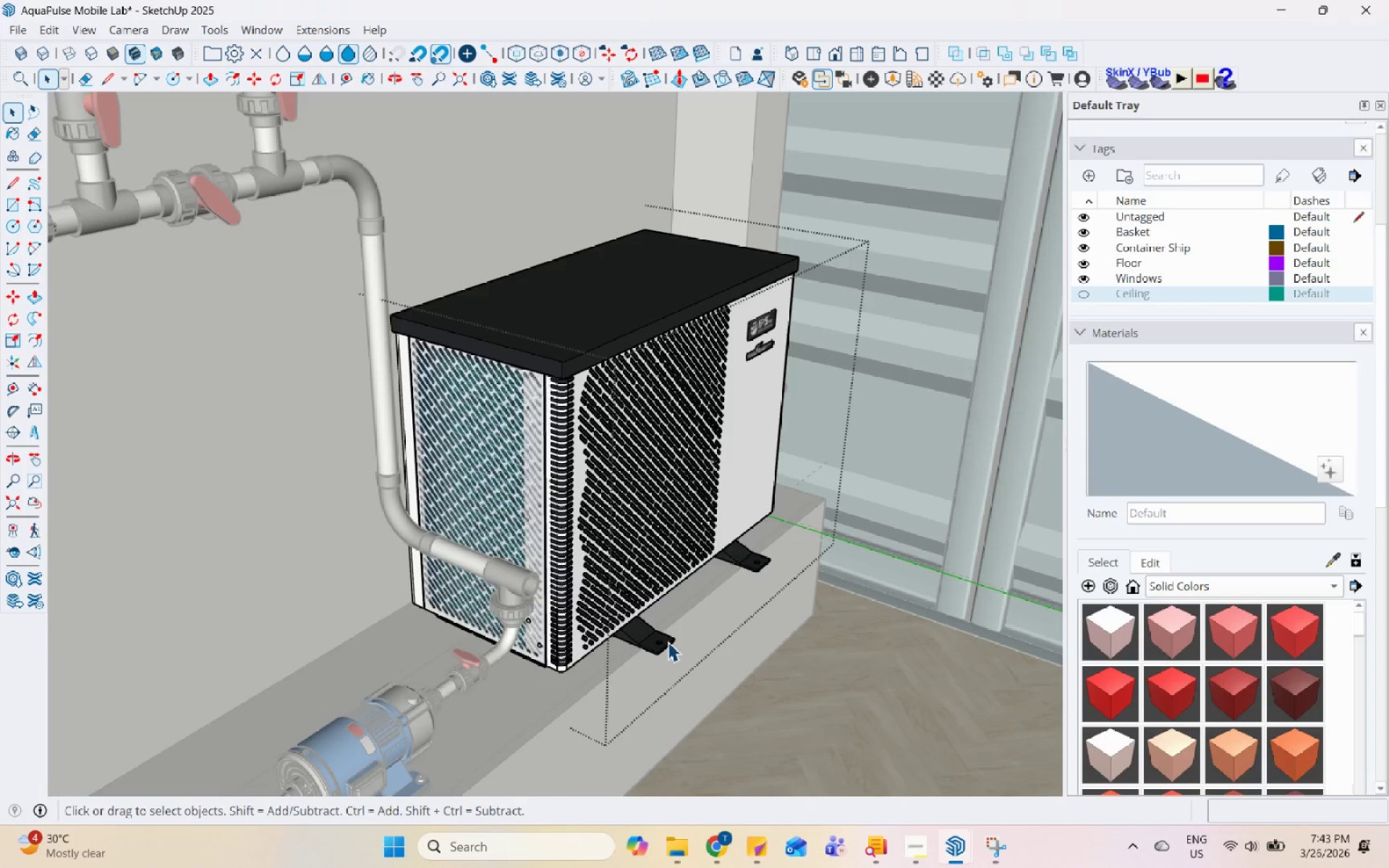 
triple_click([668, 642])
 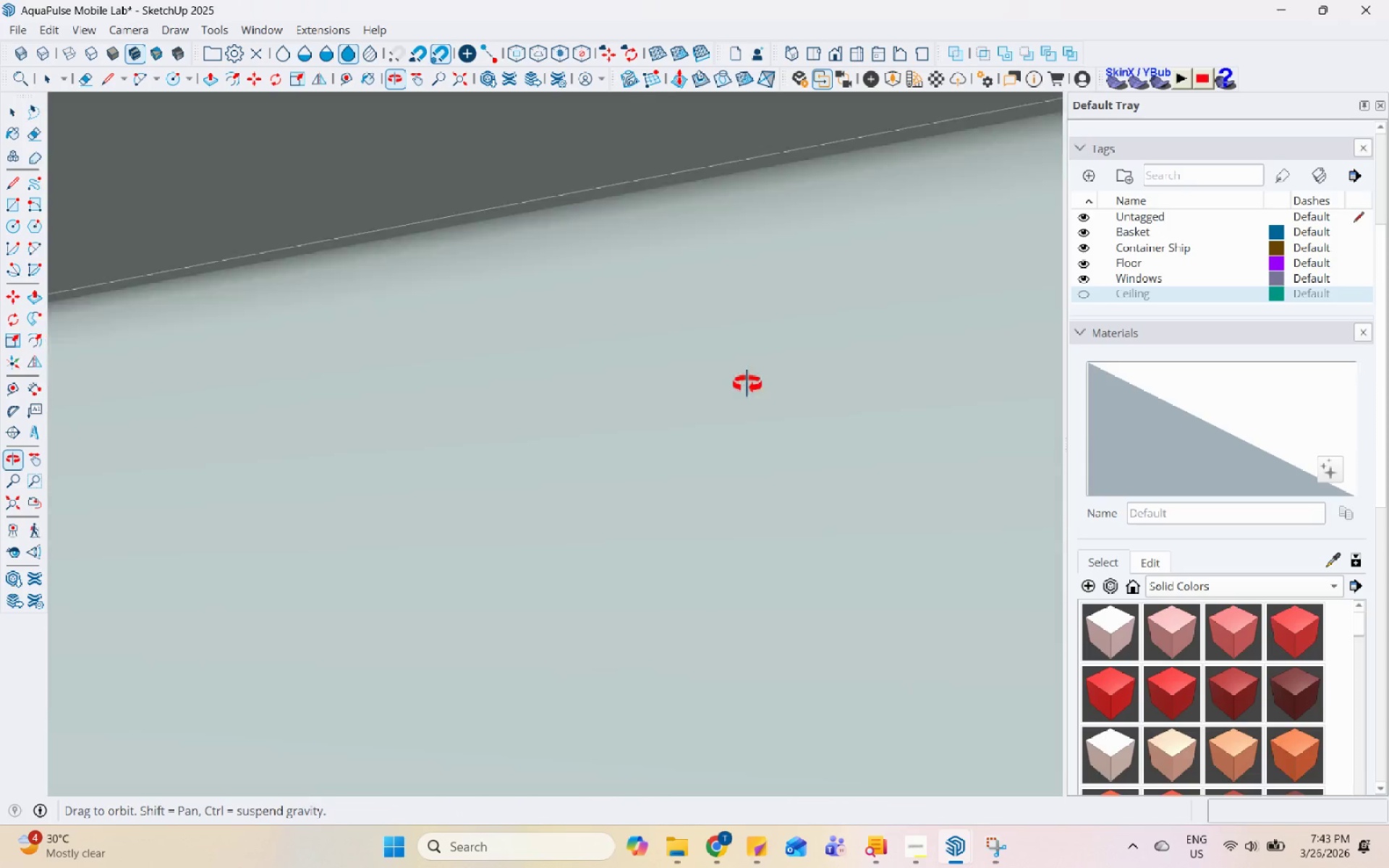 
scroll: coordinate [722, 484], scroll_direction: up, amount: 10.0
 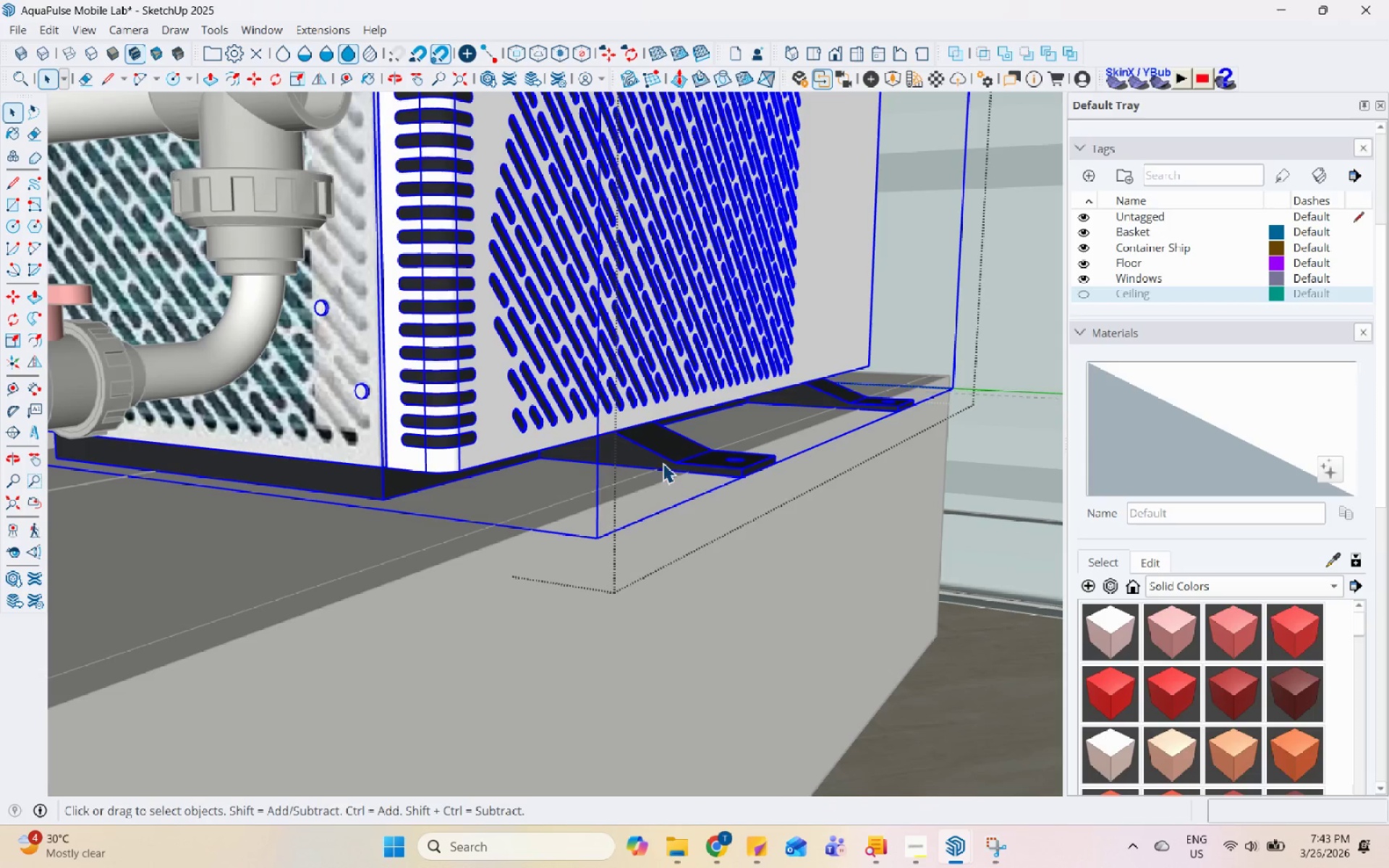 
double_click([663, 461])
 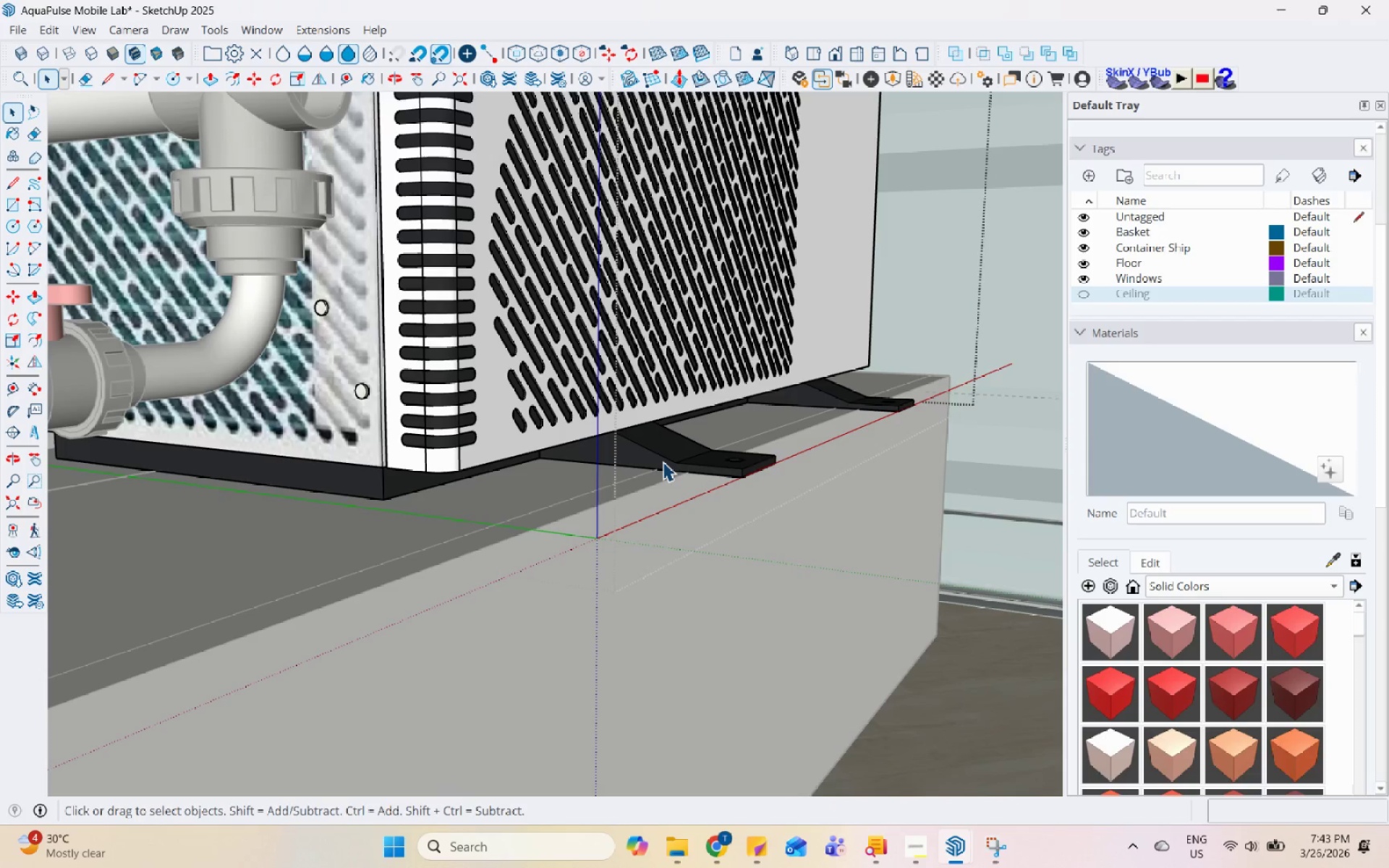 
triple_click([663, 461])
 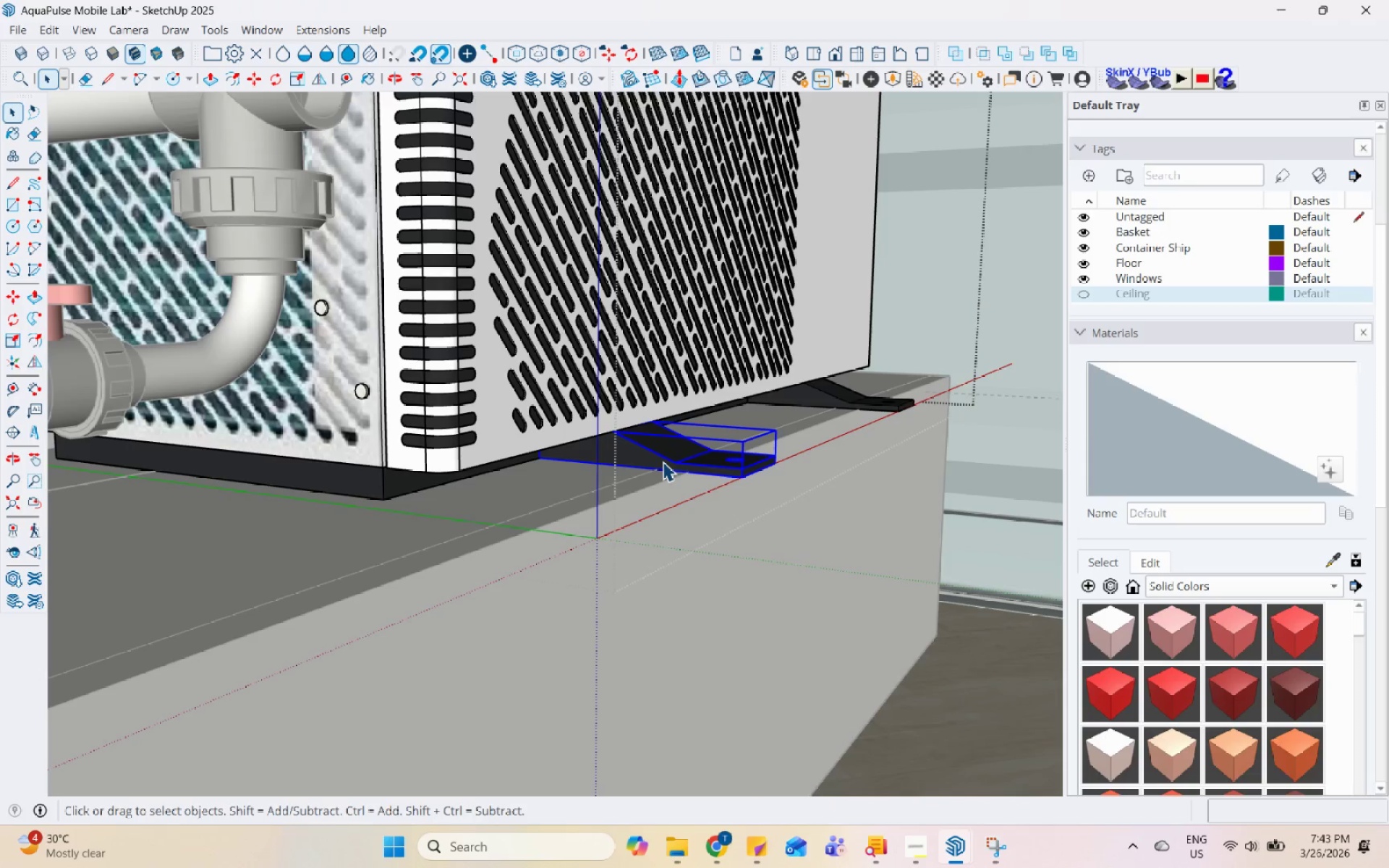 
right_click([663, 461])
 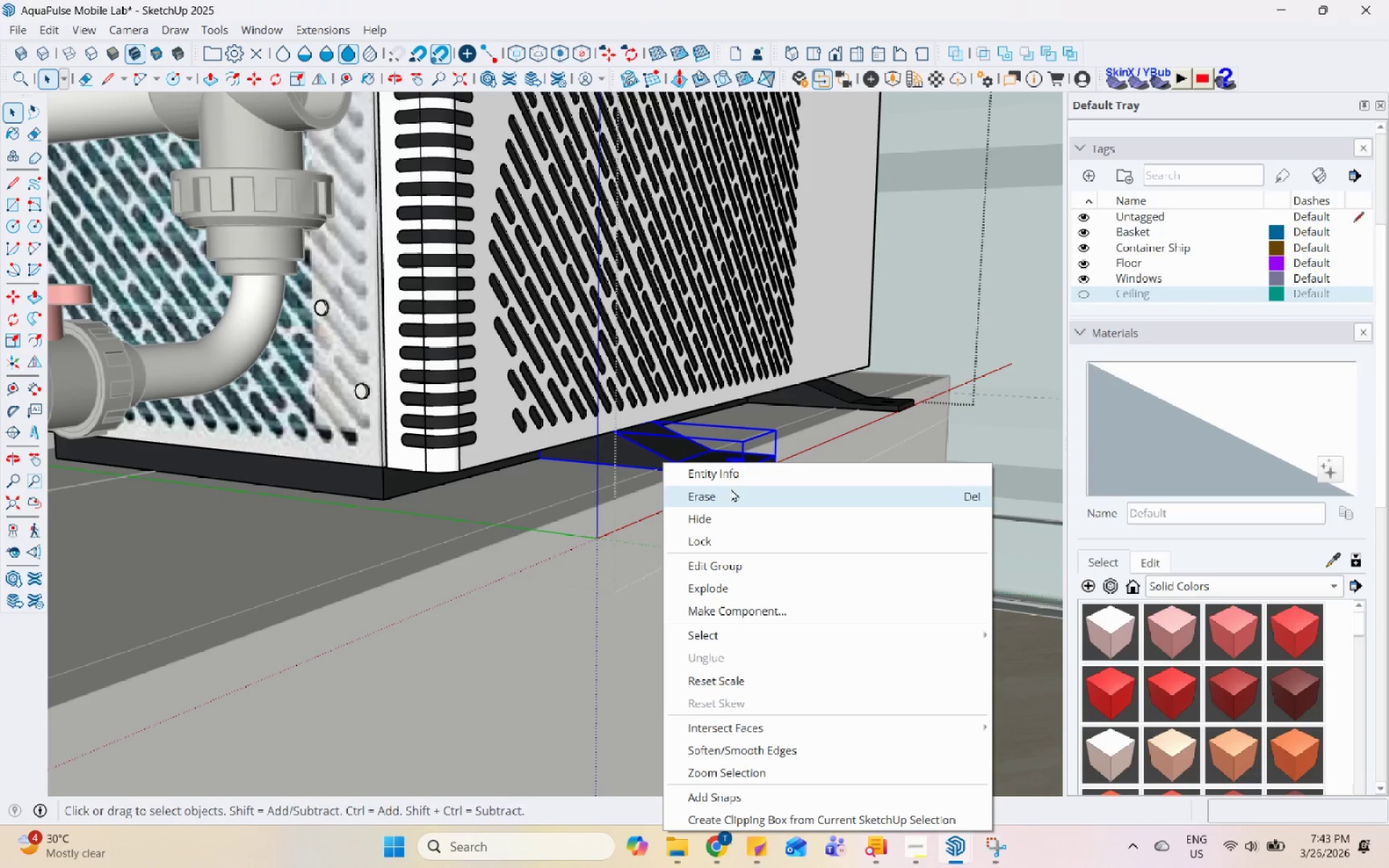 
left_click([731, 494])
 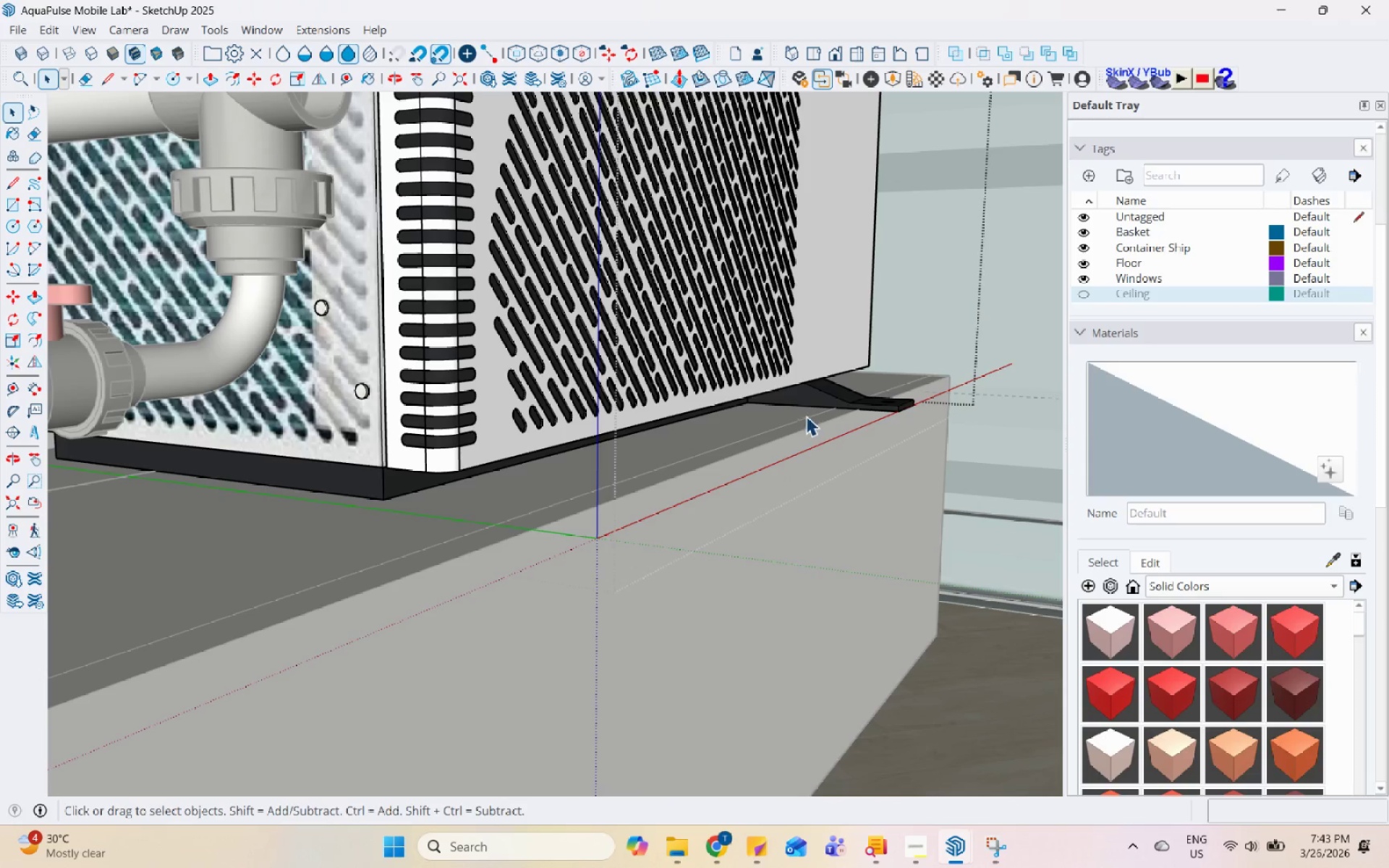 
left_click([820, 401])
 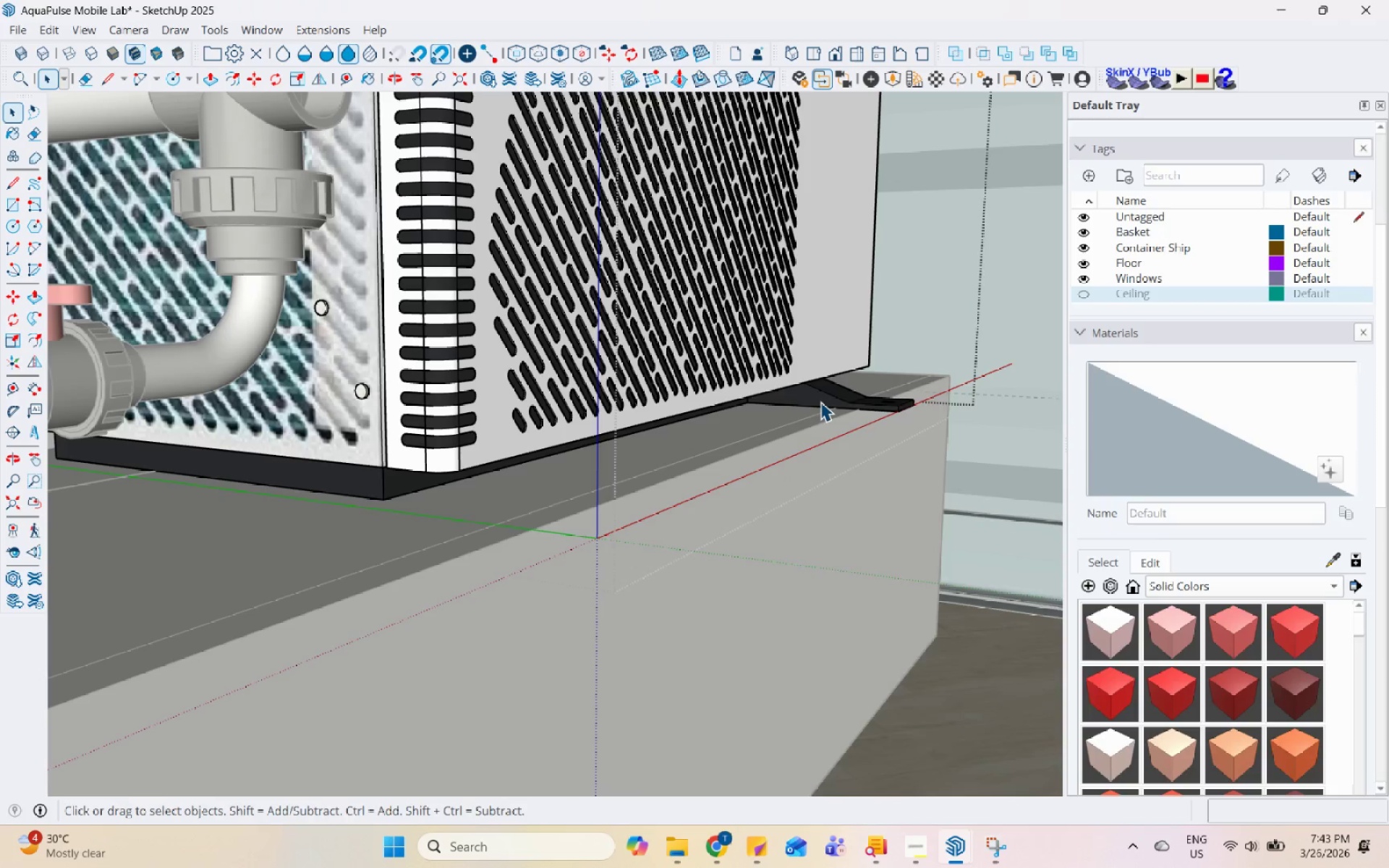 
right_click([820, 401])
 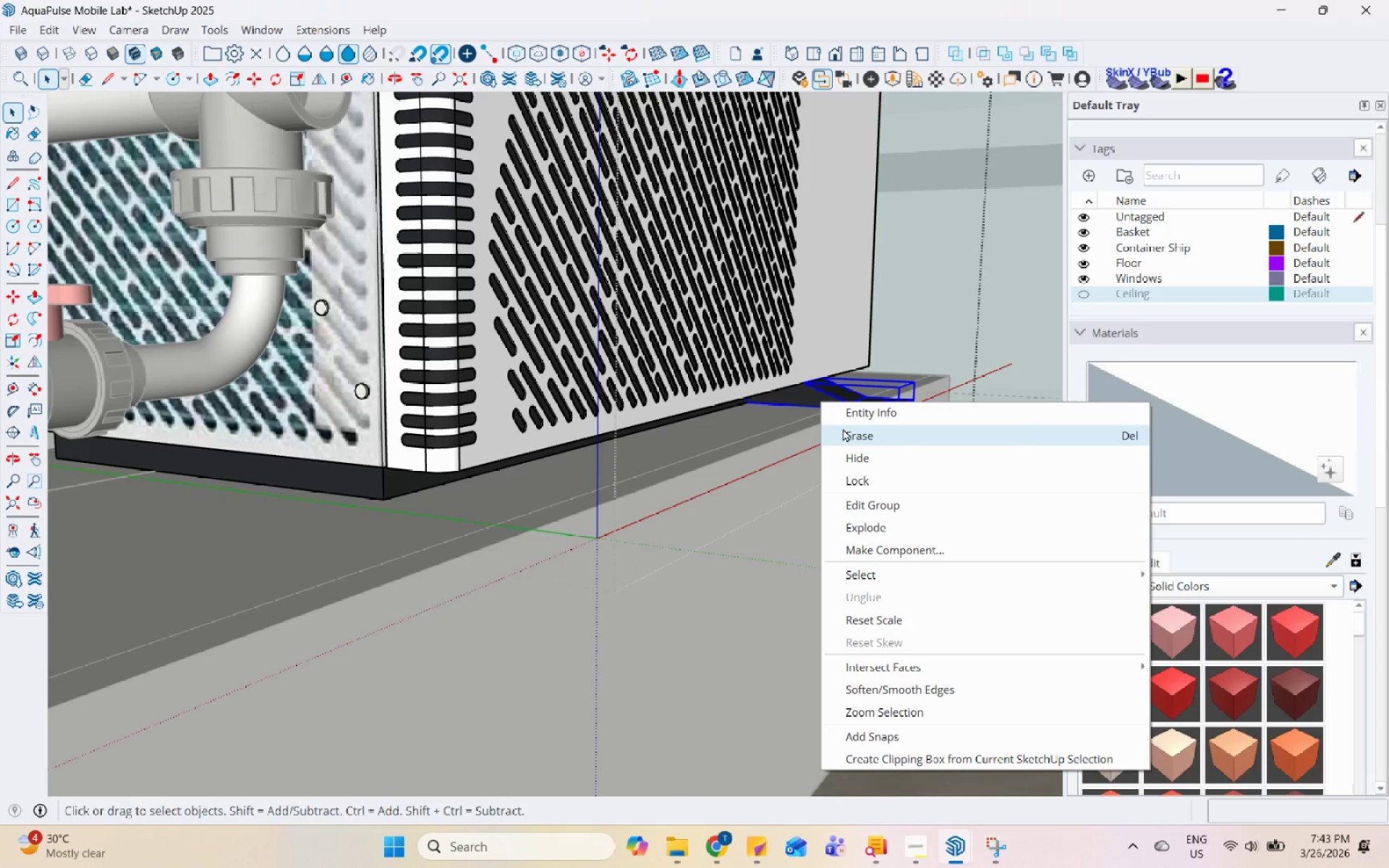 
left_click([844, 430])
 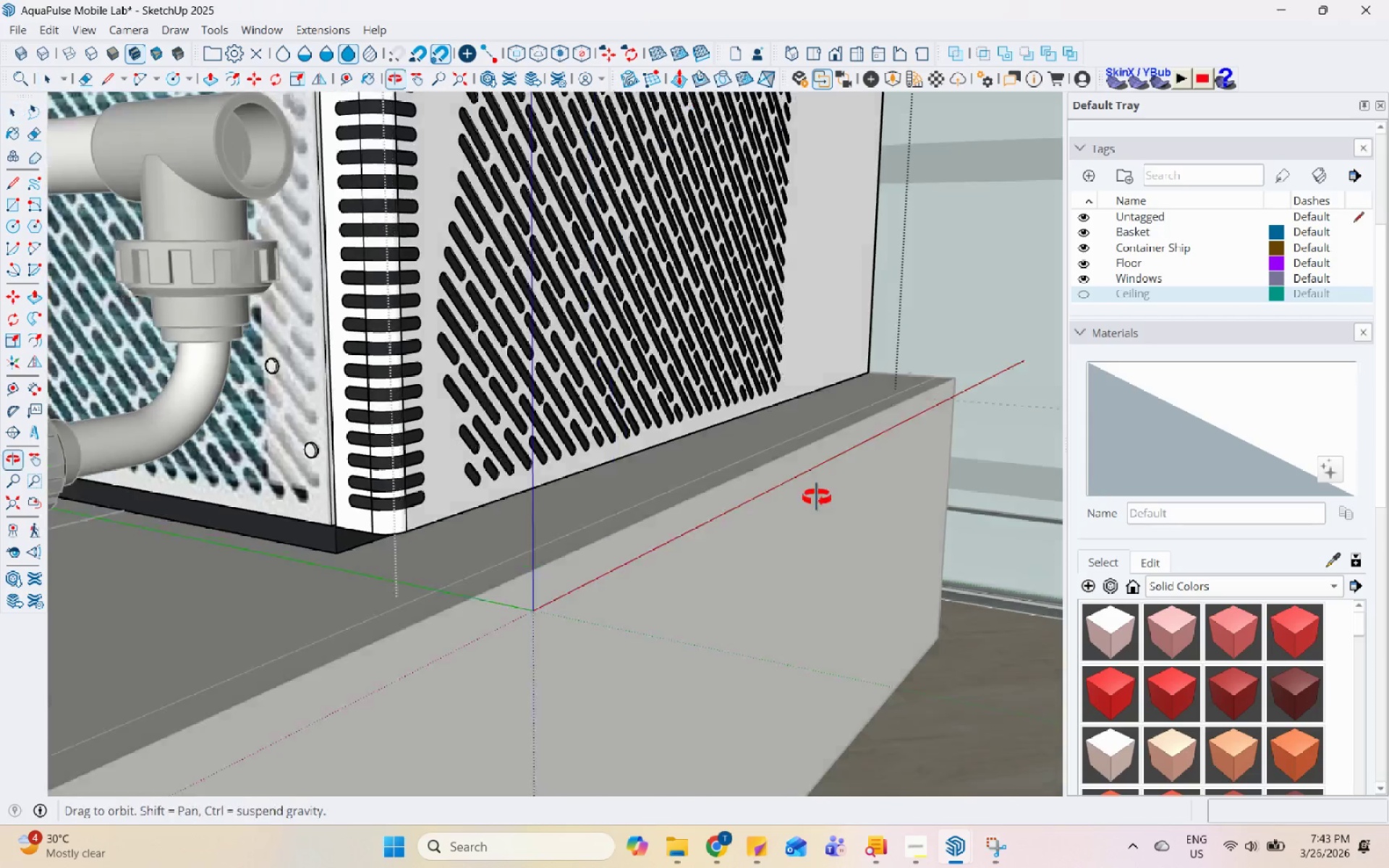 
key(Escape)
 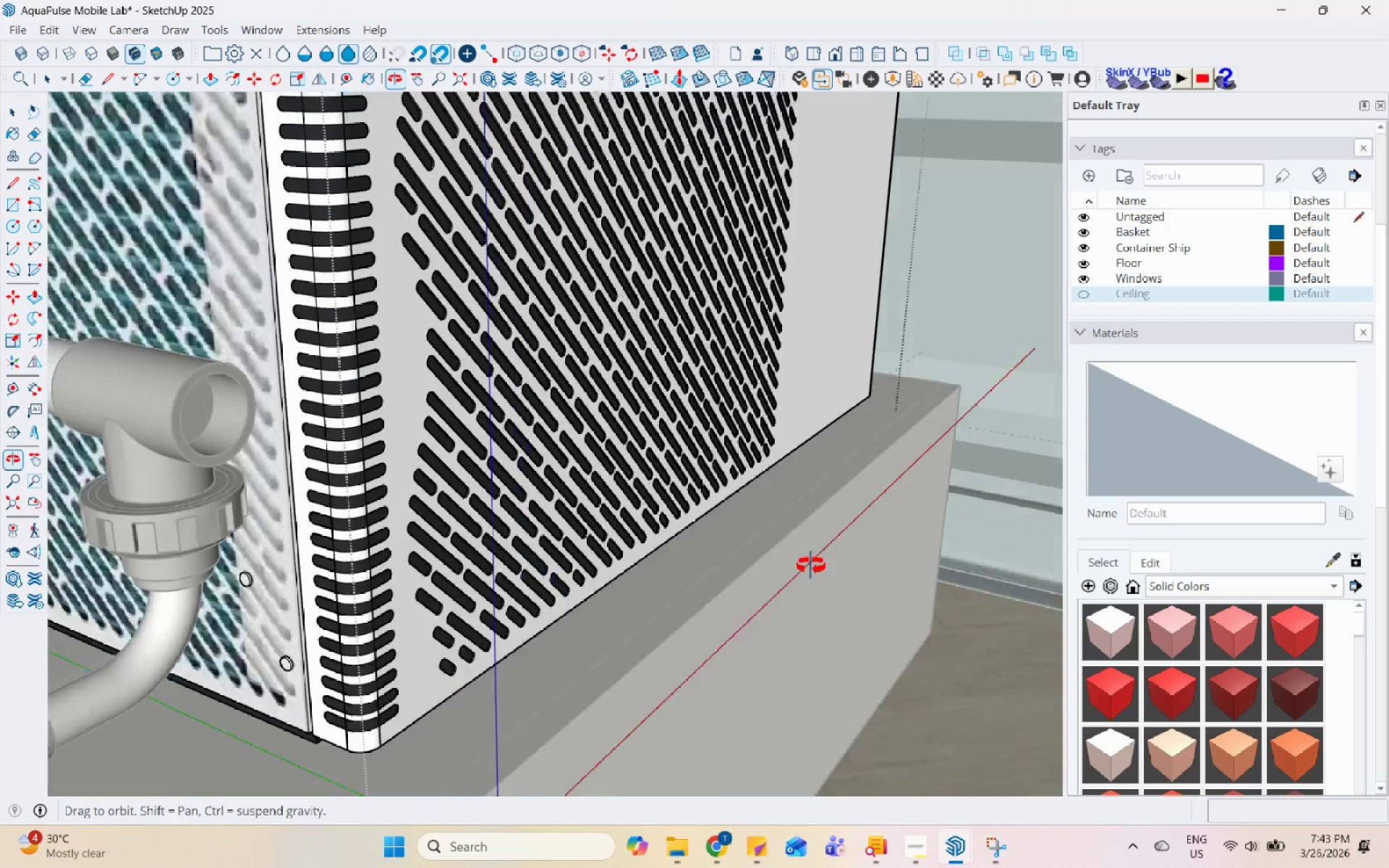 
key(Escape)
 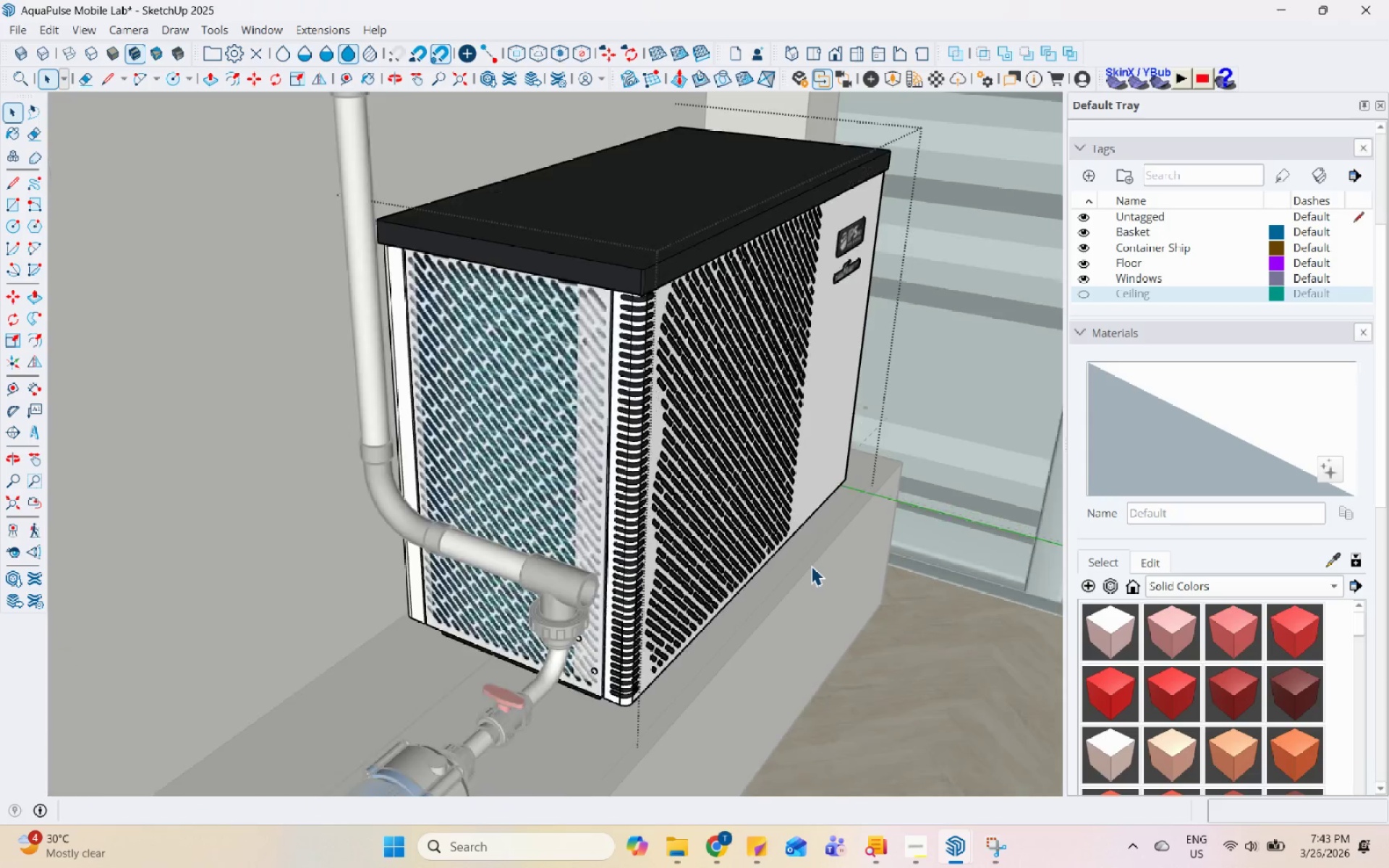 
key(Escape)
 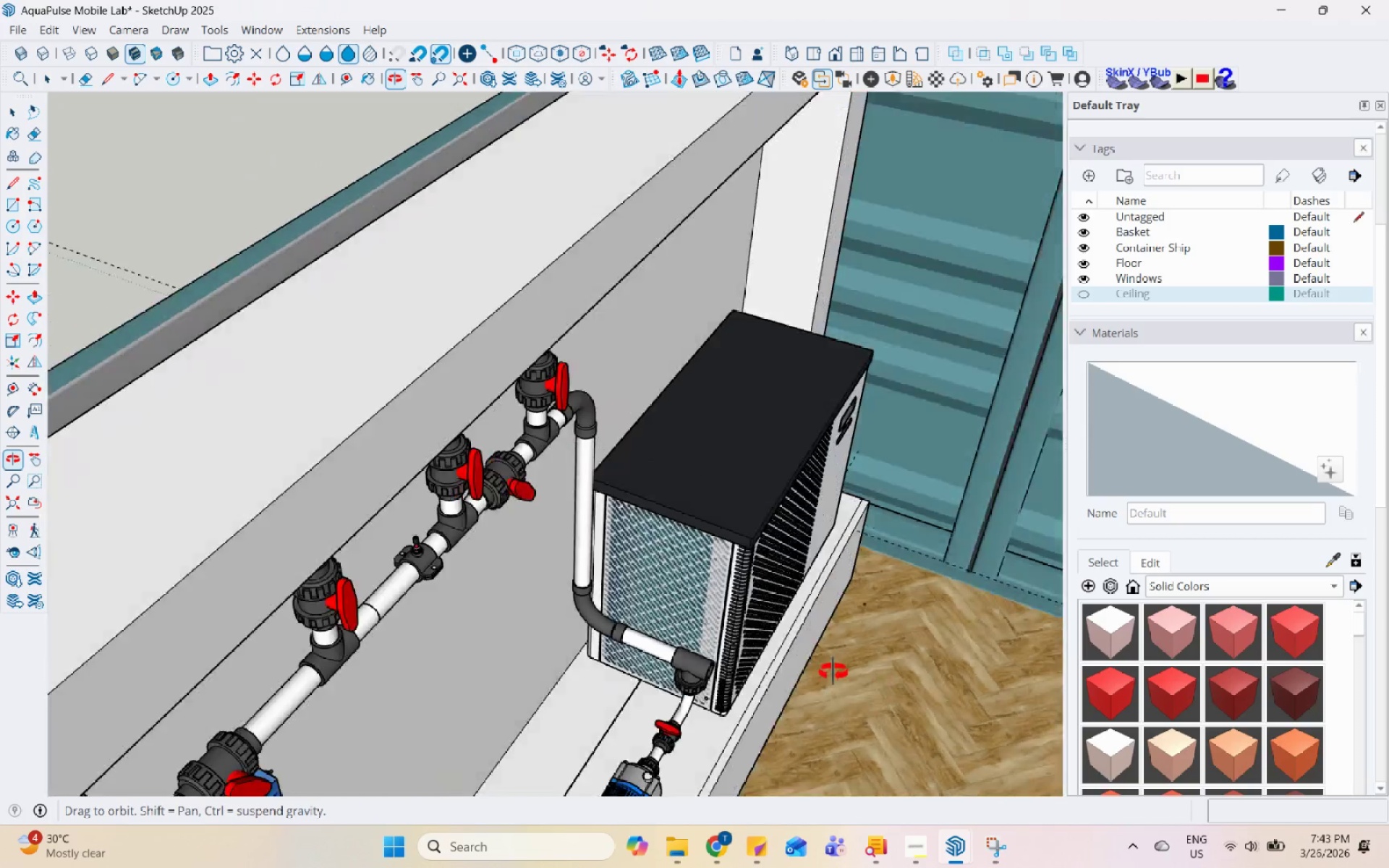 
scroll: coordinate [811, 566], scroll_direction: down, amount: 15.0
 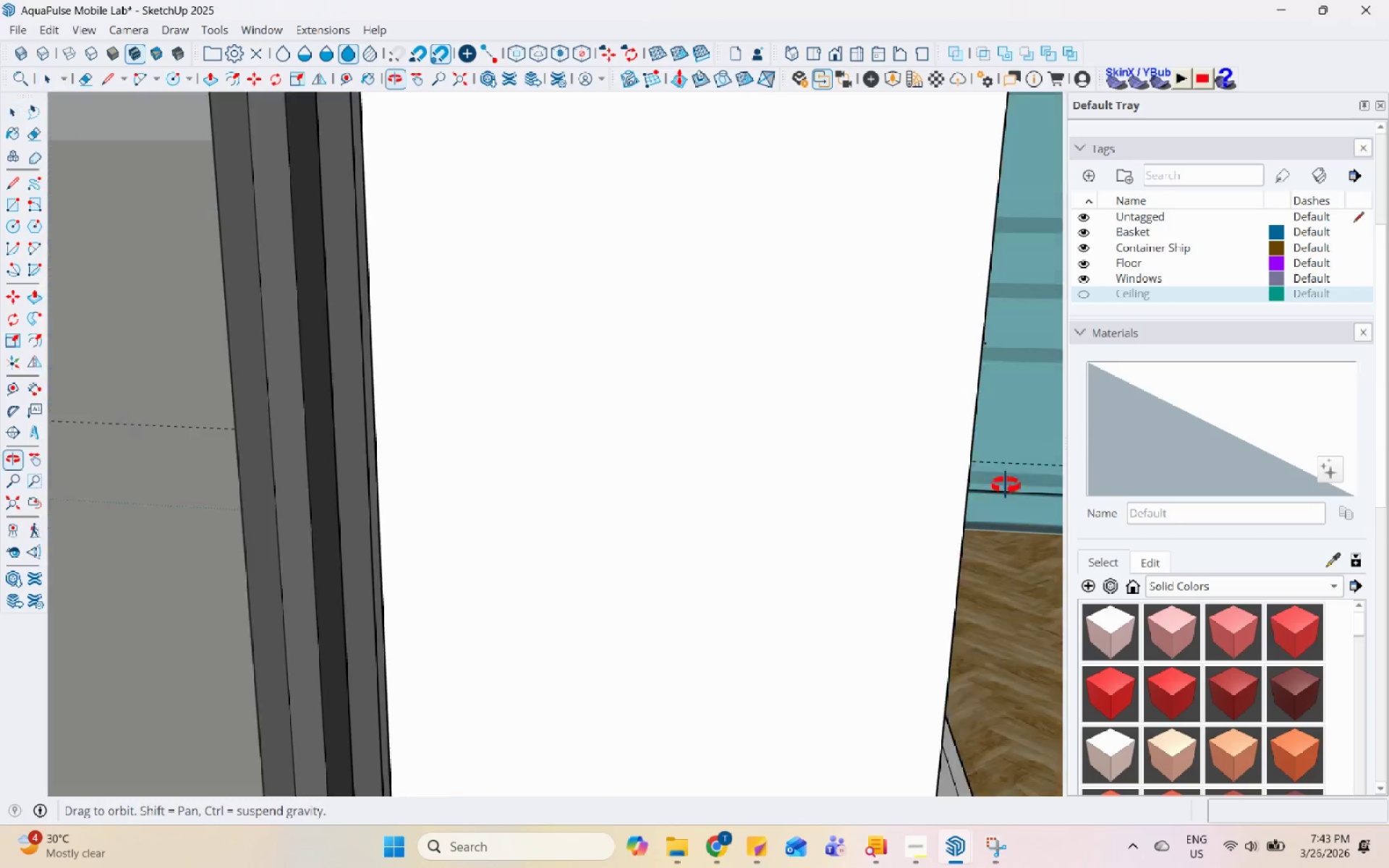 
scroll: coordinate [714, 521], scroll_direction: up, amount: 11.0
 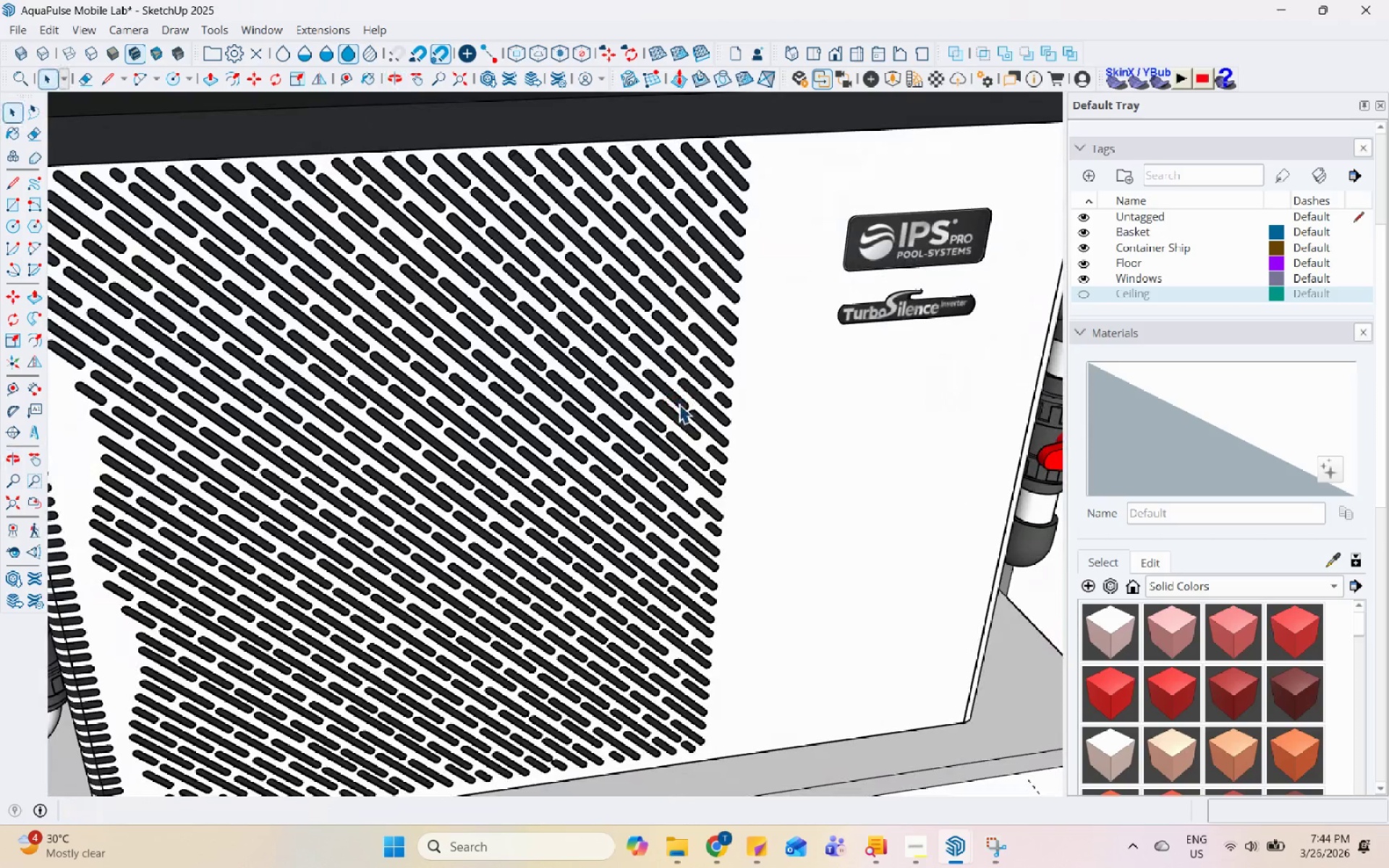 
scroll: coordinate [810, 409], scroll_direction: down, amount: 8.0
 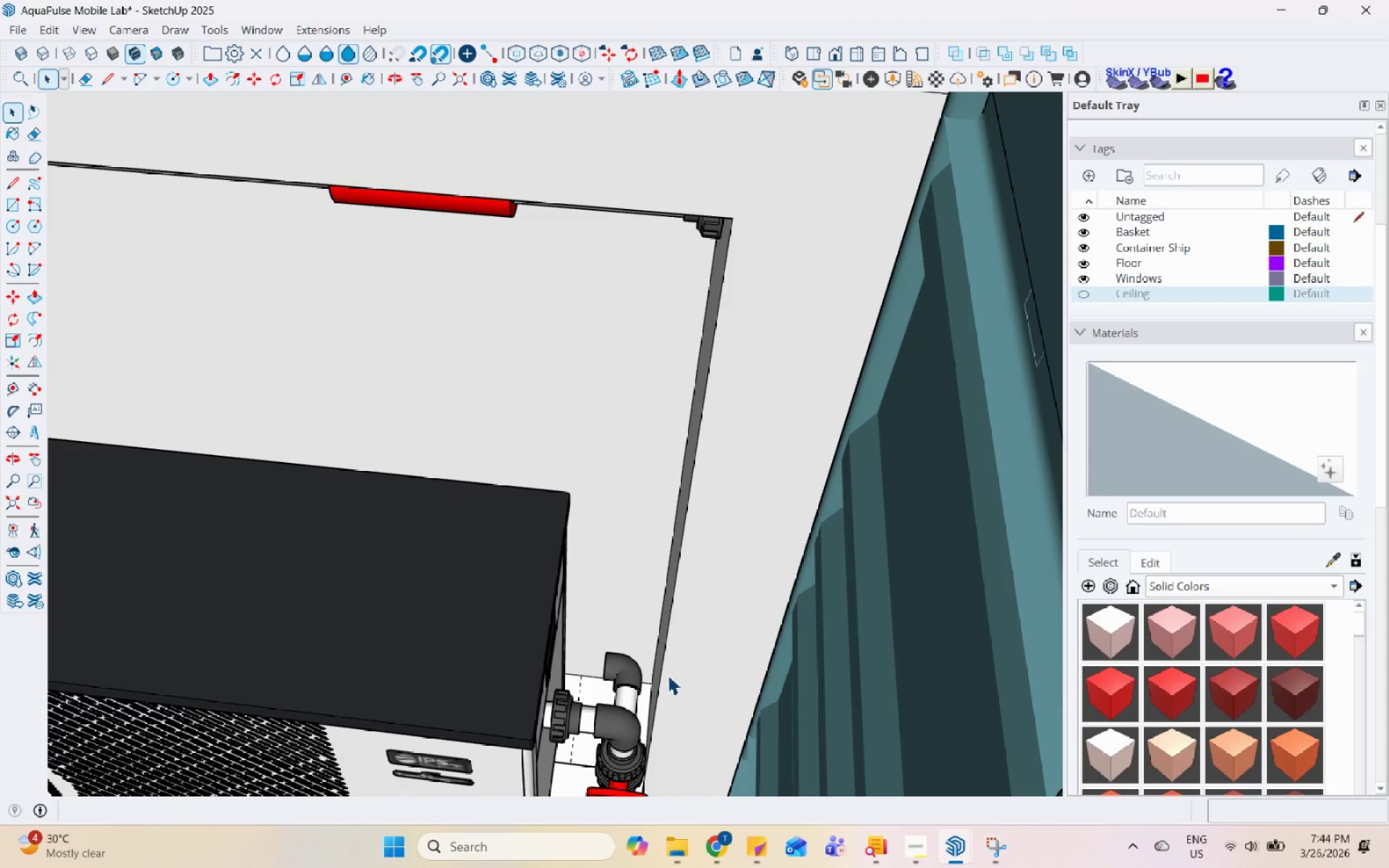 
wait(7.5)
 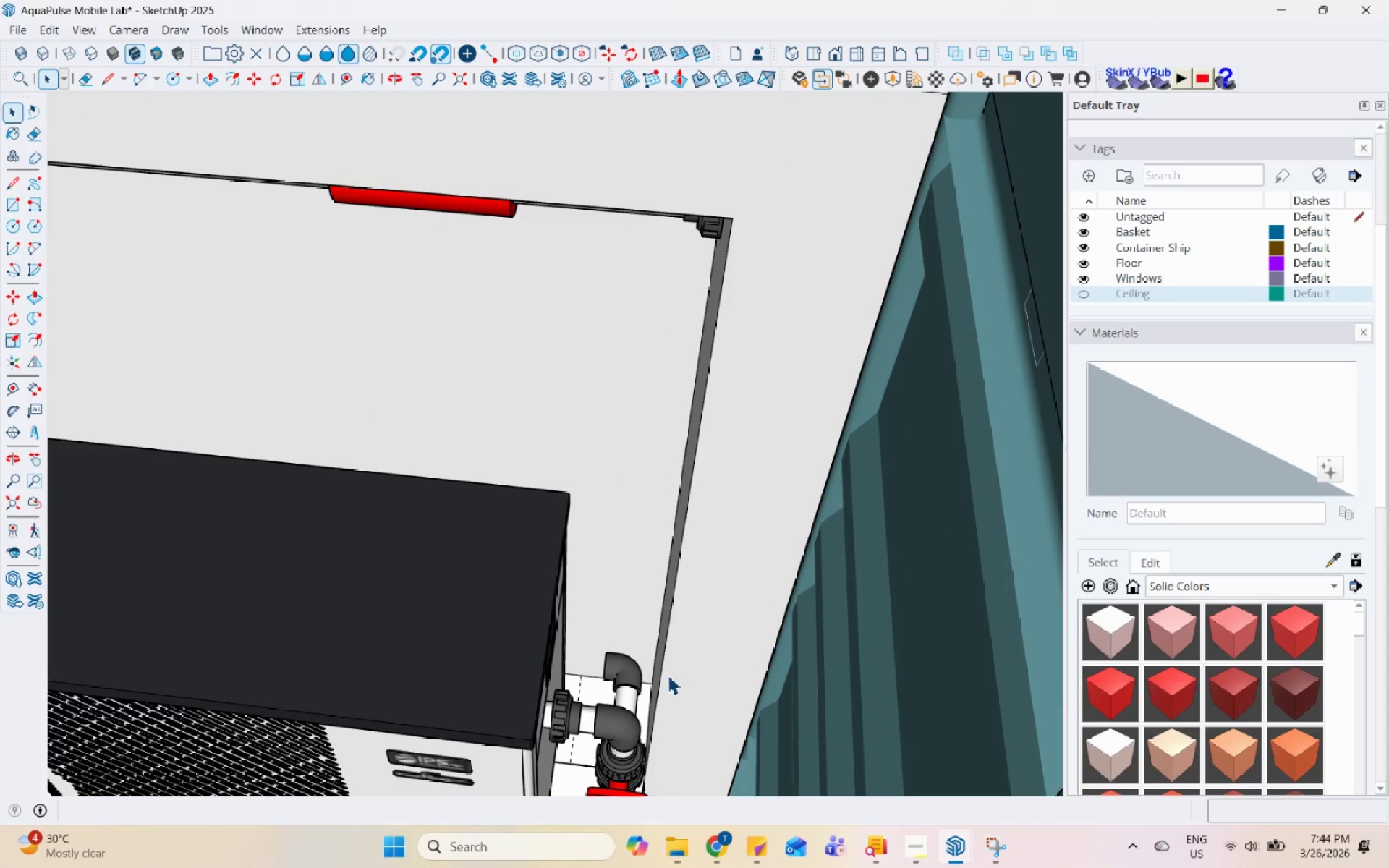 
scroll: coordinate [758, 323], scroll_direction: down, amount: 10.0
 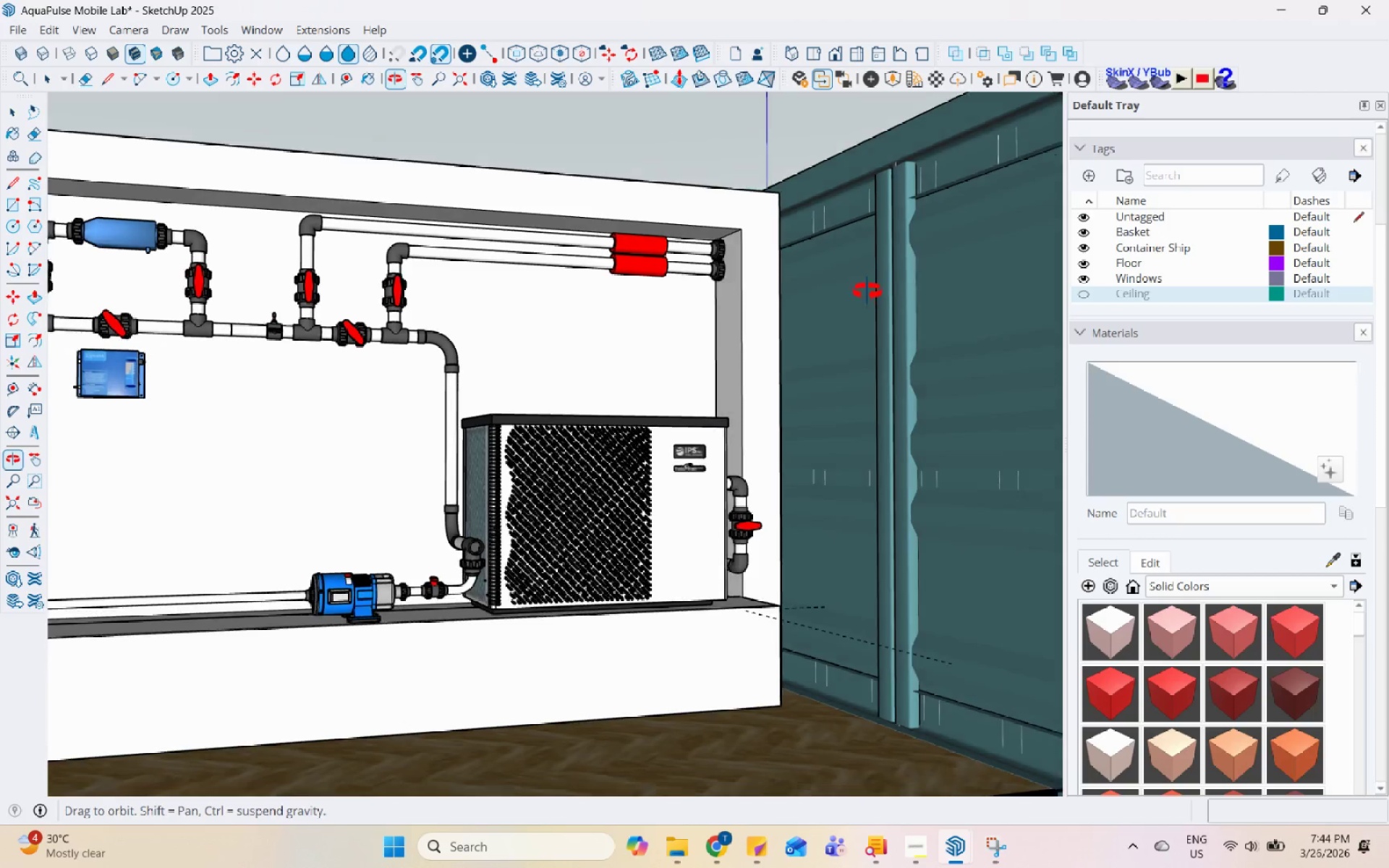 
scroll: coordinate [824, 303], scroll_direction: none, amount: 0.0
 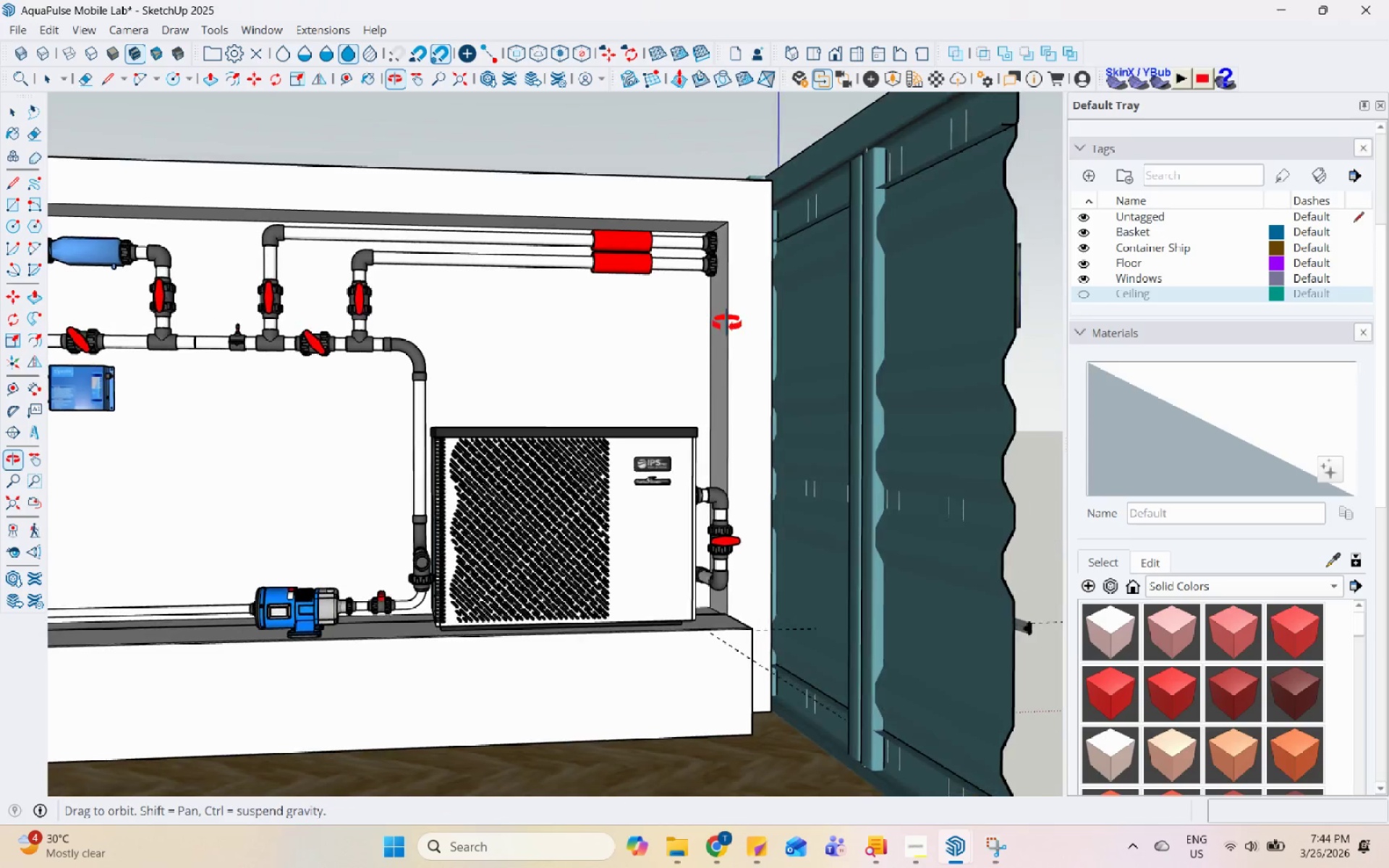 
scroll: coordinate [715, 367], scroll_direction: up, amount: 10.0
 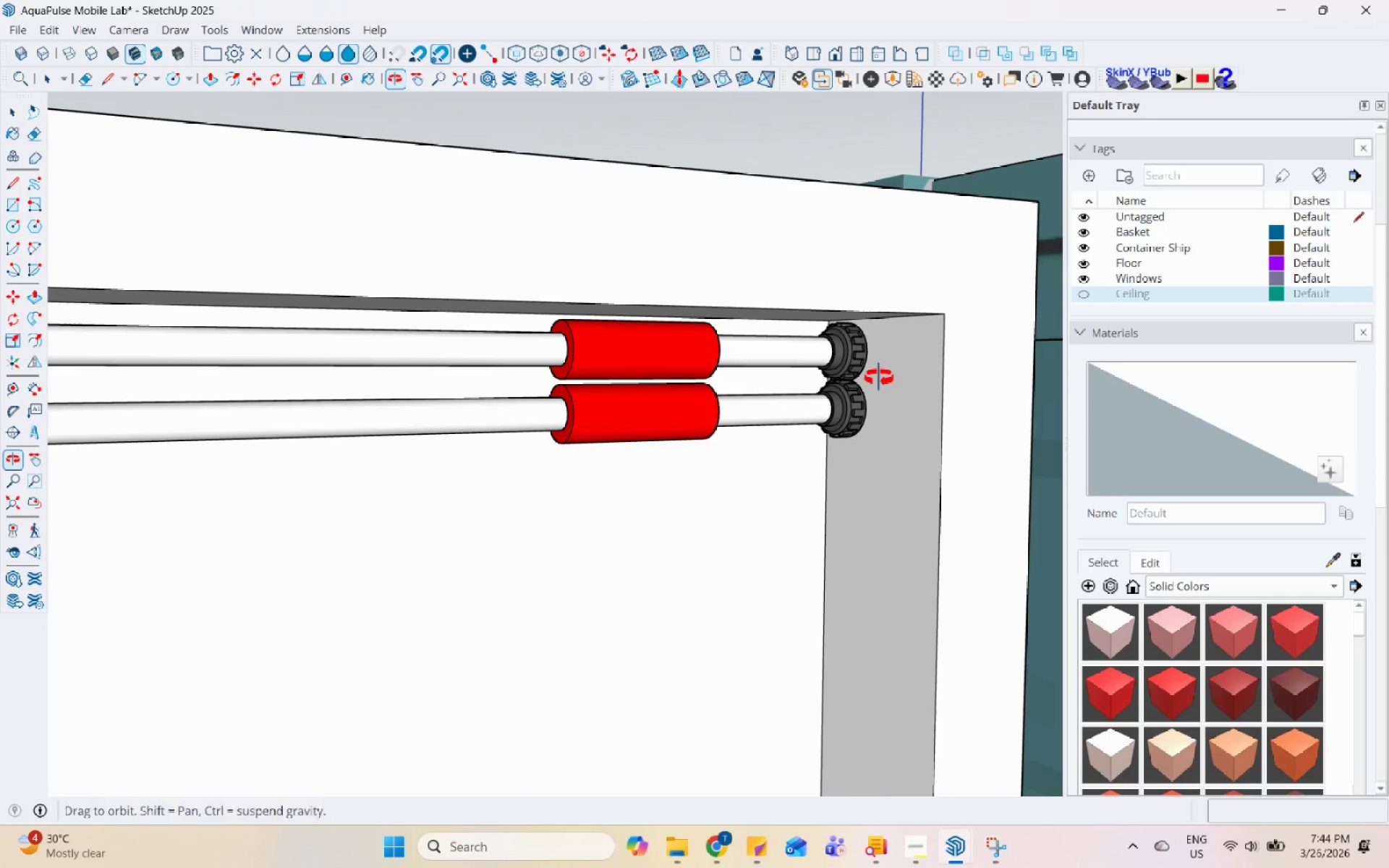 
scroll: coordinate [649, 440], scroll_direction: down, amount: 17.0
 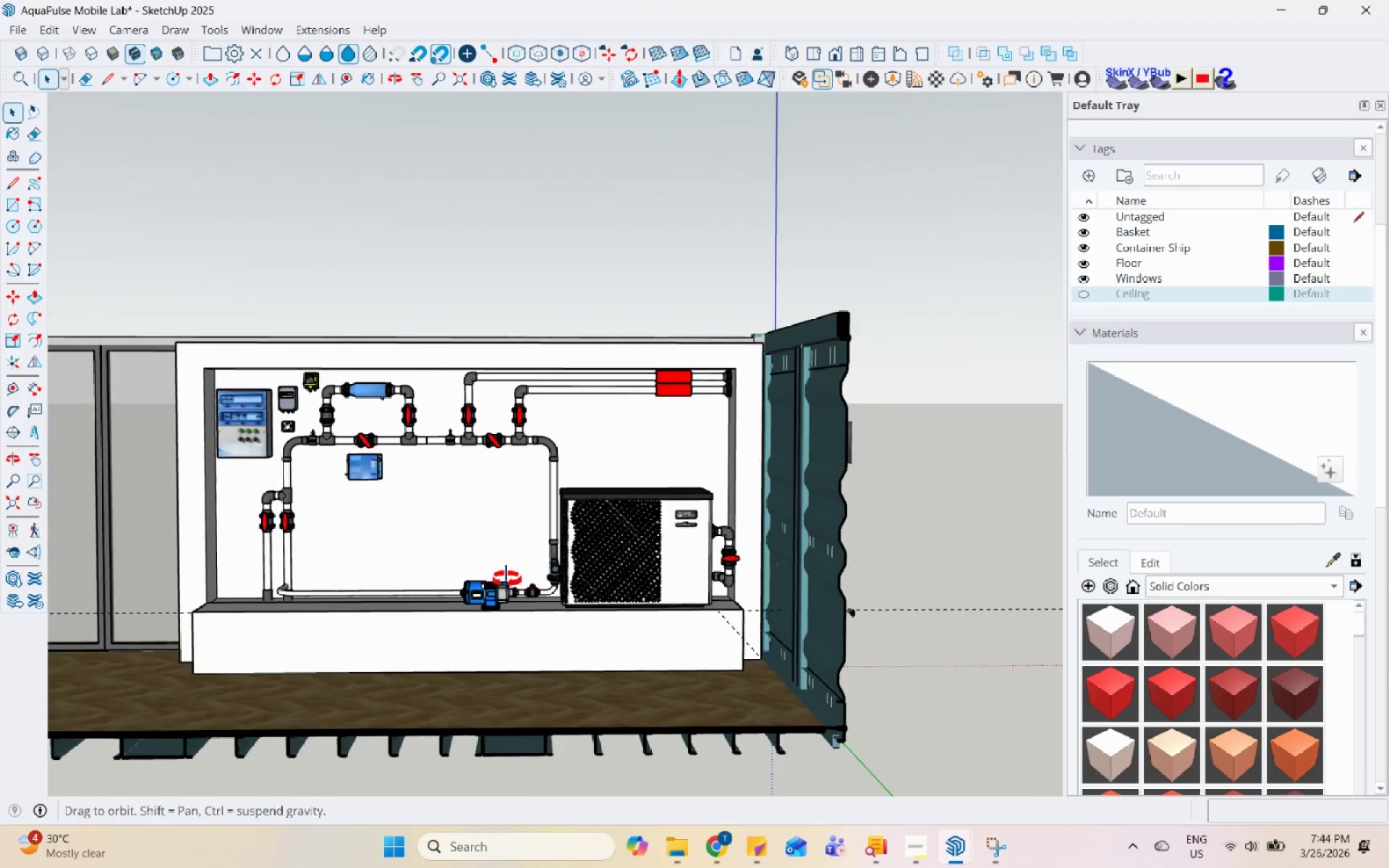 
scroll: coordinate [483, 588], scroll_direction: up, amount: 18.0
 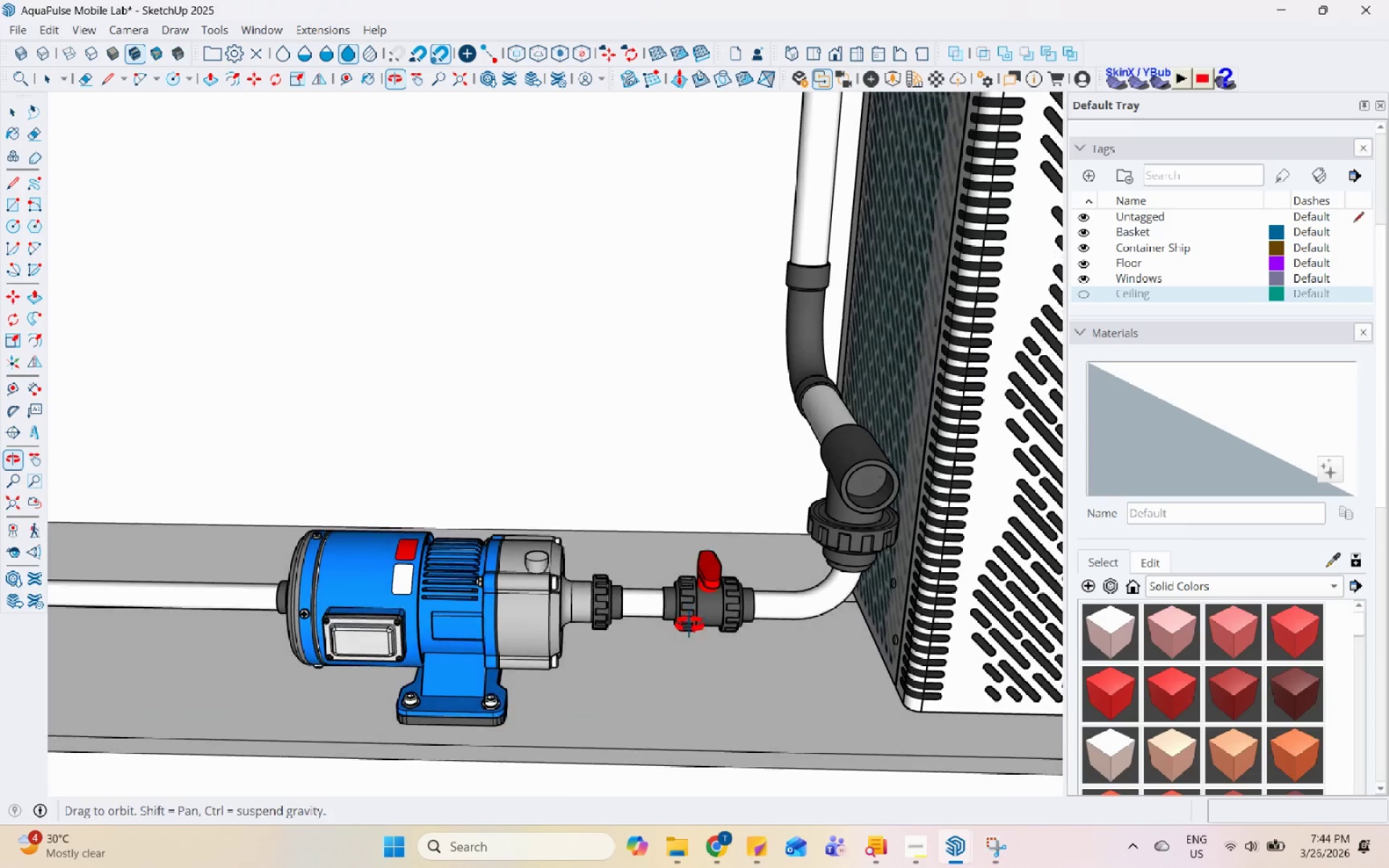 
scroll: coordinate [664, 575], scroll_direction: down, amount: 15.0
 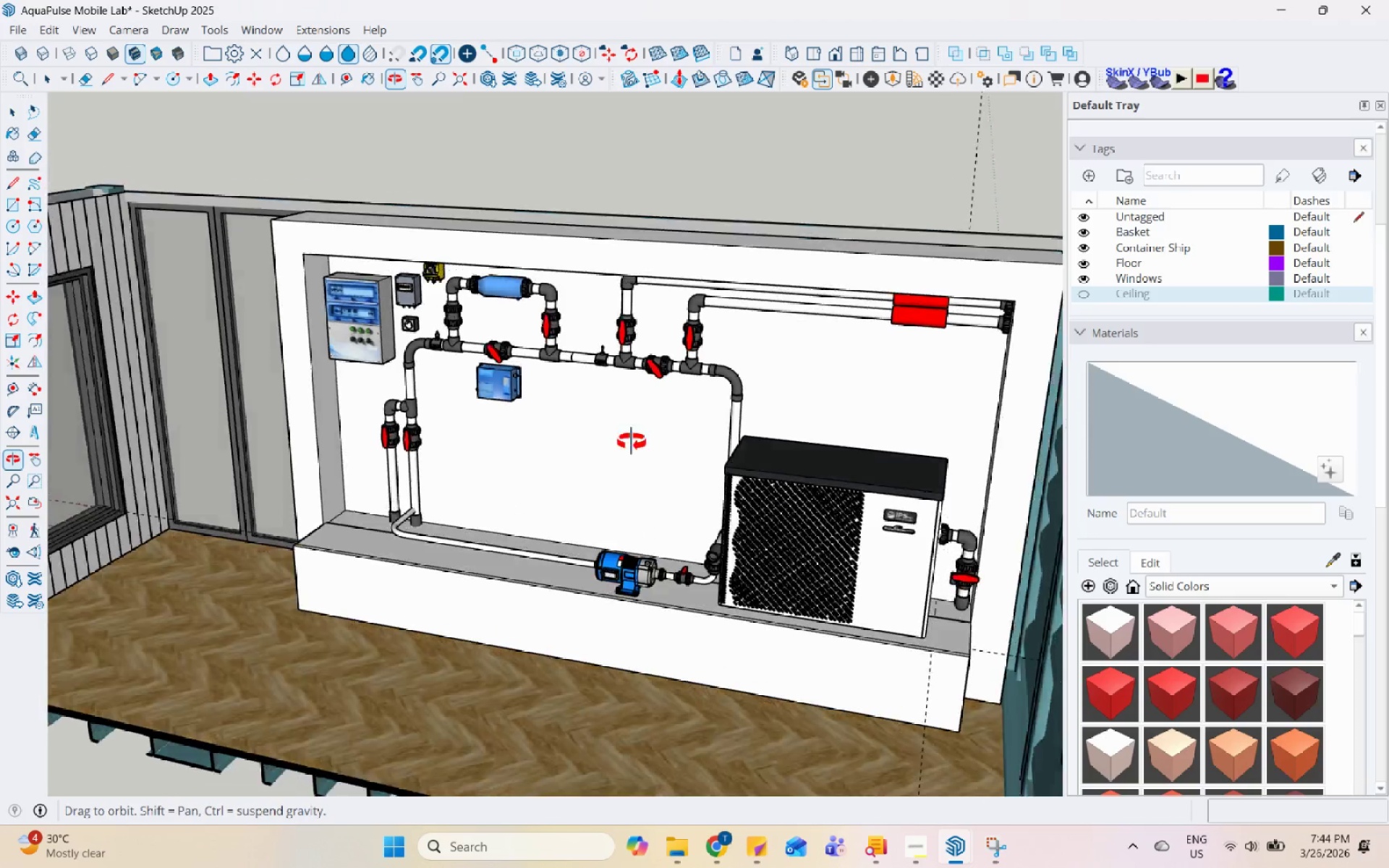 
scroll: coordinate [488, 247], scroll_direction: up, amount: 12.0
 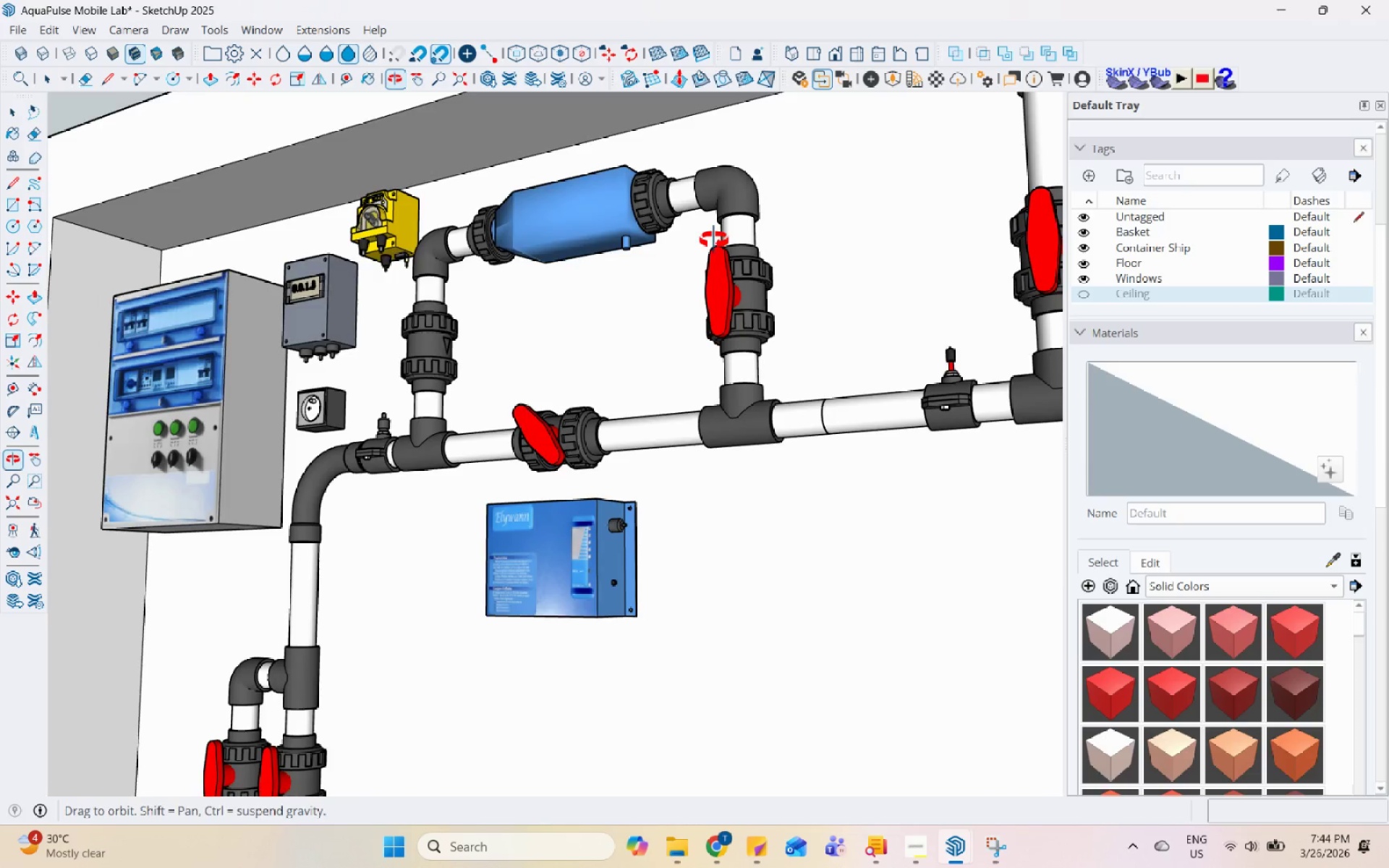 
scroll: coordinate [552, 535], scroll_direction: down, amount: 21.0
 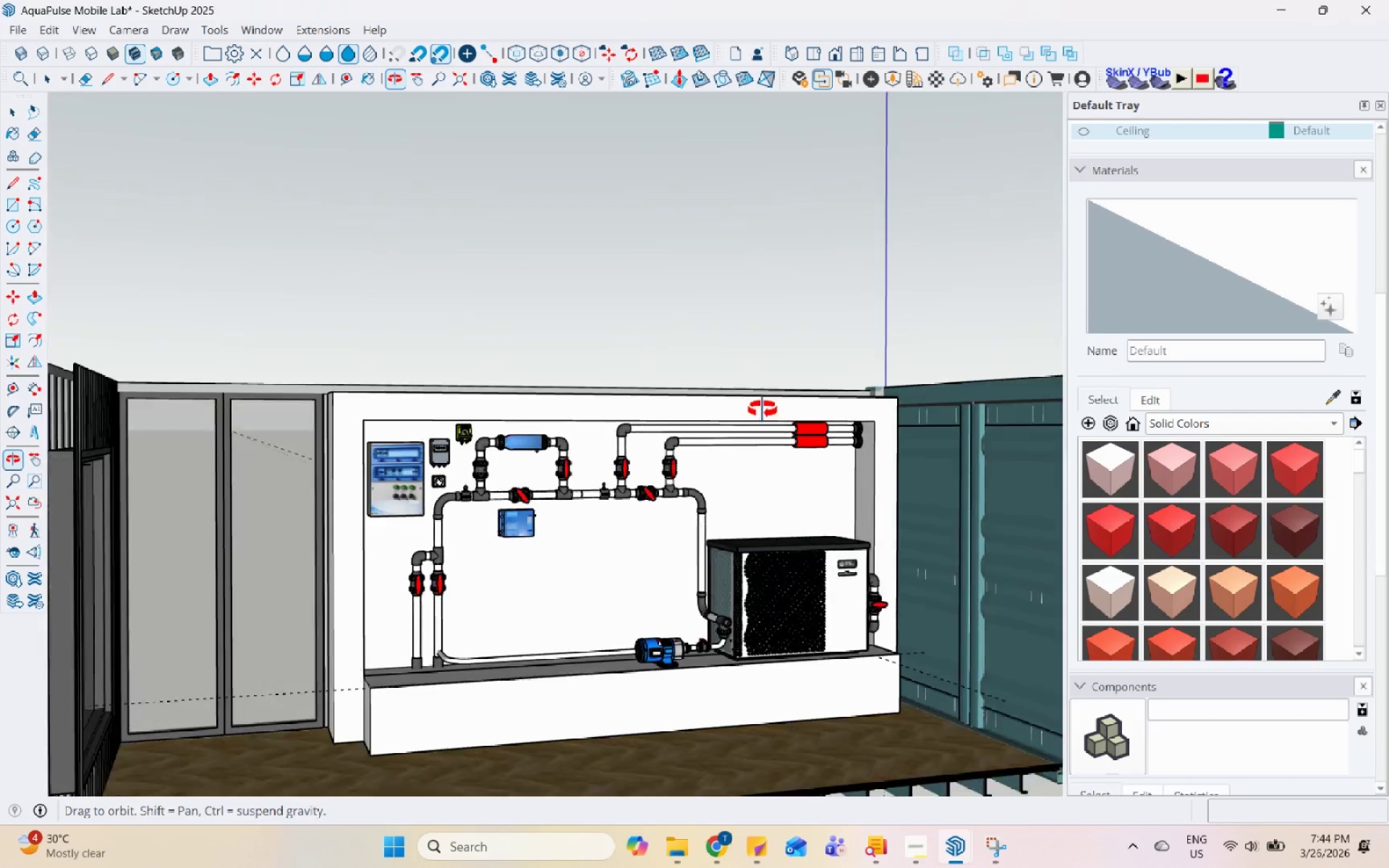 
scroll: coordinate [804, 428], scroll_direction: up, amount: 11.0
 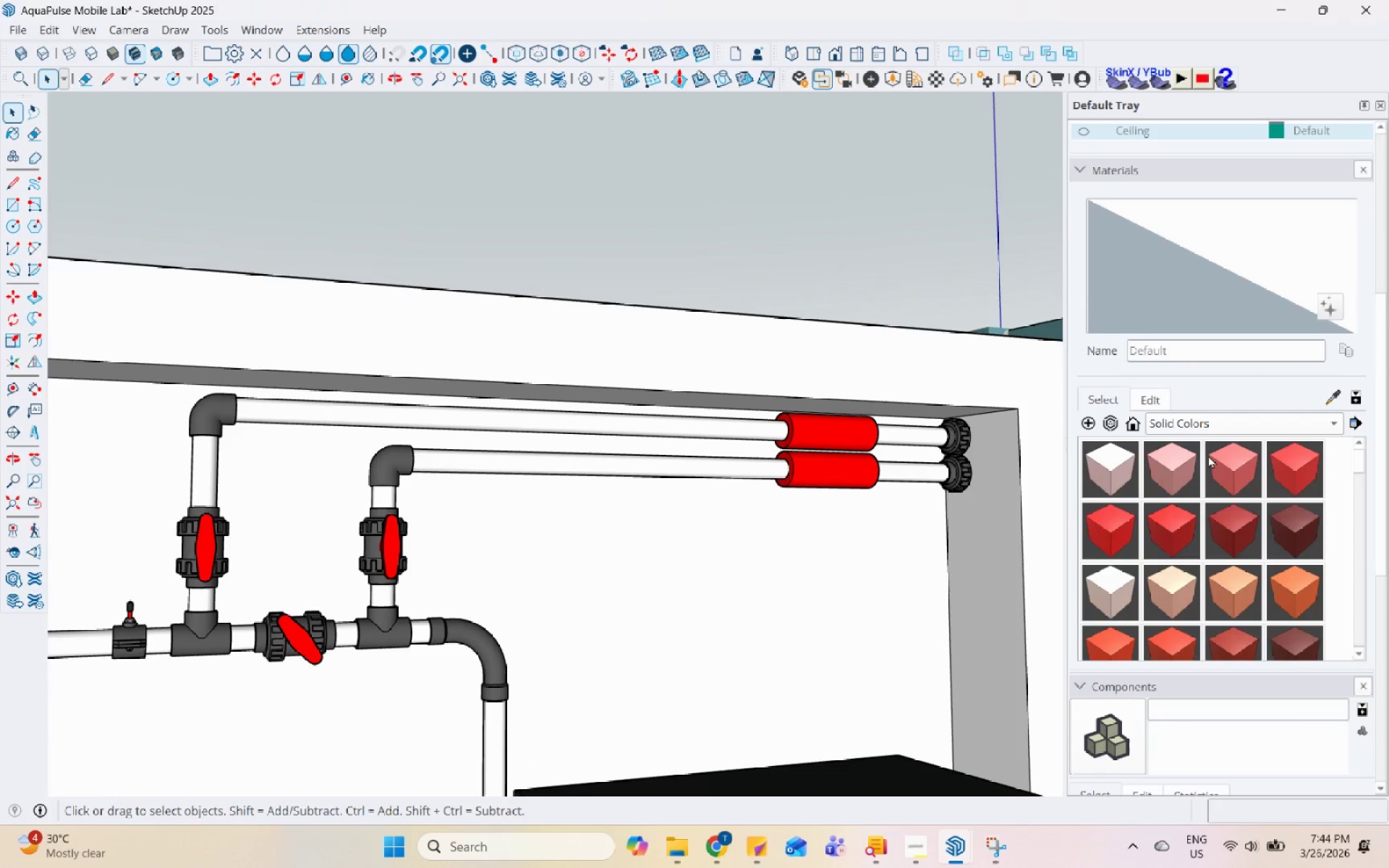 
left_click([1335, 396])
 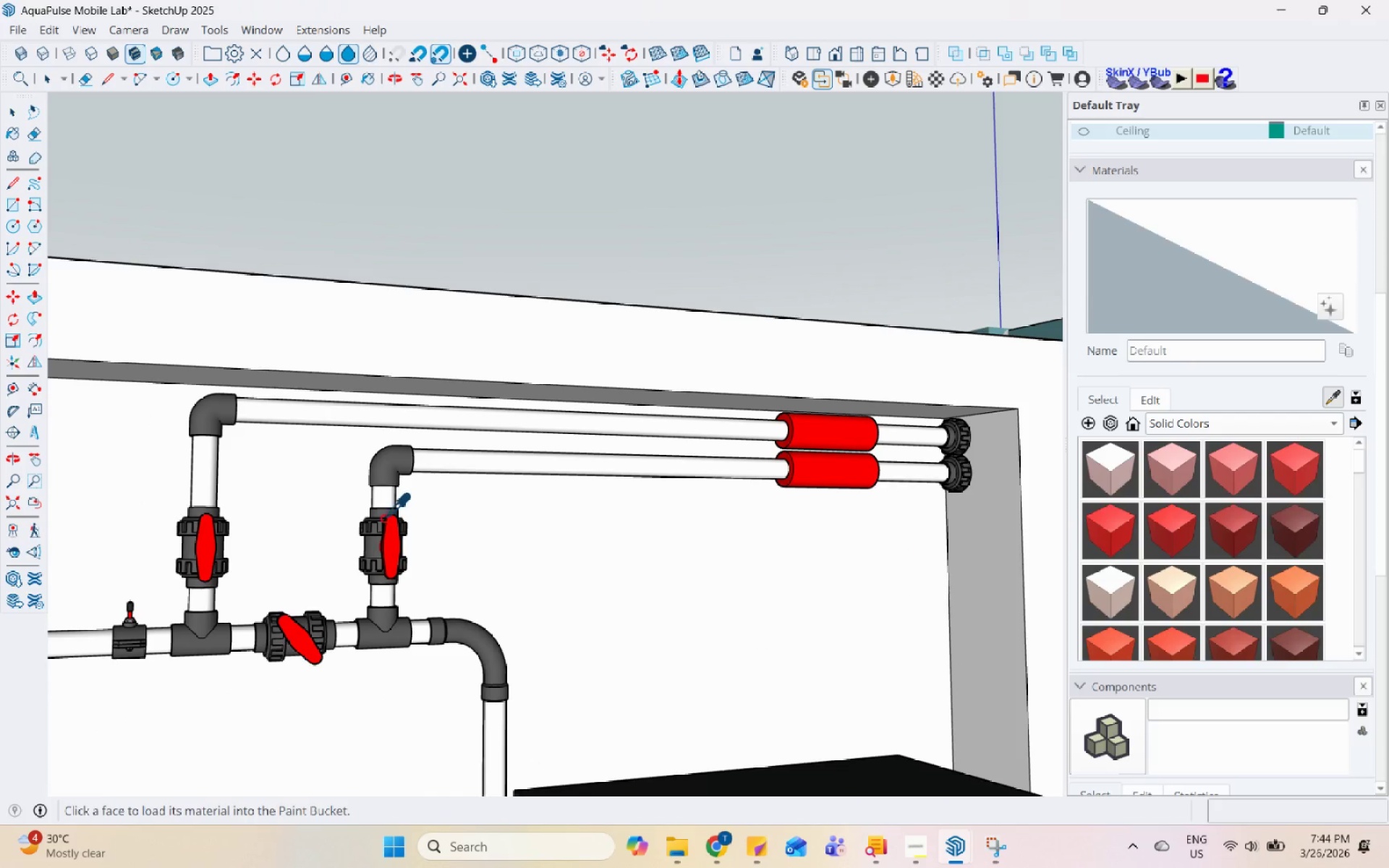 
left_click([386, 457])
 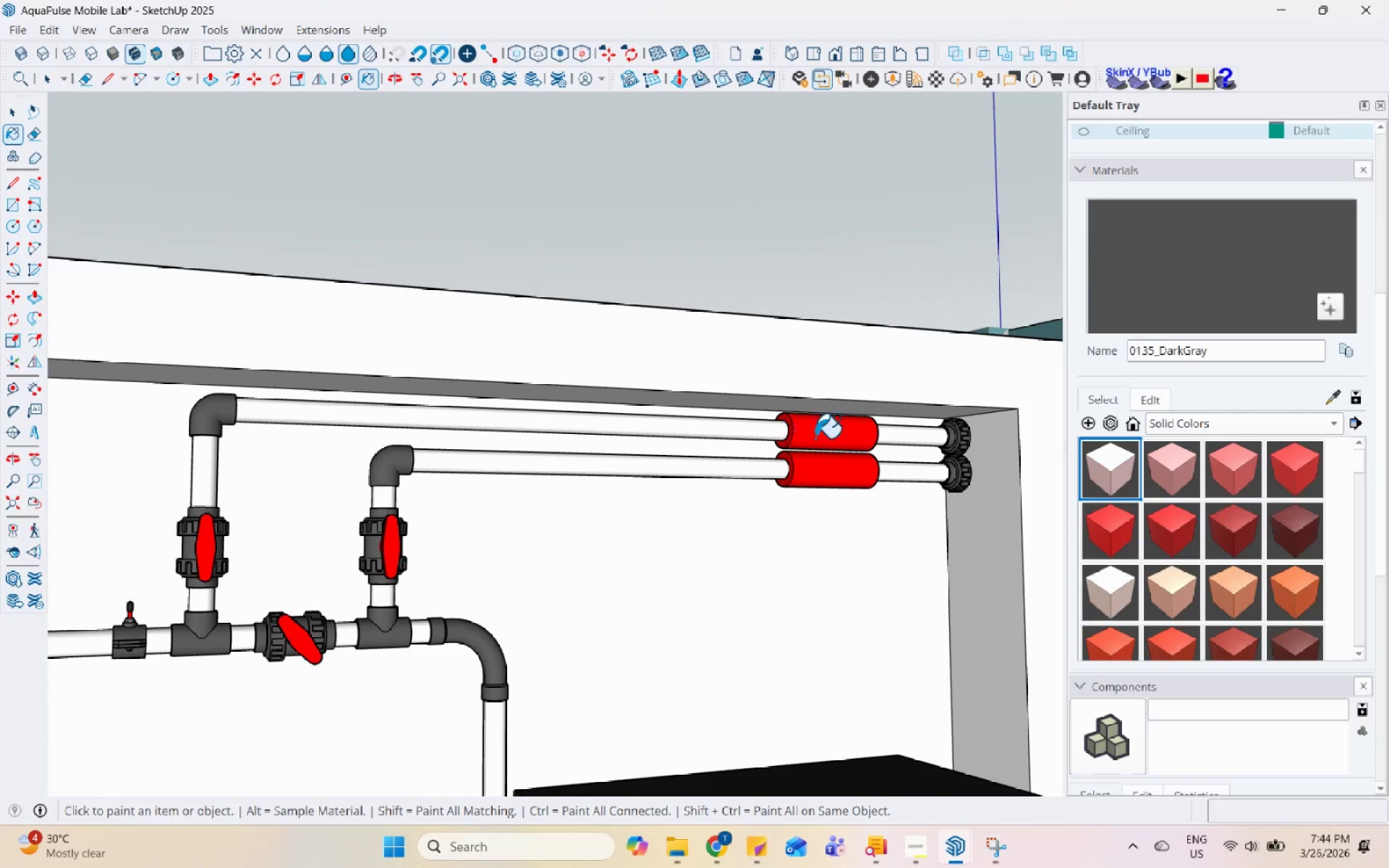 
left_click([832, 438])
 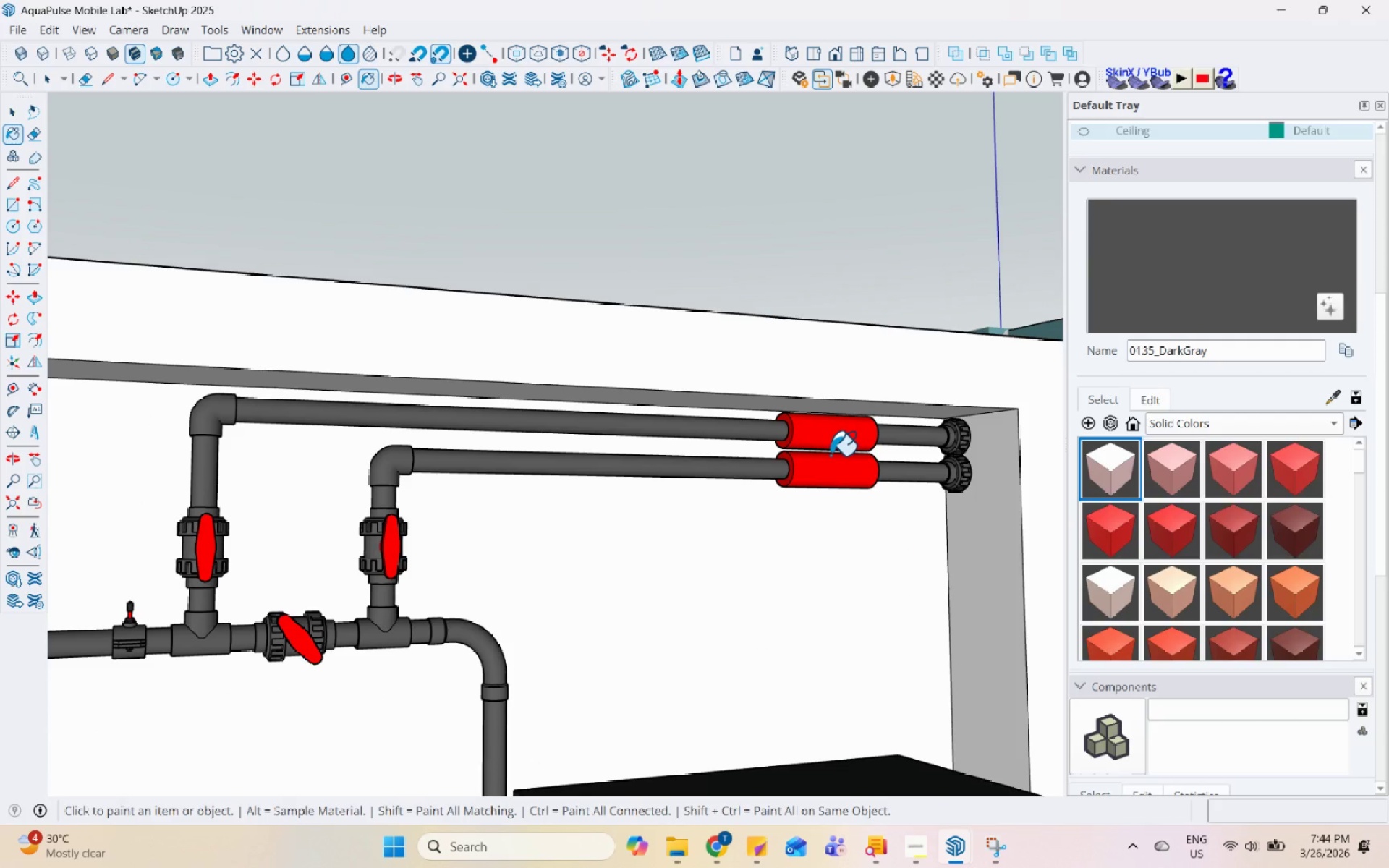 
key(Control+Z)
 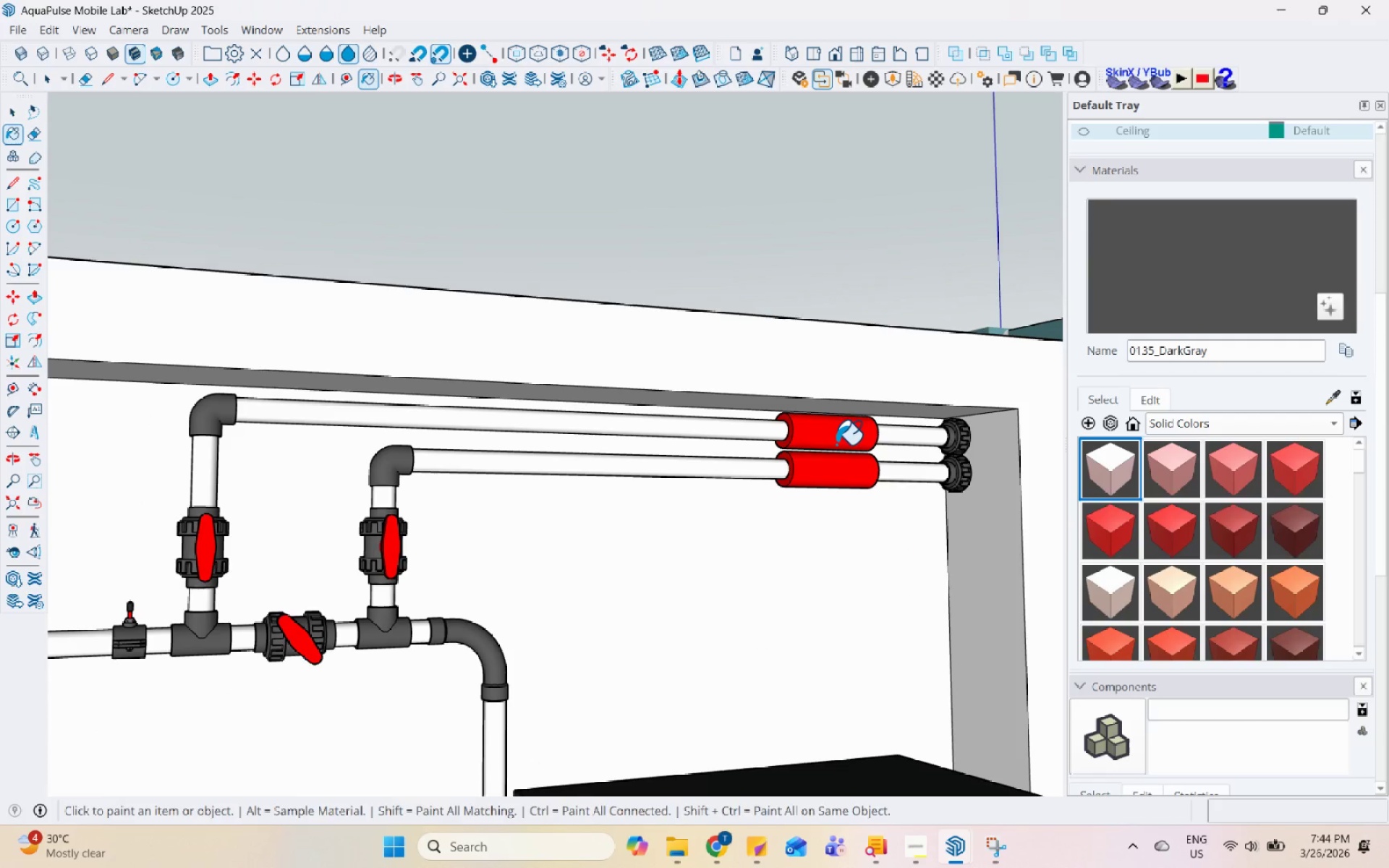 
key(Space)
 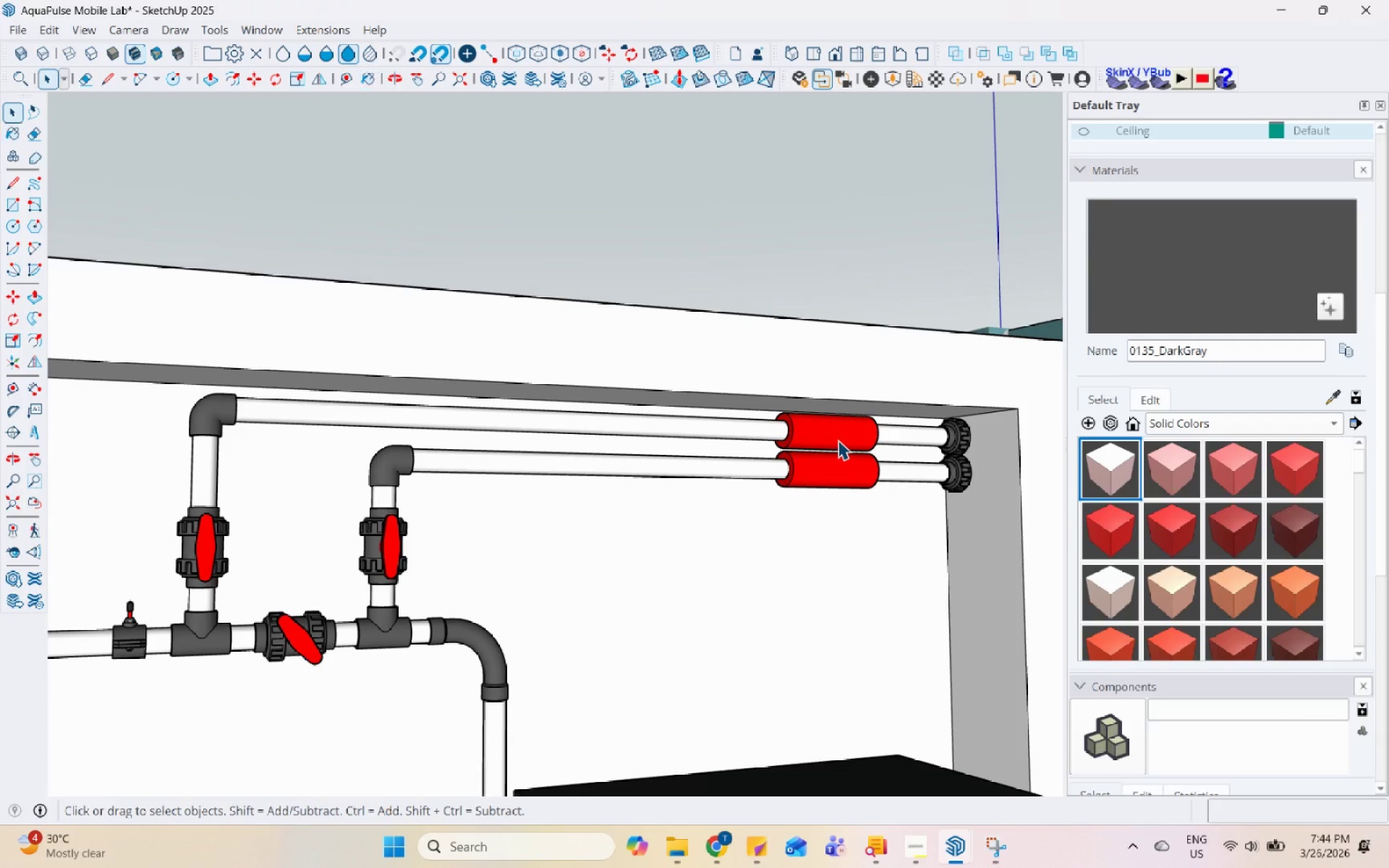 
double_click([838, 440])
 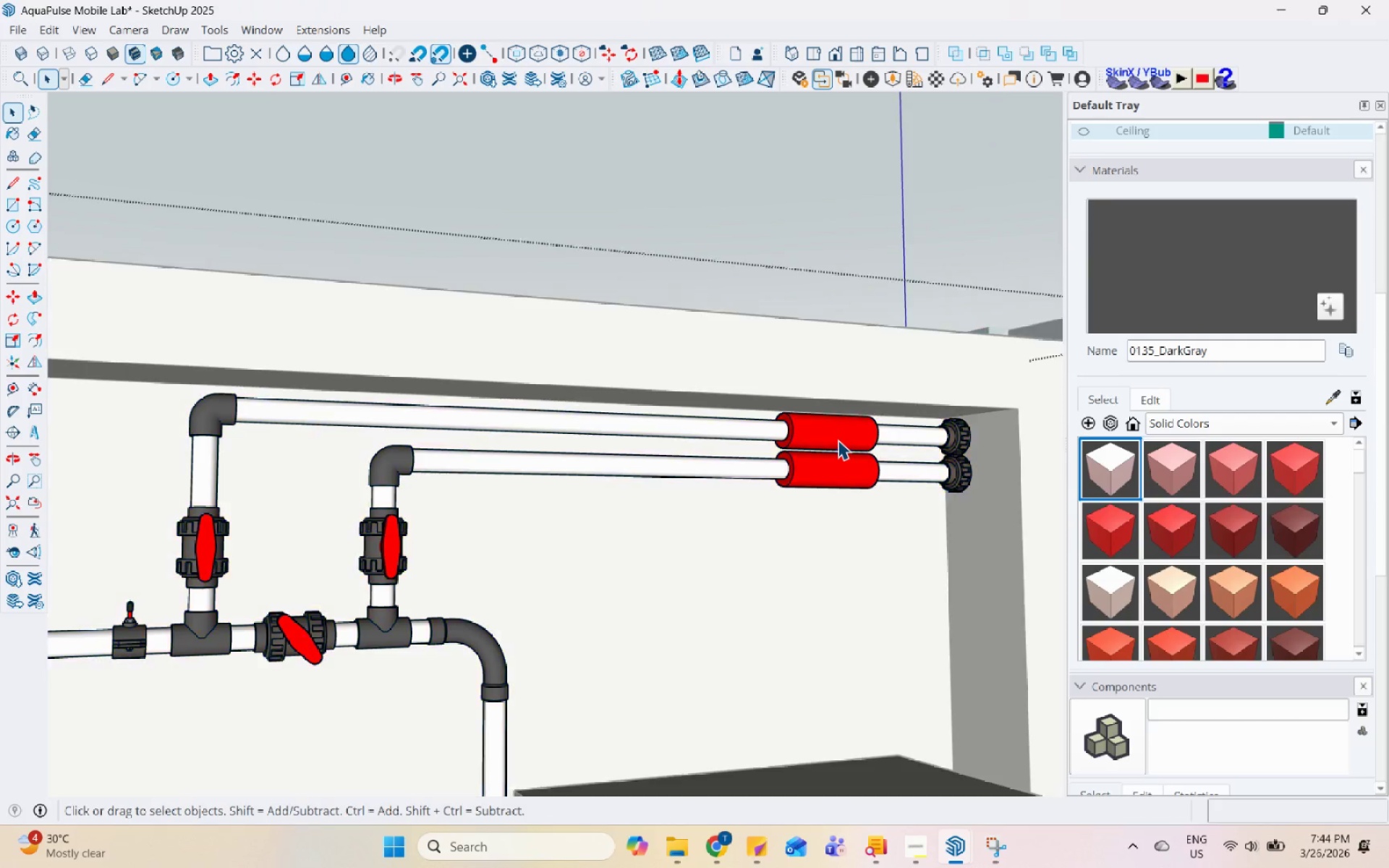 
triple_click([838, 440])
 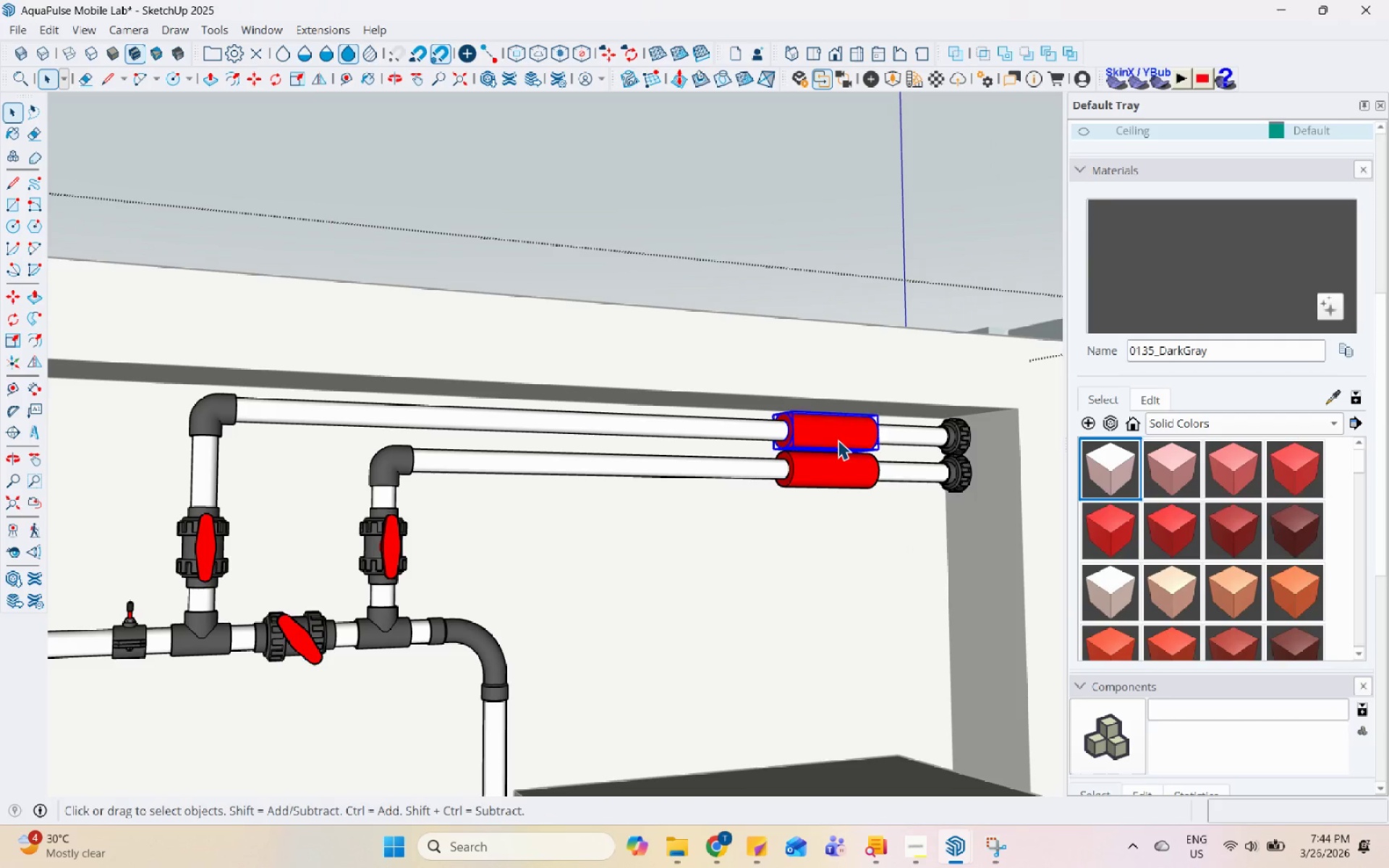 
triple_click([838, 440])
 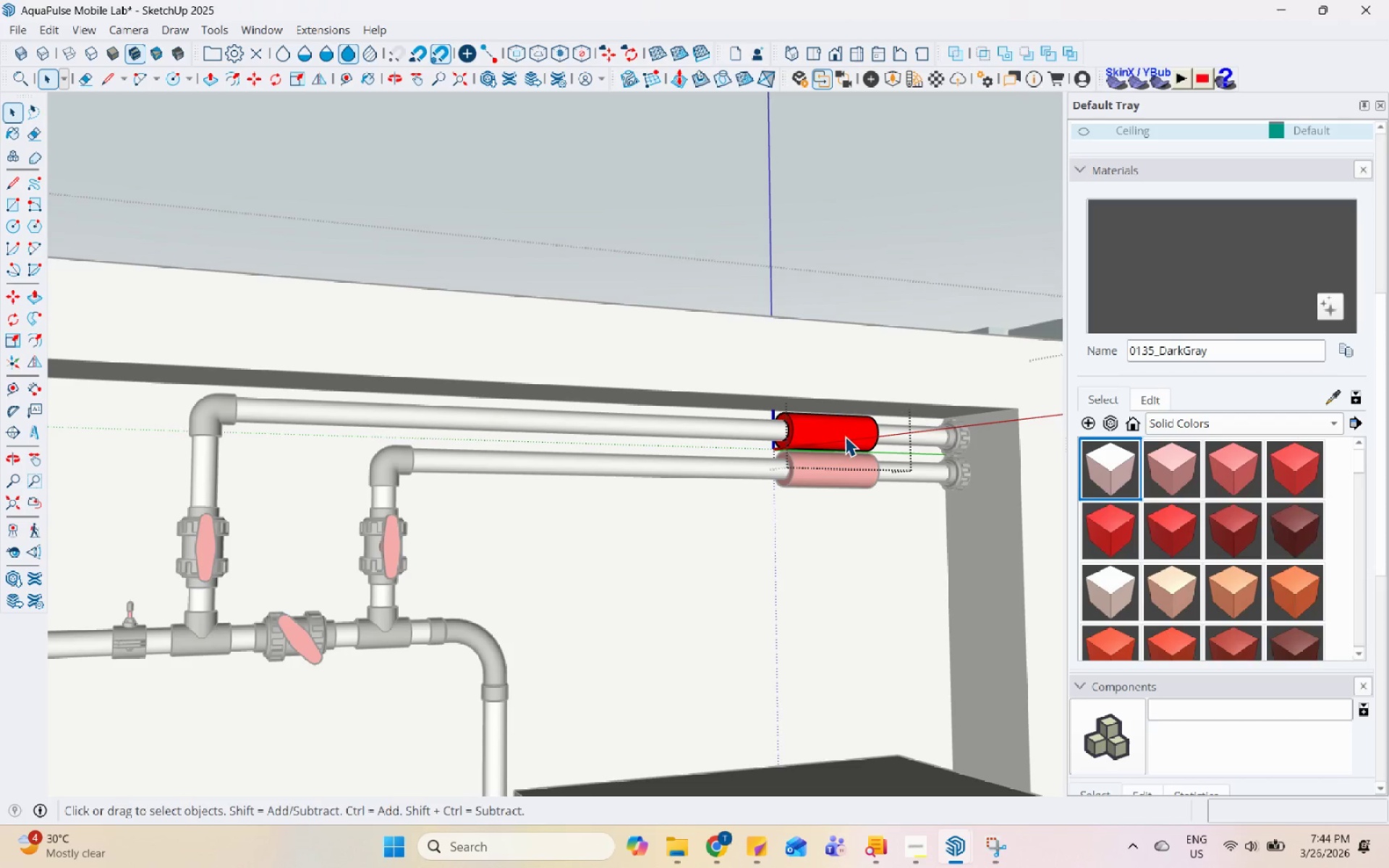 
double_click([808, 420])
 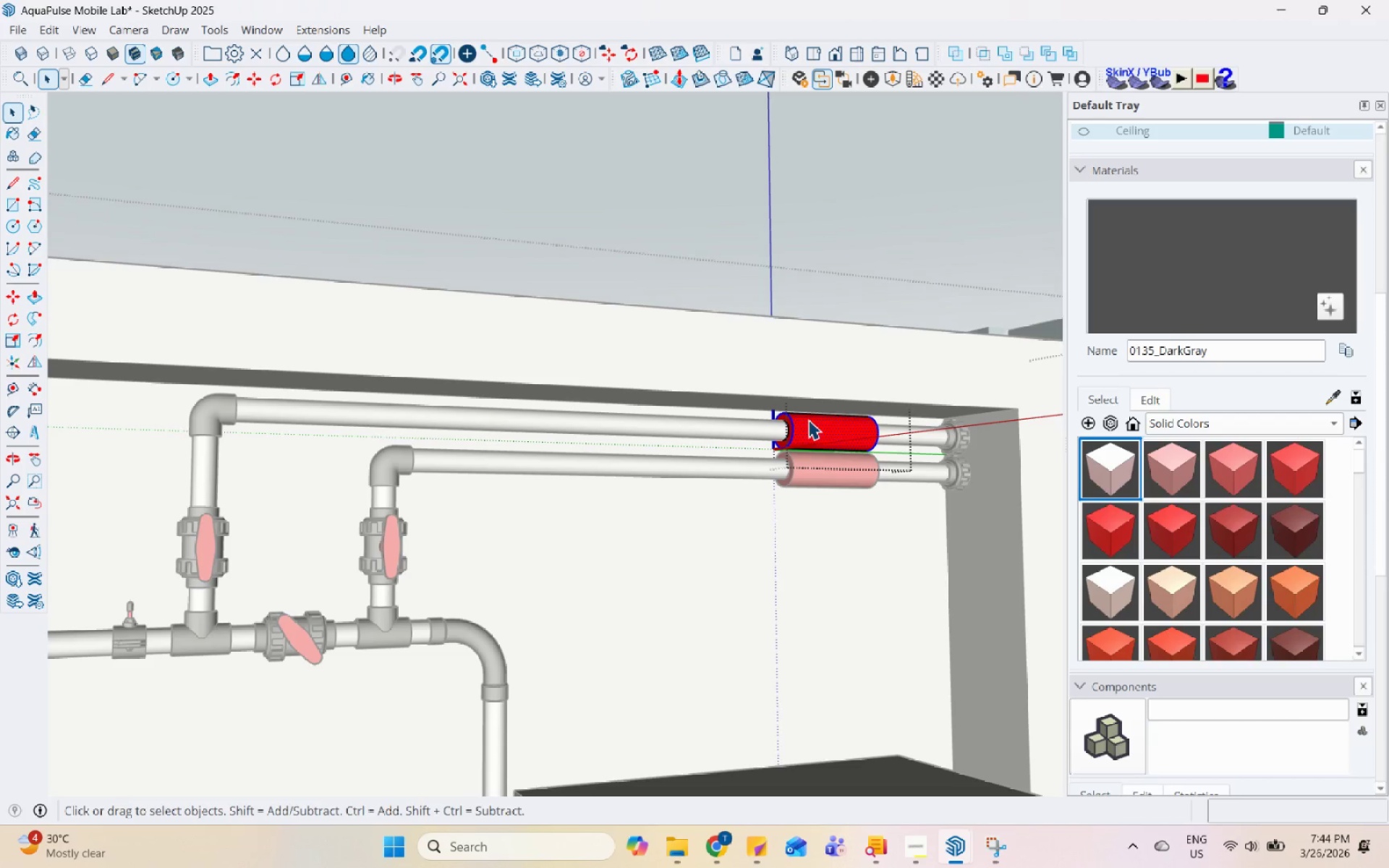 
triple_click([808, 420])
 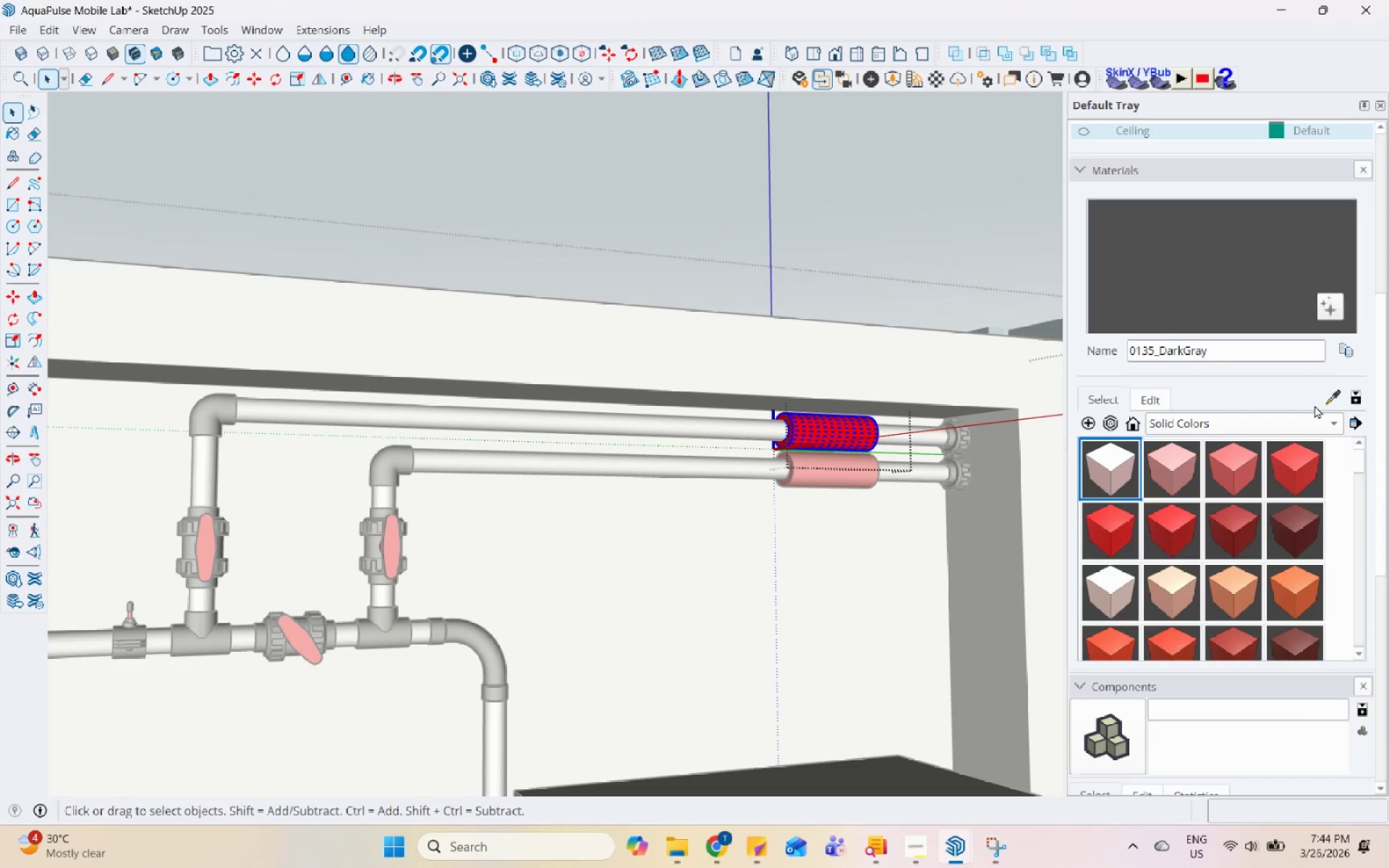 
left_click([1330, 404])
 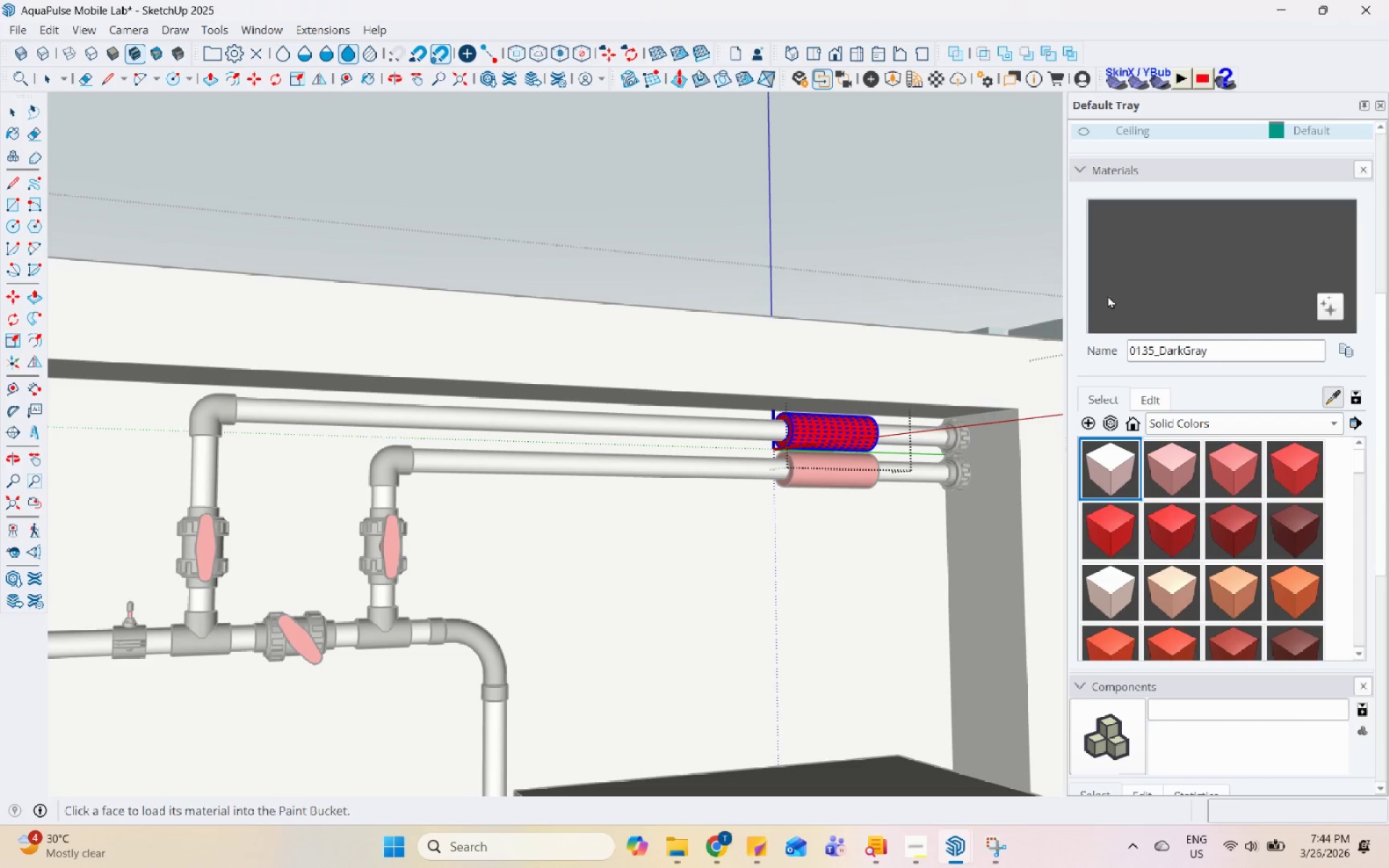 
left_click([1147, 271])
 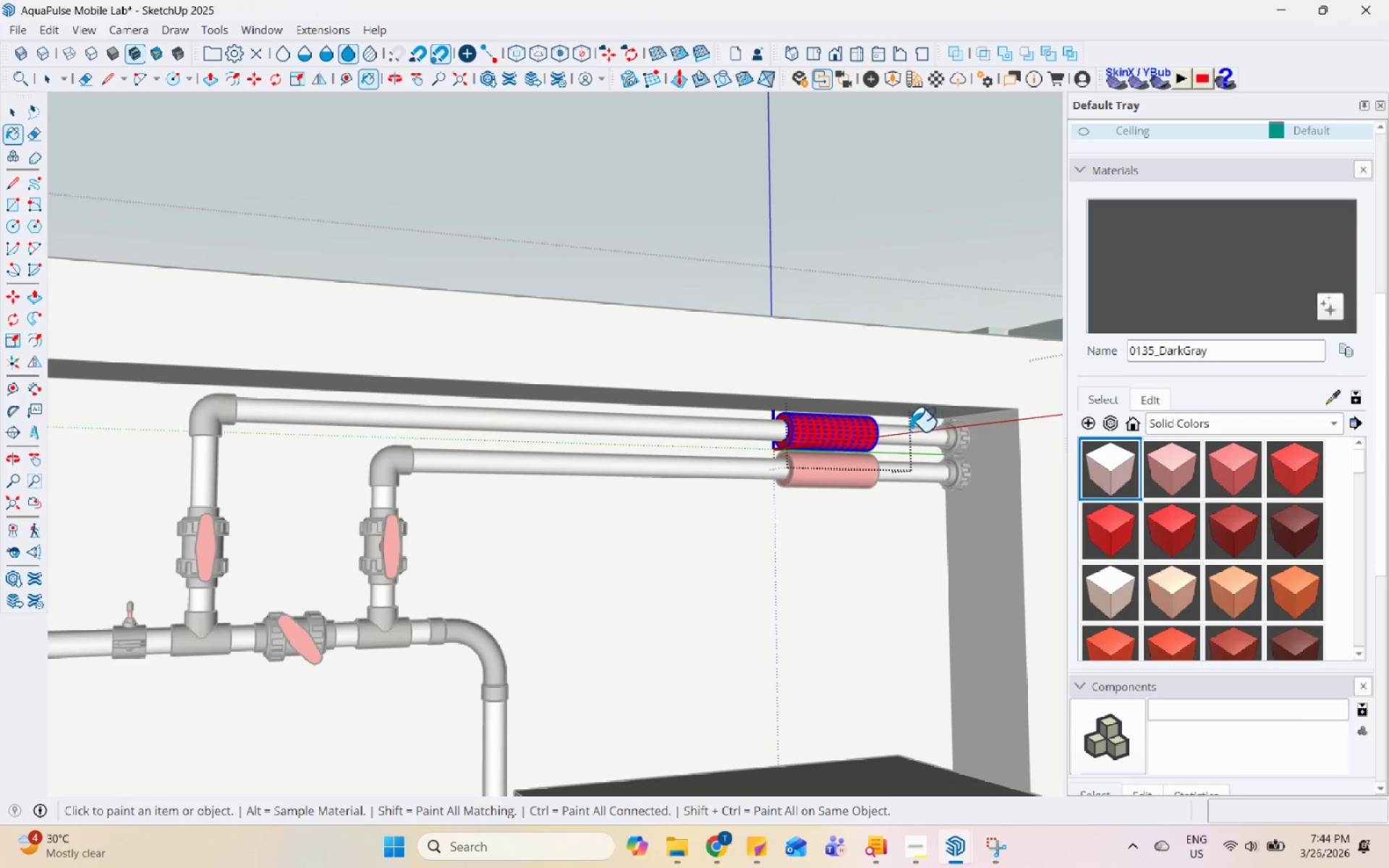 
left_click([844, 442])
 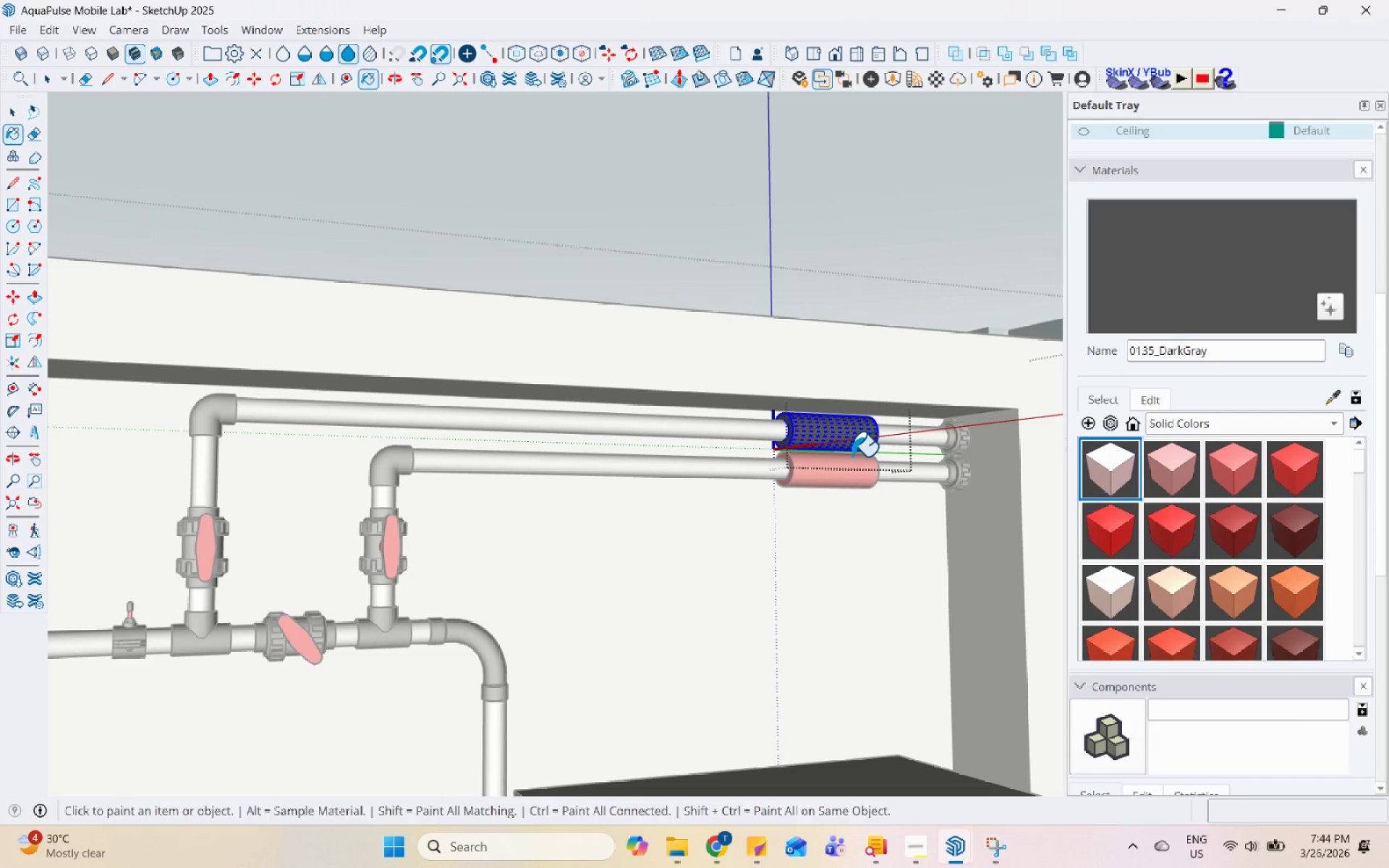 
key(Space)
 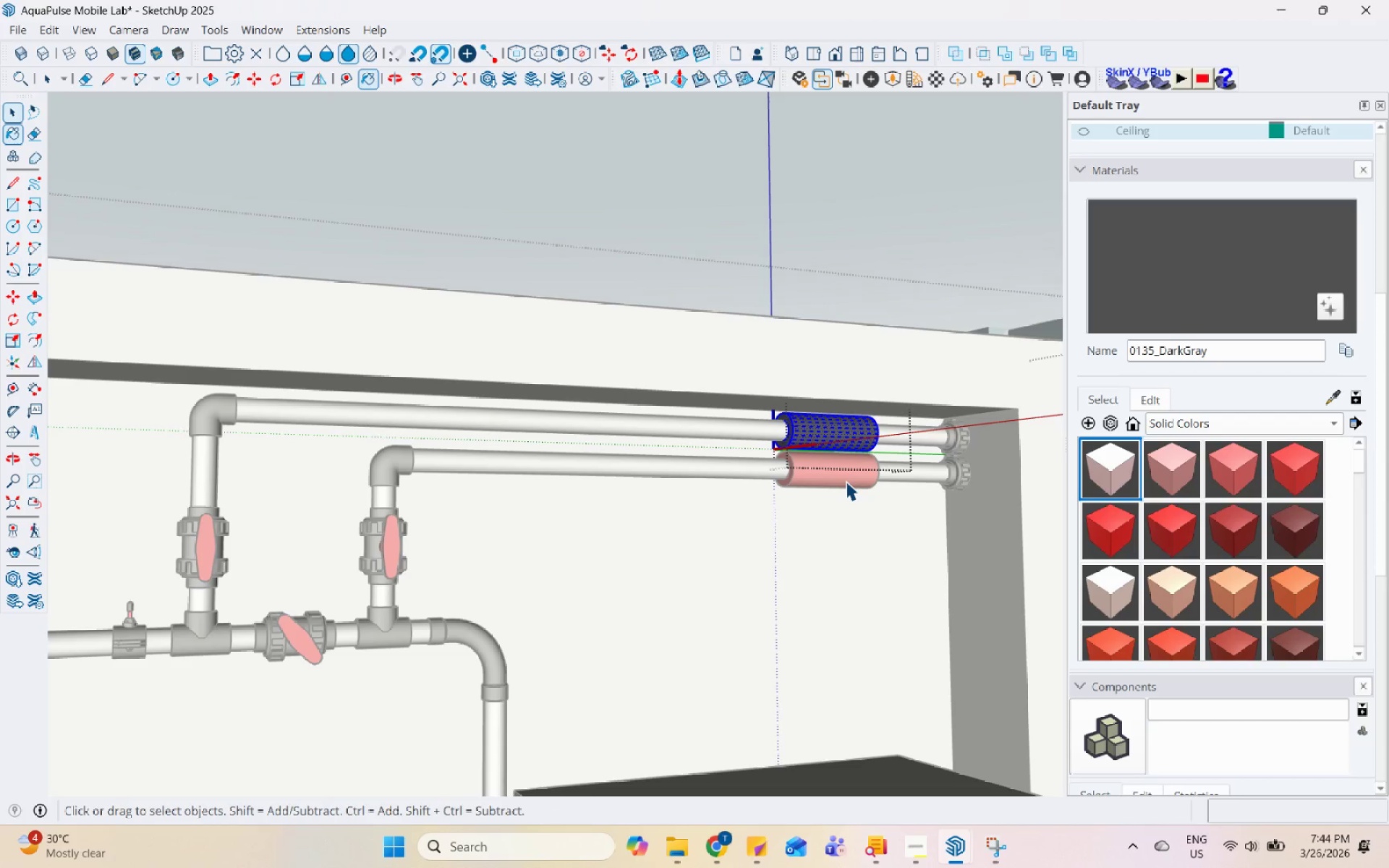 
left_click([846, 481])
 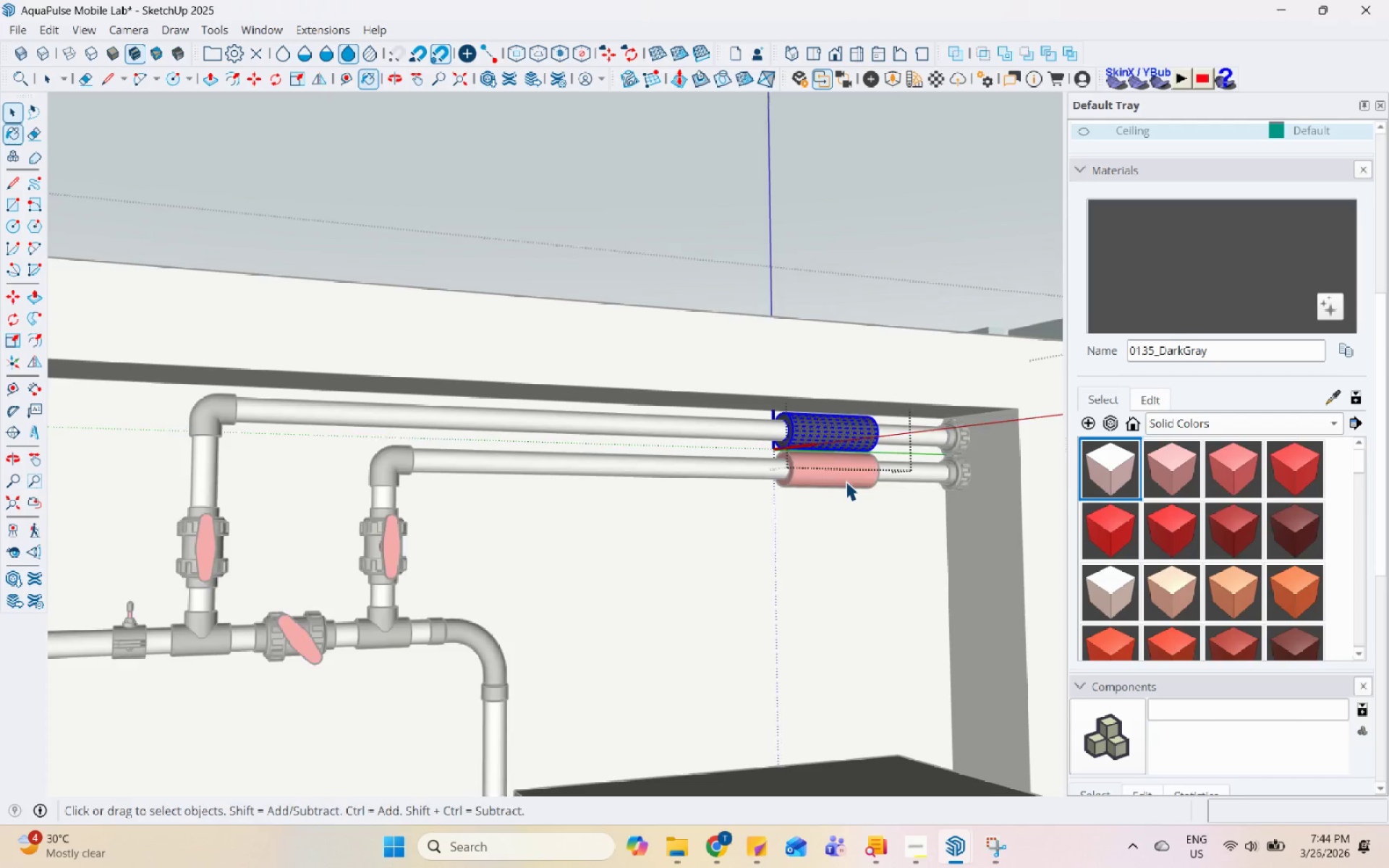 
double_click([846, 481])
 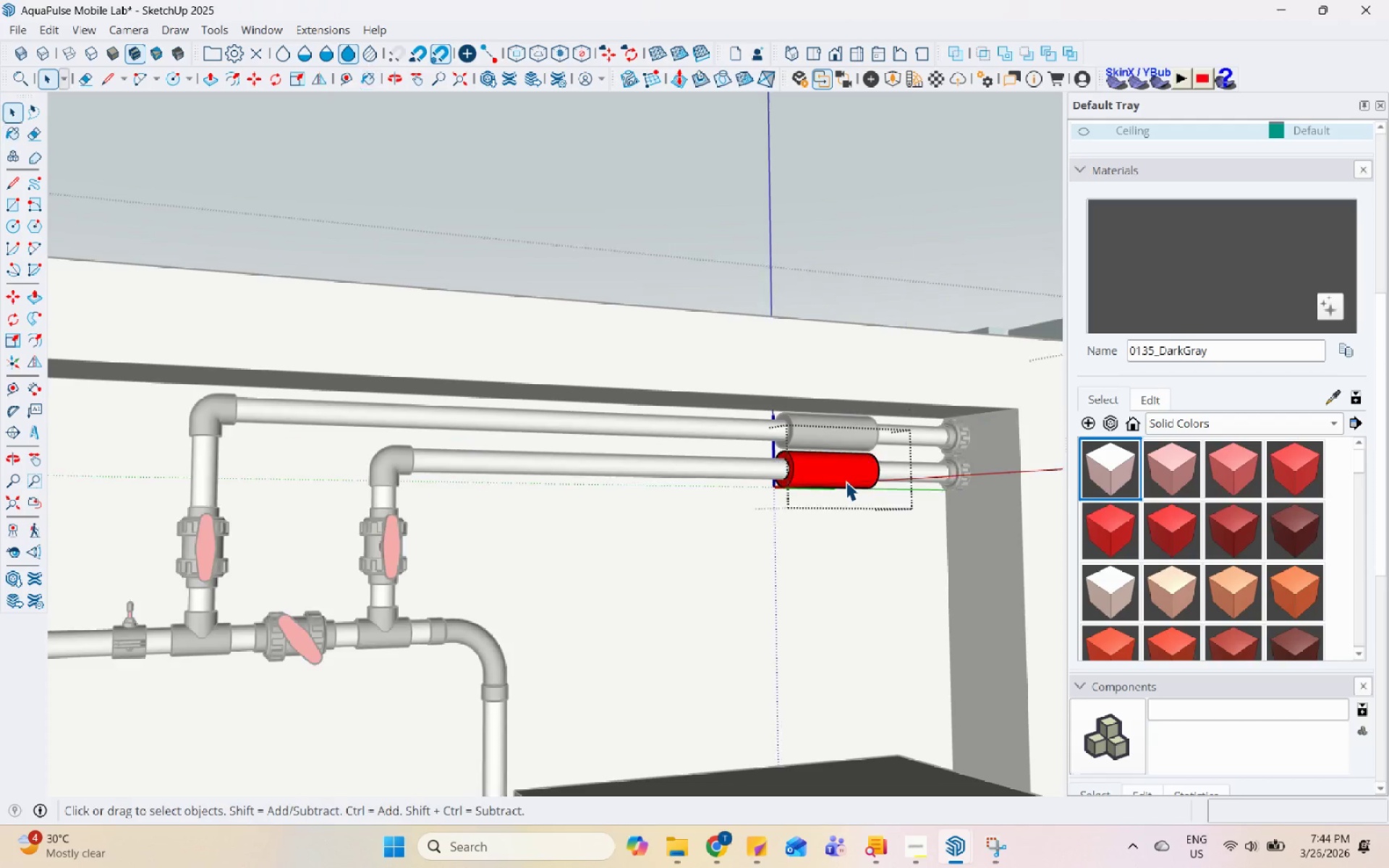 
triple_click([846, 481])
 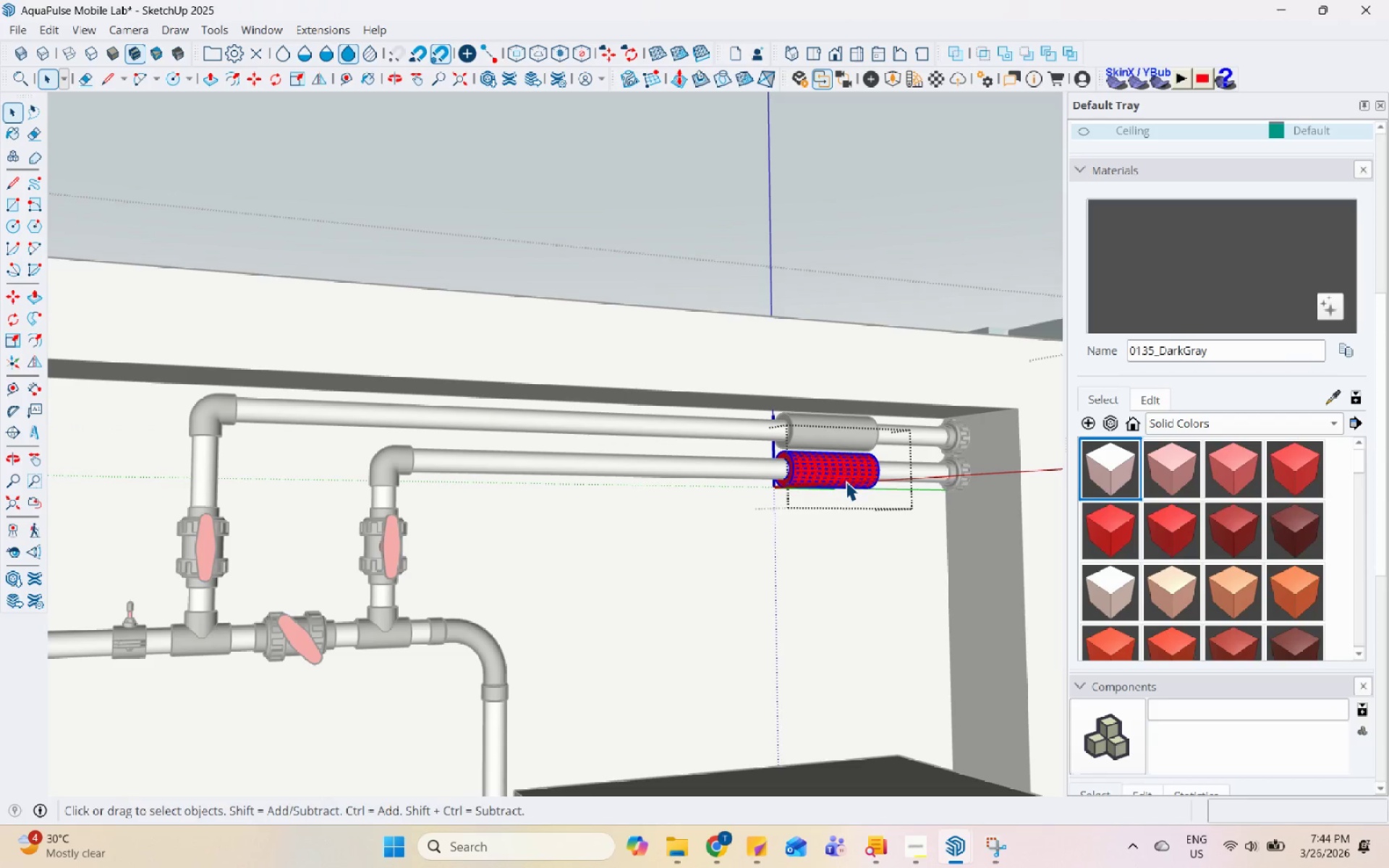 
triple_click([846, 481])
 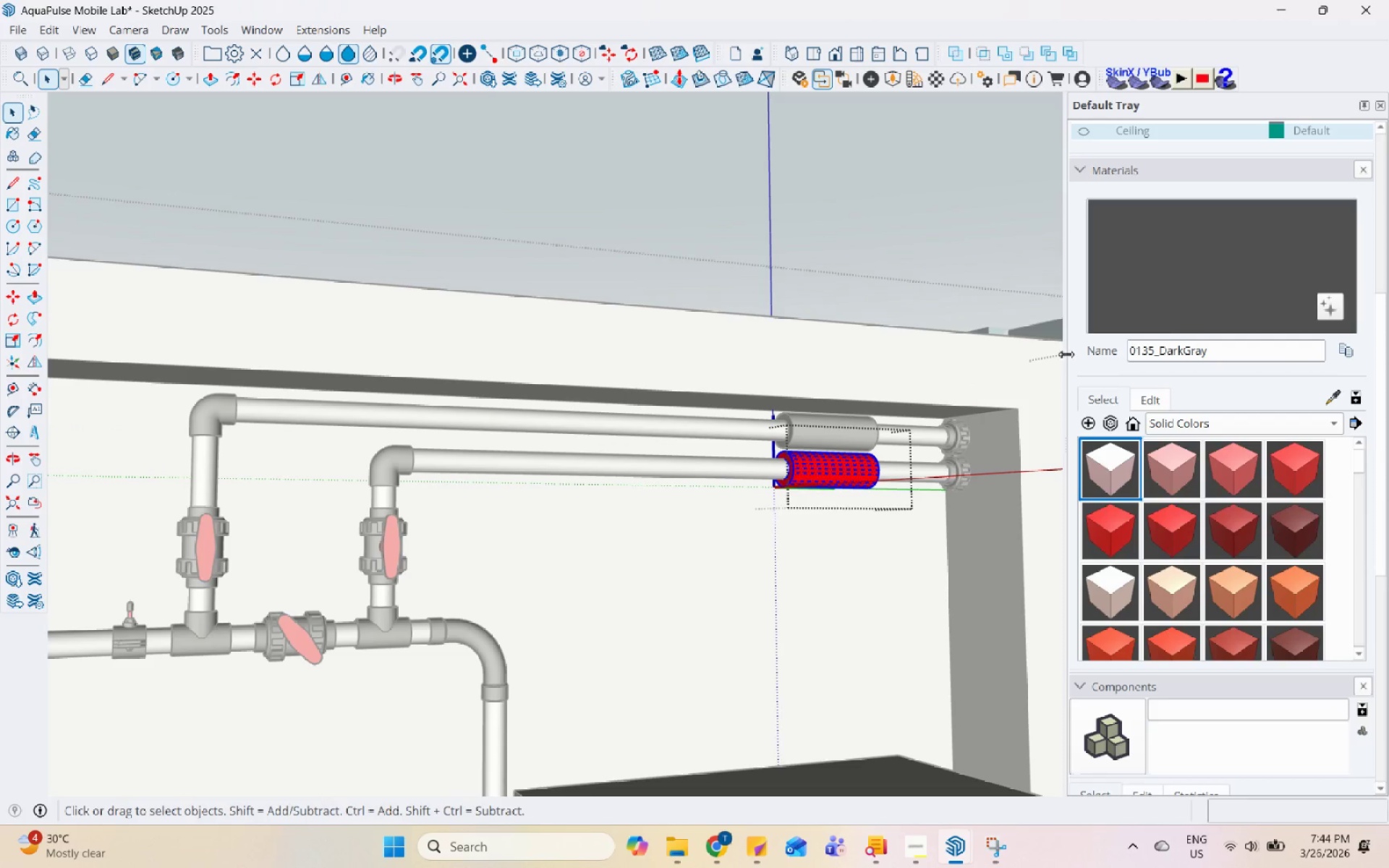 
left_click_drag(start_coordinate=[1171, 303], to_coordinate=[1165, 303])
 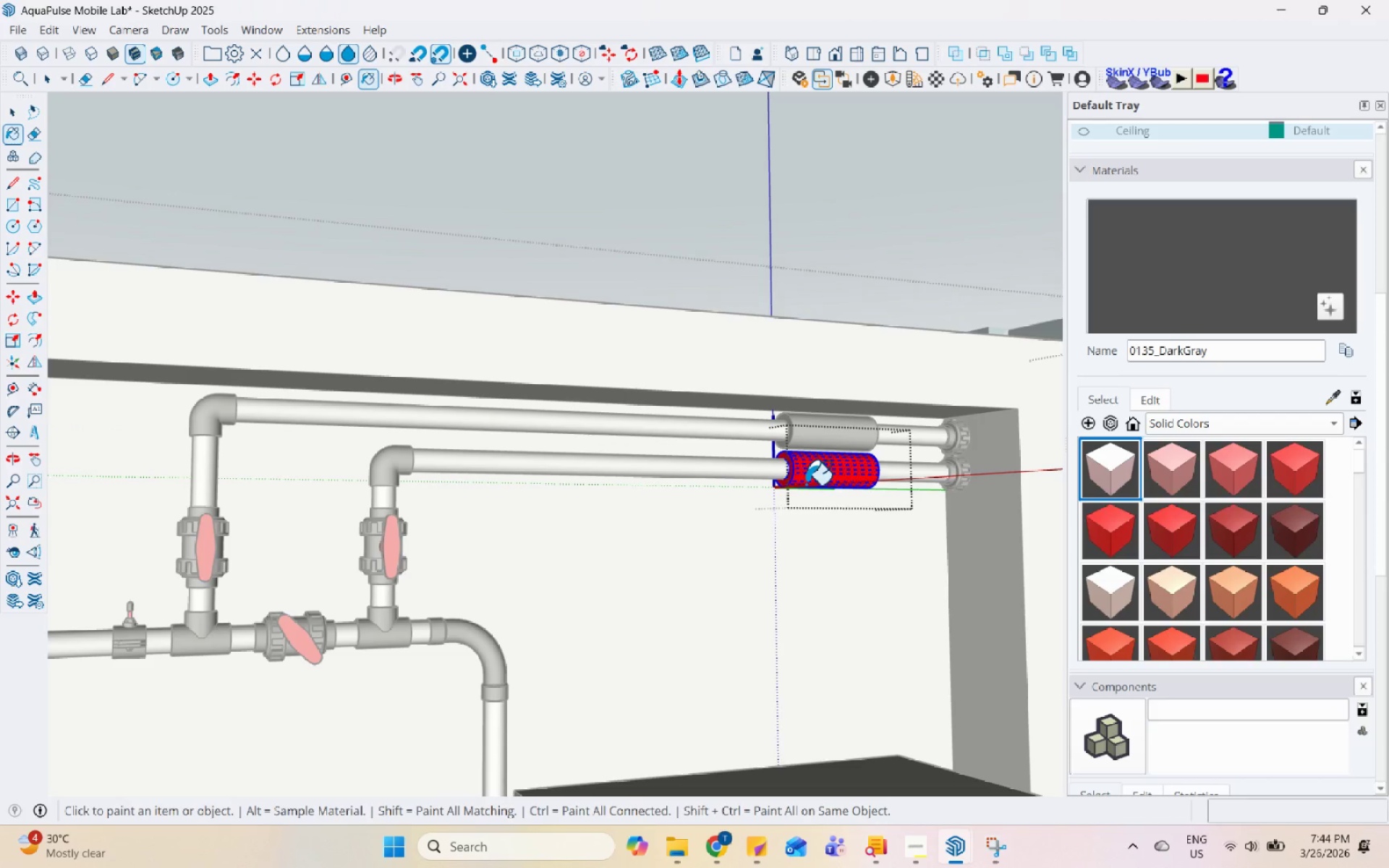 
left_click([814, 479])
 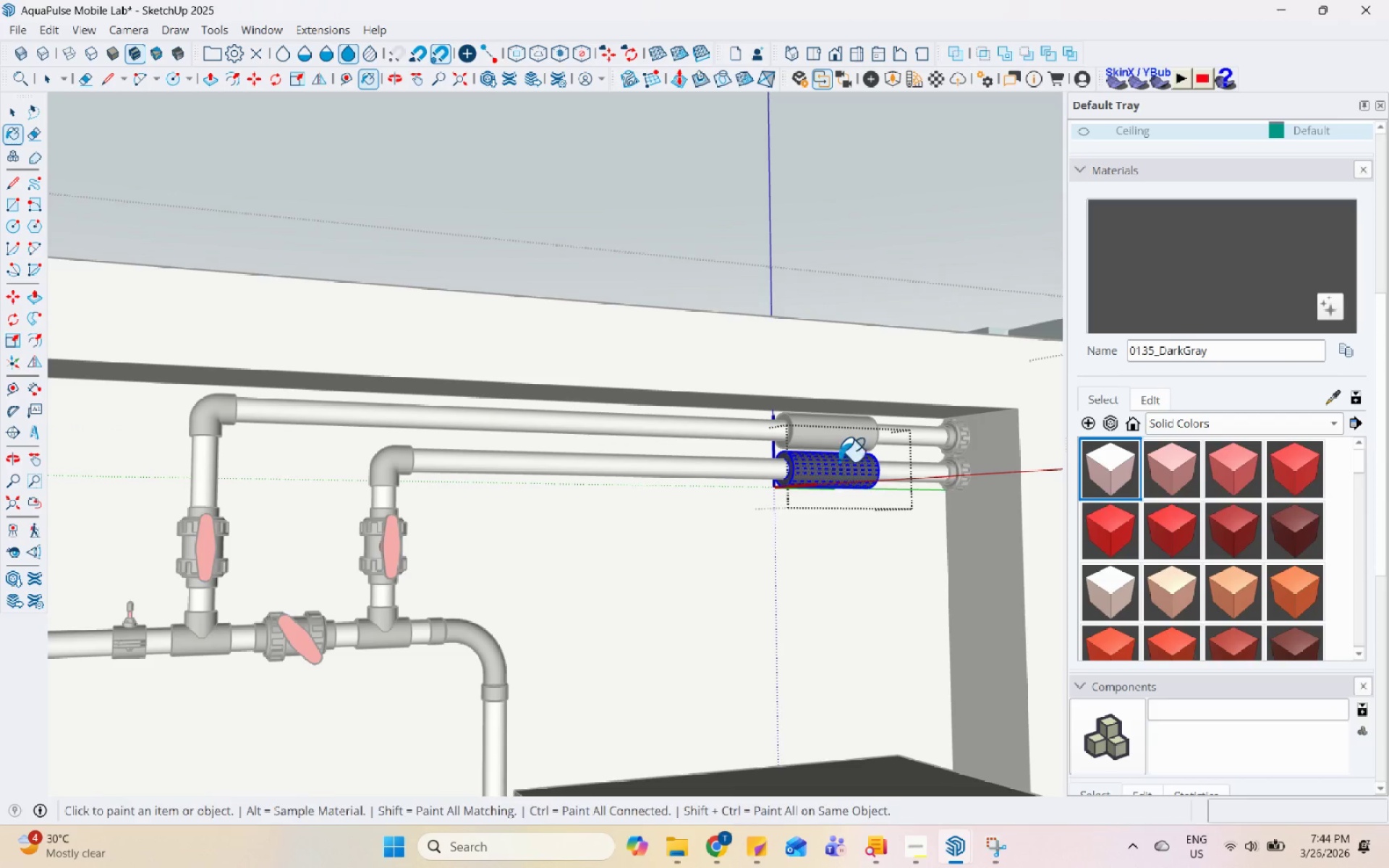 
key(Space)
 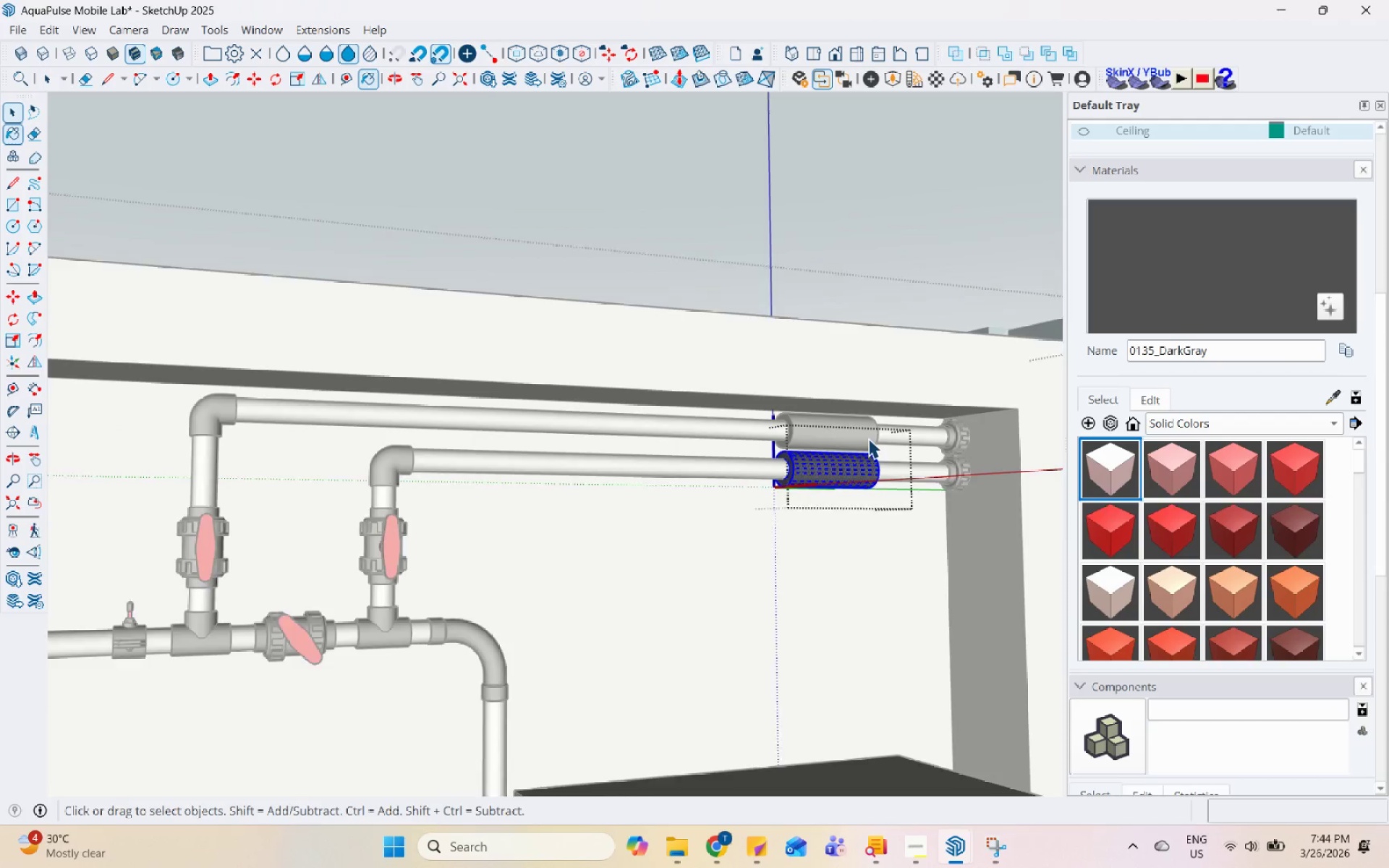 
key(Escape)
 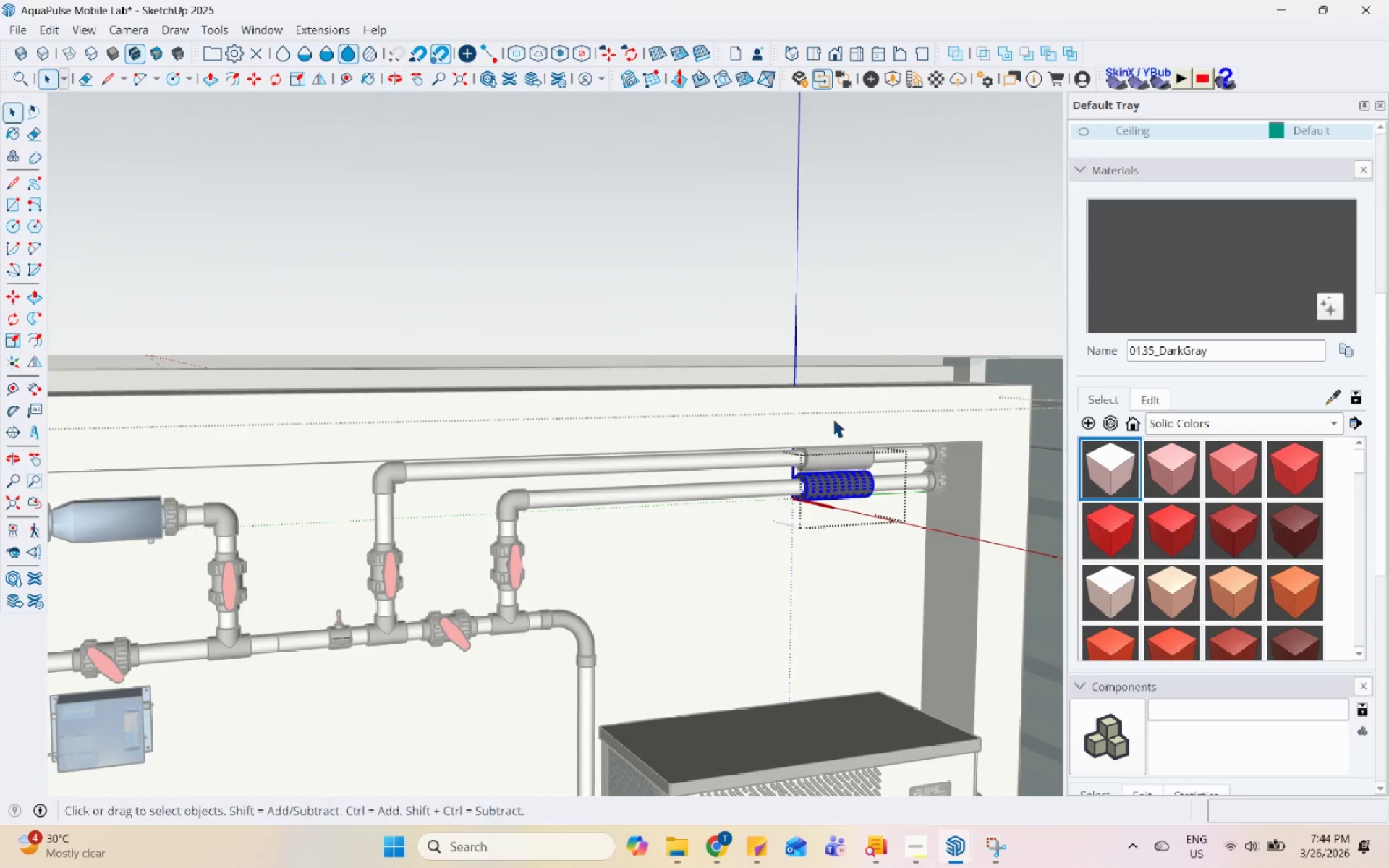 
scroll: coordinate [868, 438], scroll_direction: down, amount: 3.0
 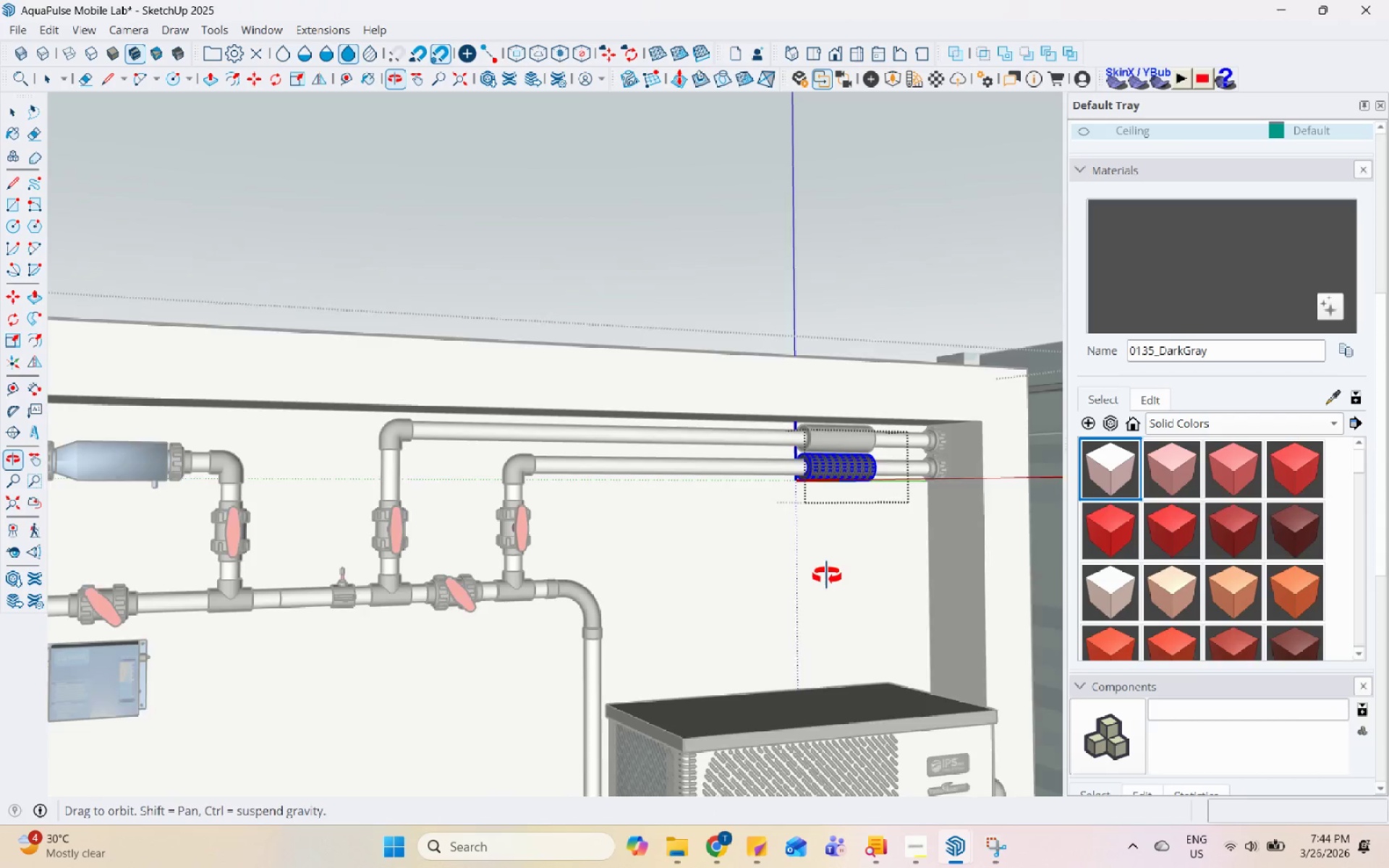 
key(Escape)
 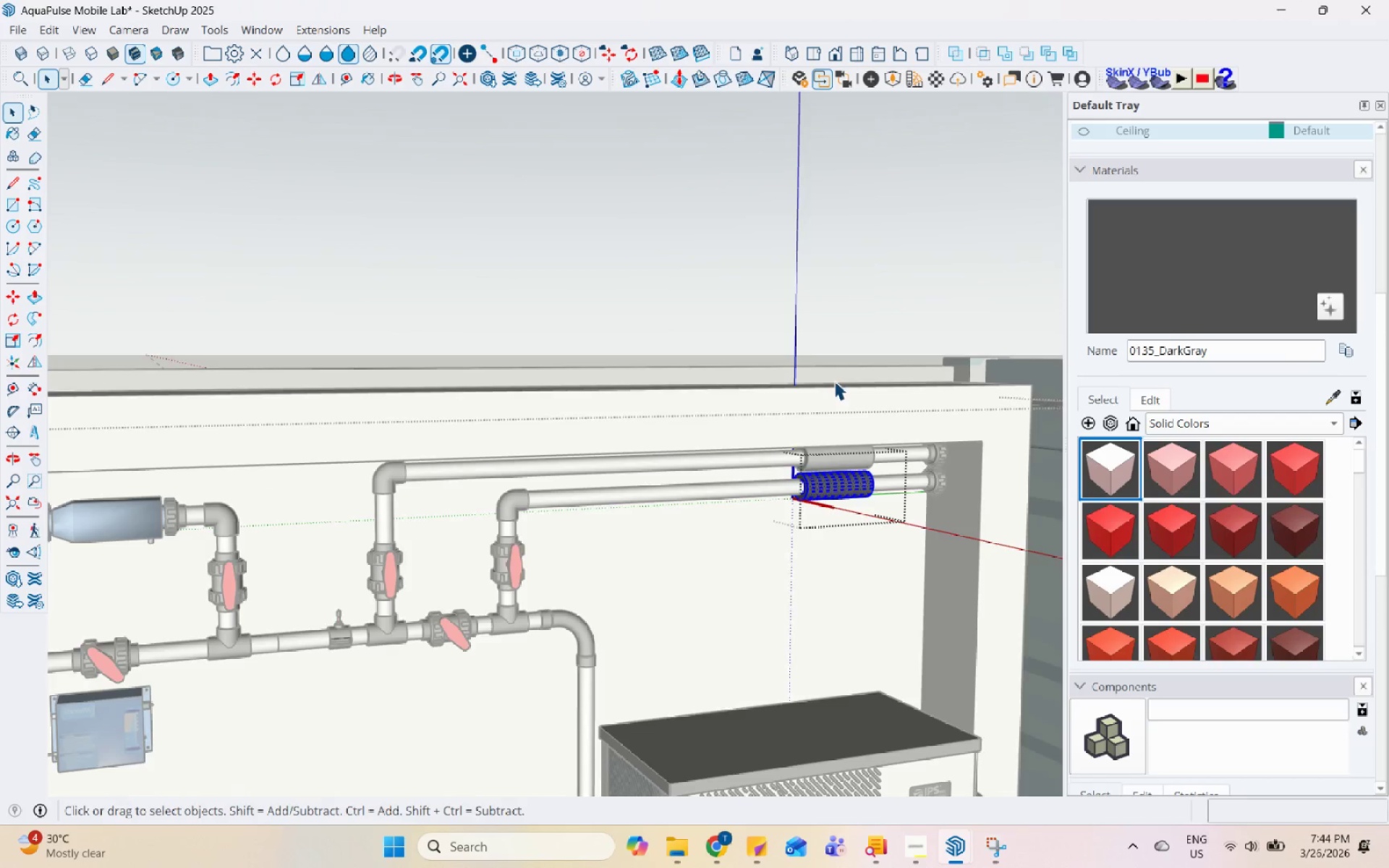 
key(Escape)
 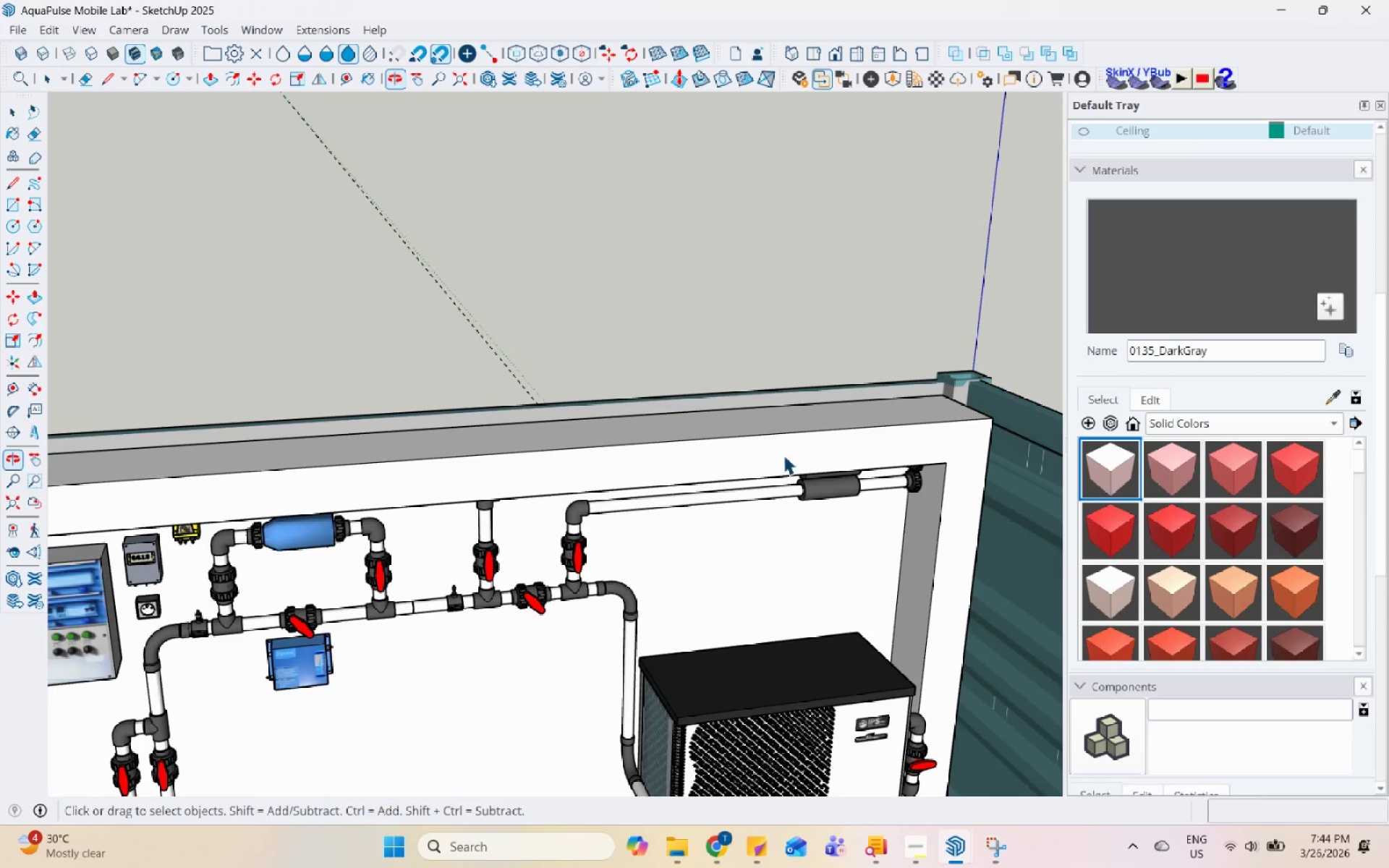 
scroll: coordinate [788, 526], scroll_direction: down, amount: 10.0
 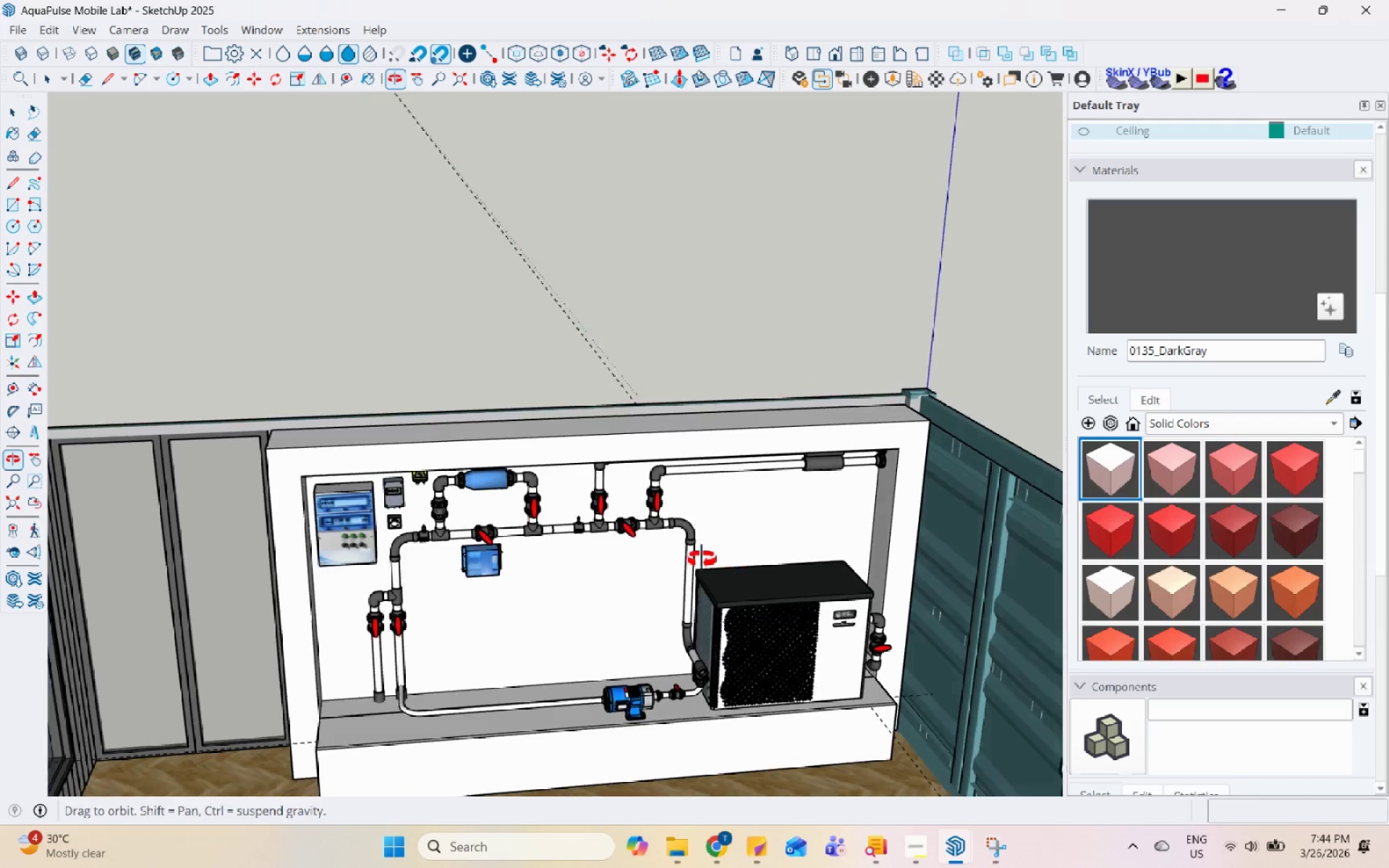 
scroll: coordinate [640, 676], scroll_direction: up, amount: 6.0
 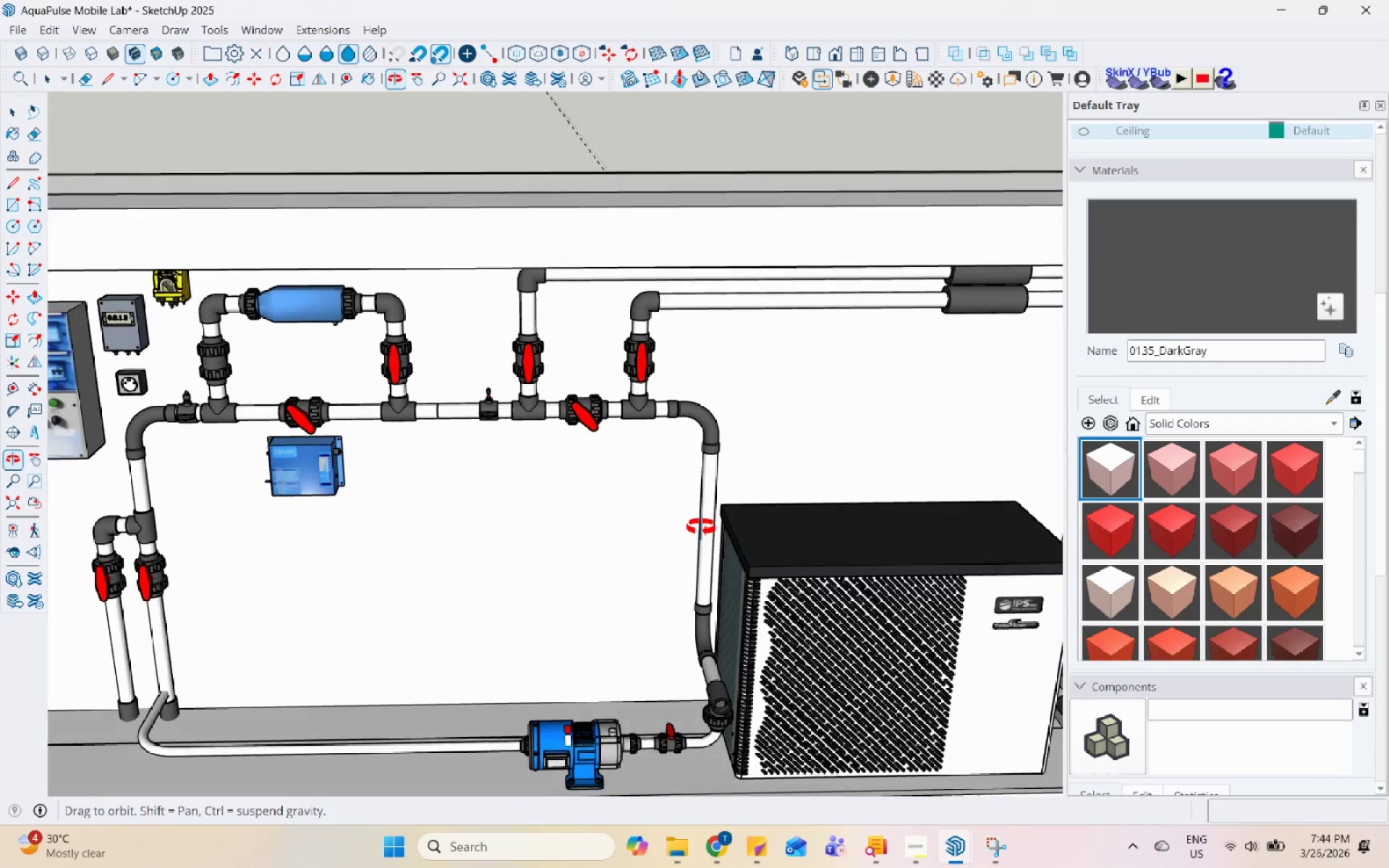 
left_click([245, 647])
 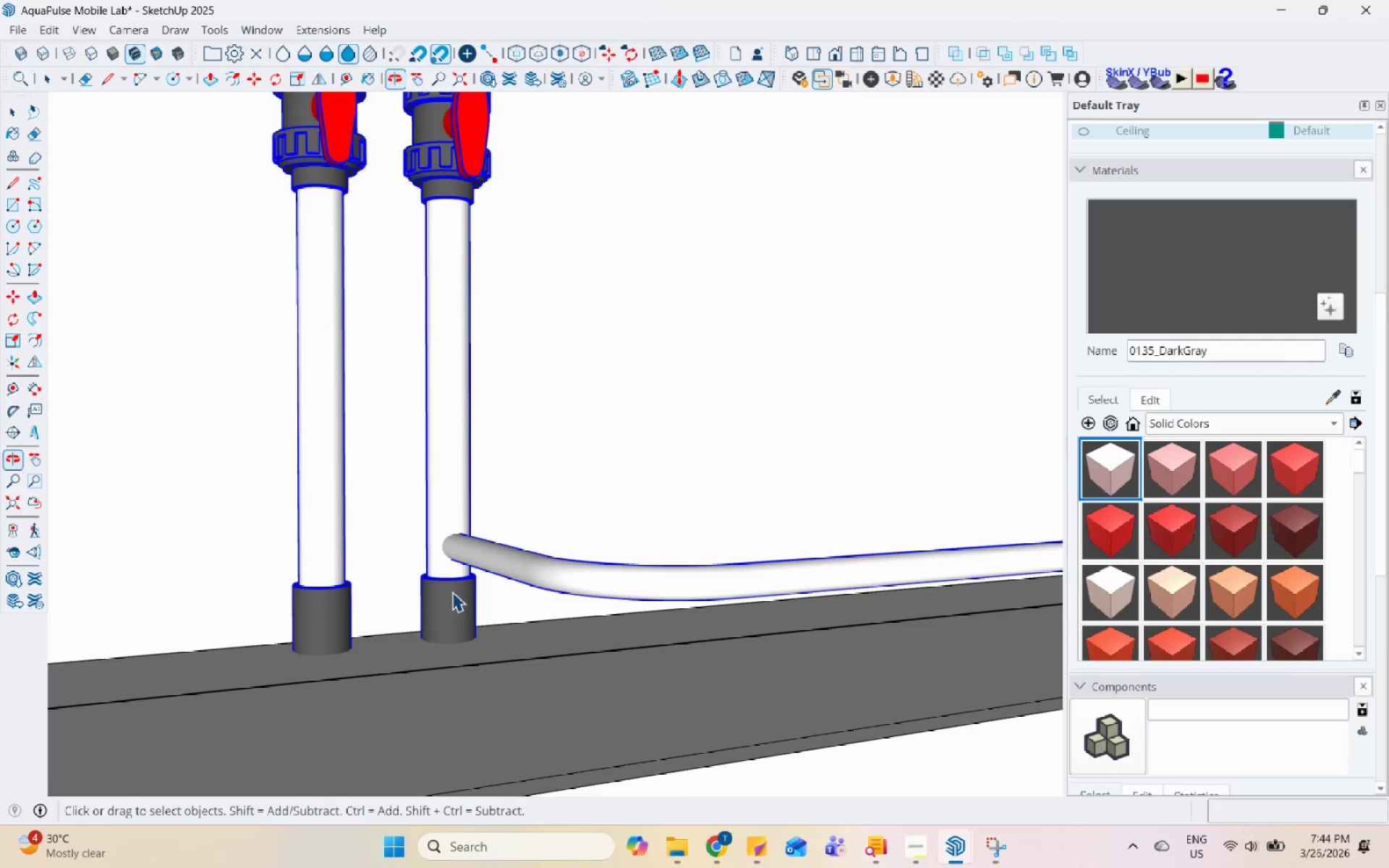 
scroll: coordinate [122, 685], scroll_direction: up, amount: 11.0
 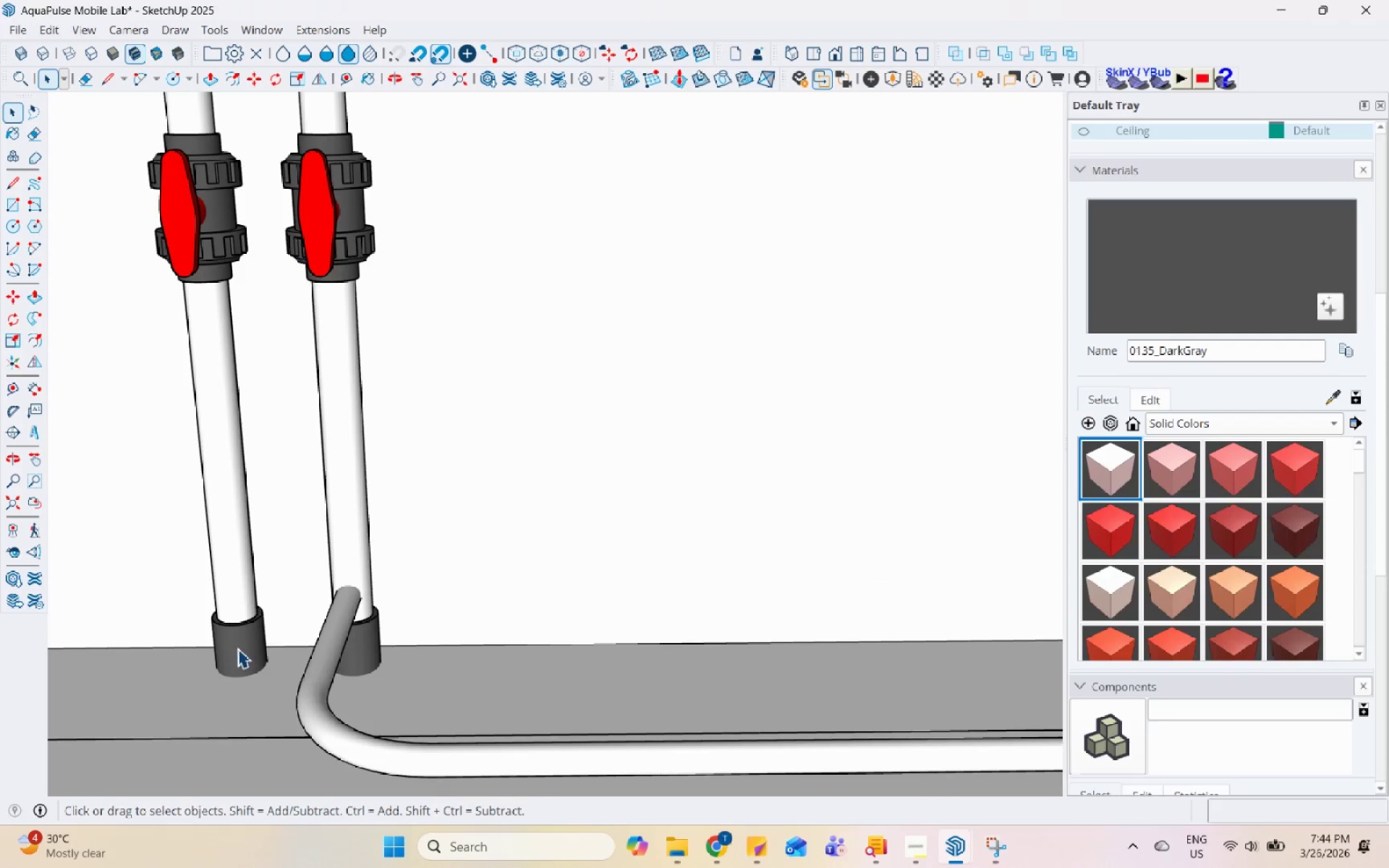 
double_click([442, 626])
 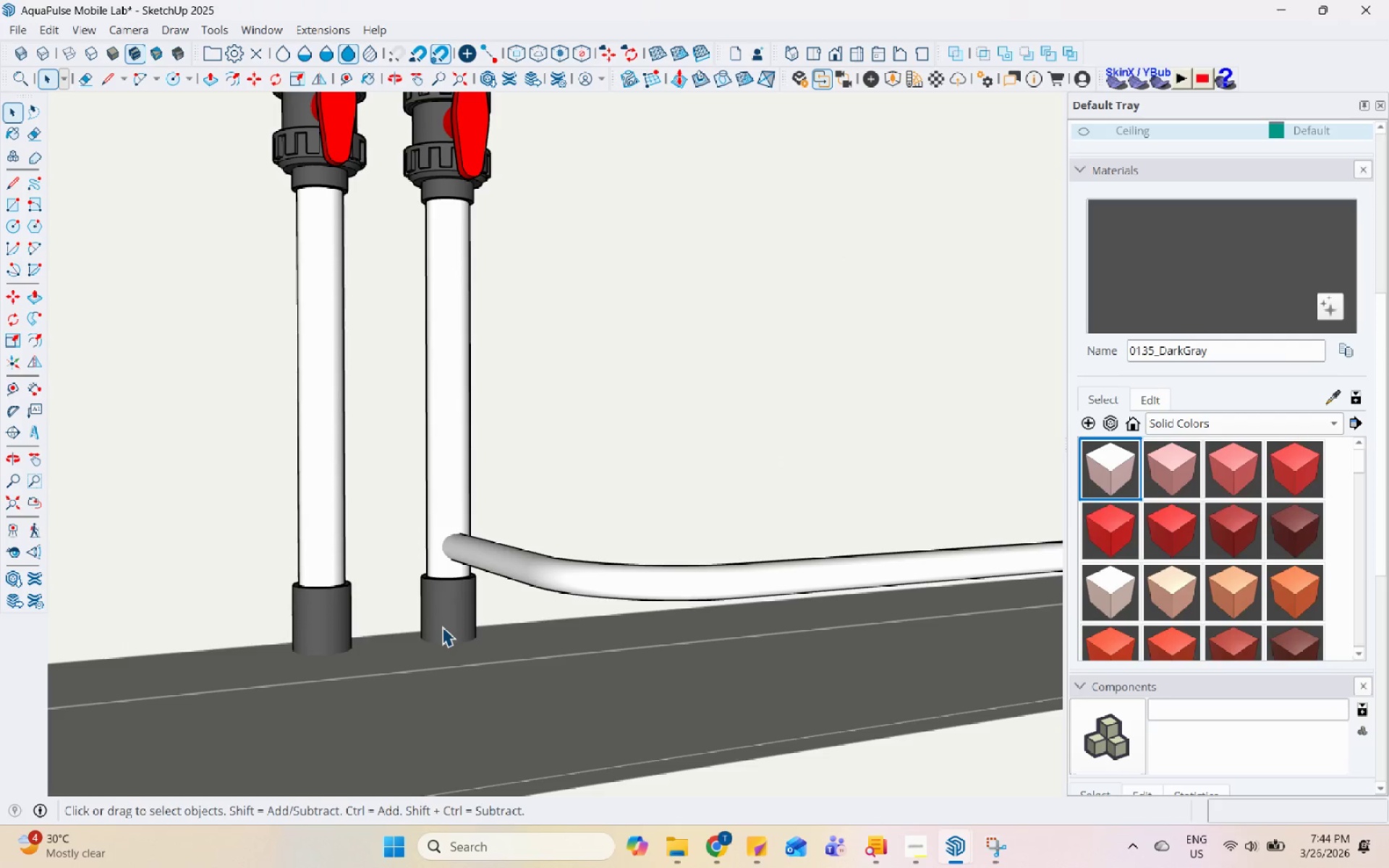 
triple_click([442, 626])
 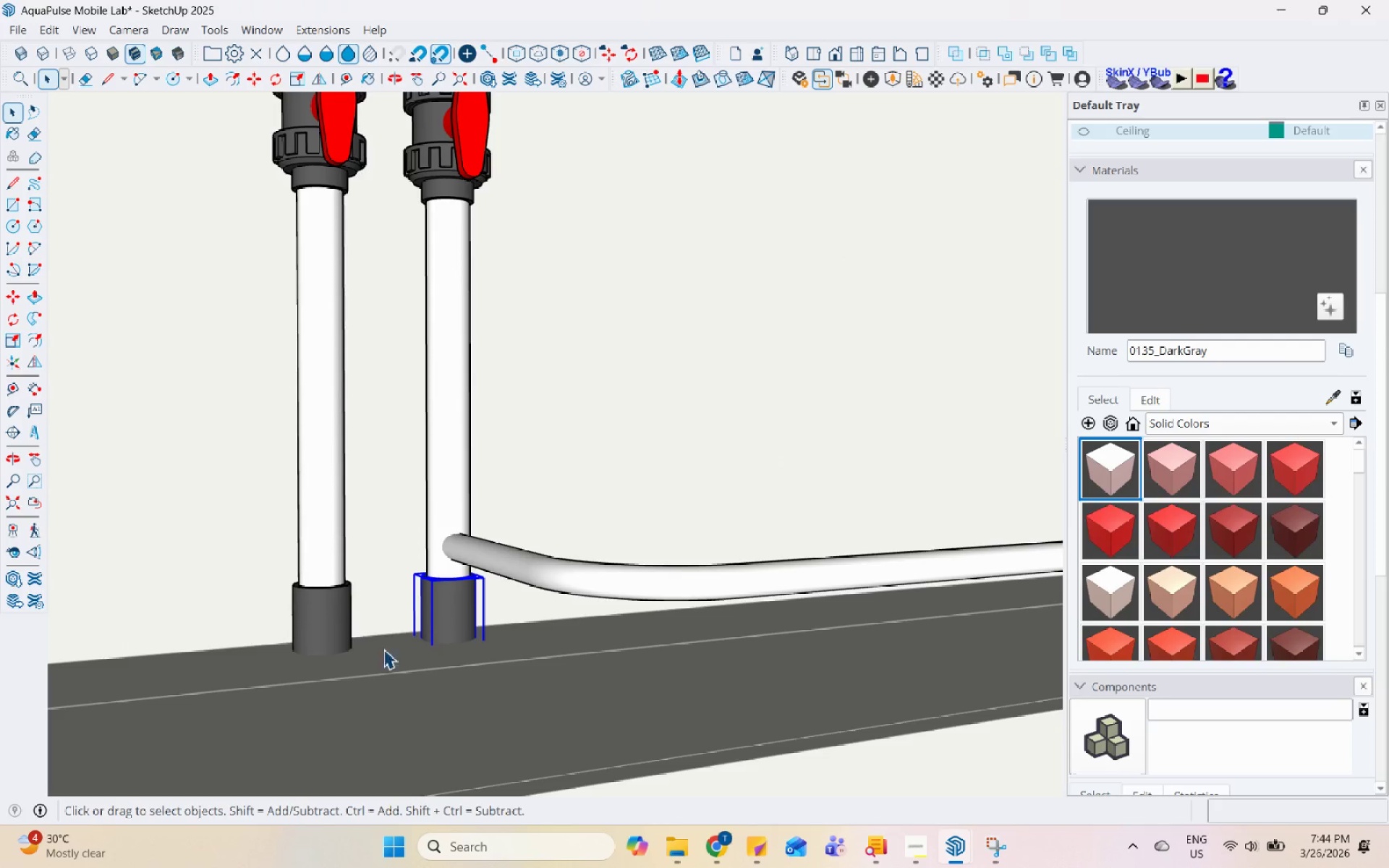 
hold_key(key=ControlLeft, duration=0.34)
left_click([334, 639])
 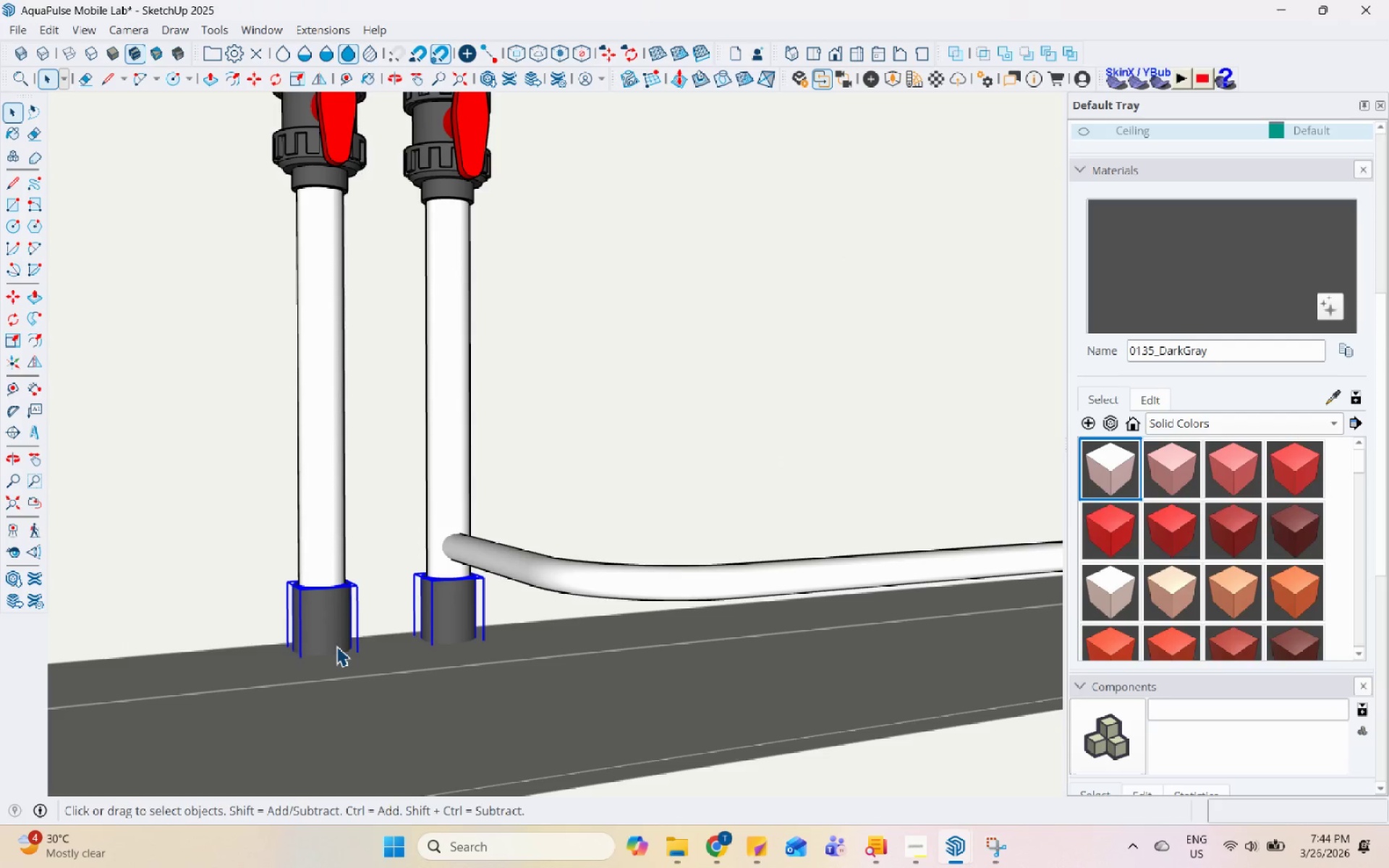 
key(M)
 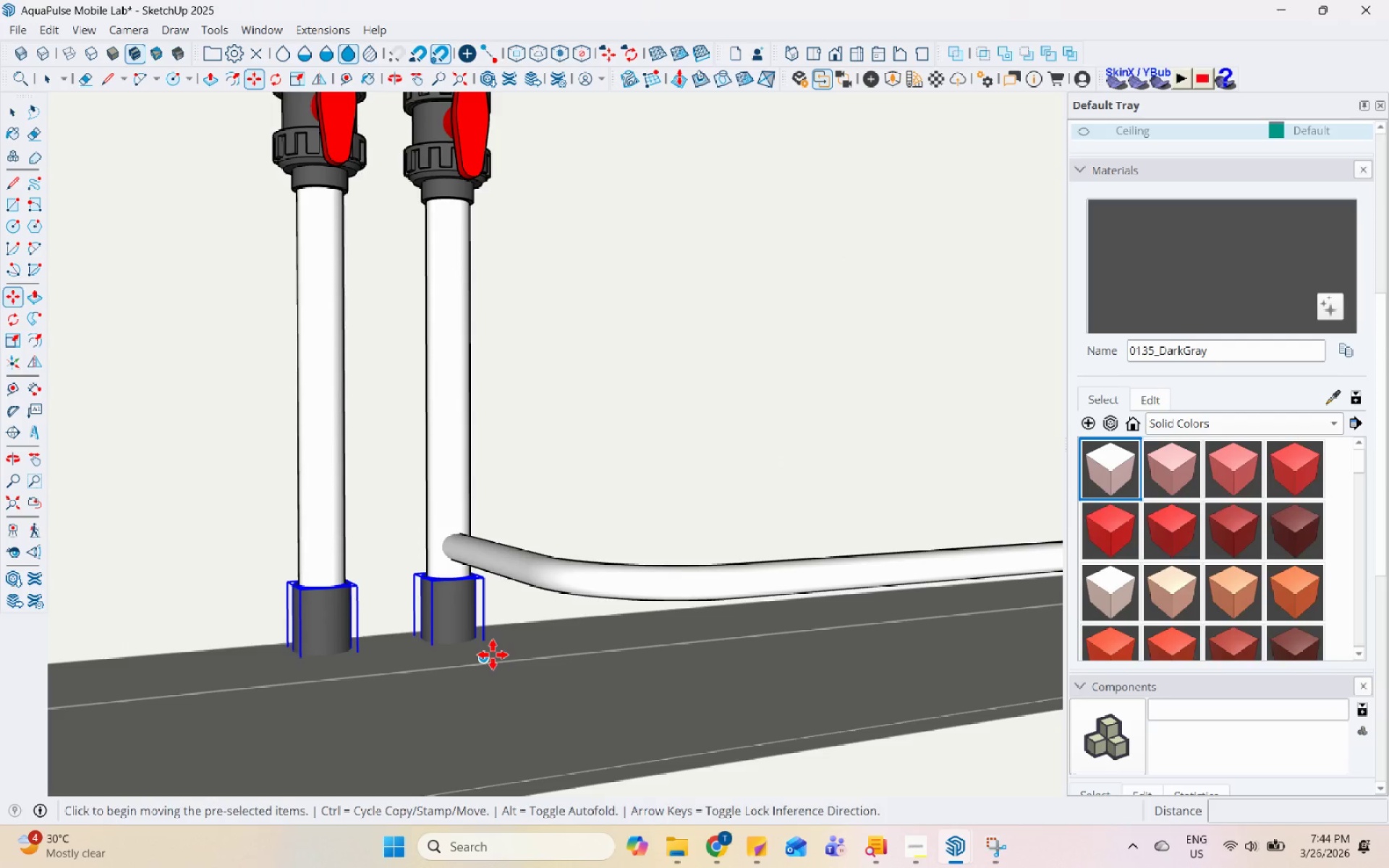 
left_click_drag(start_coordinate=[493, 655], to_coordinate=[485, 654])
 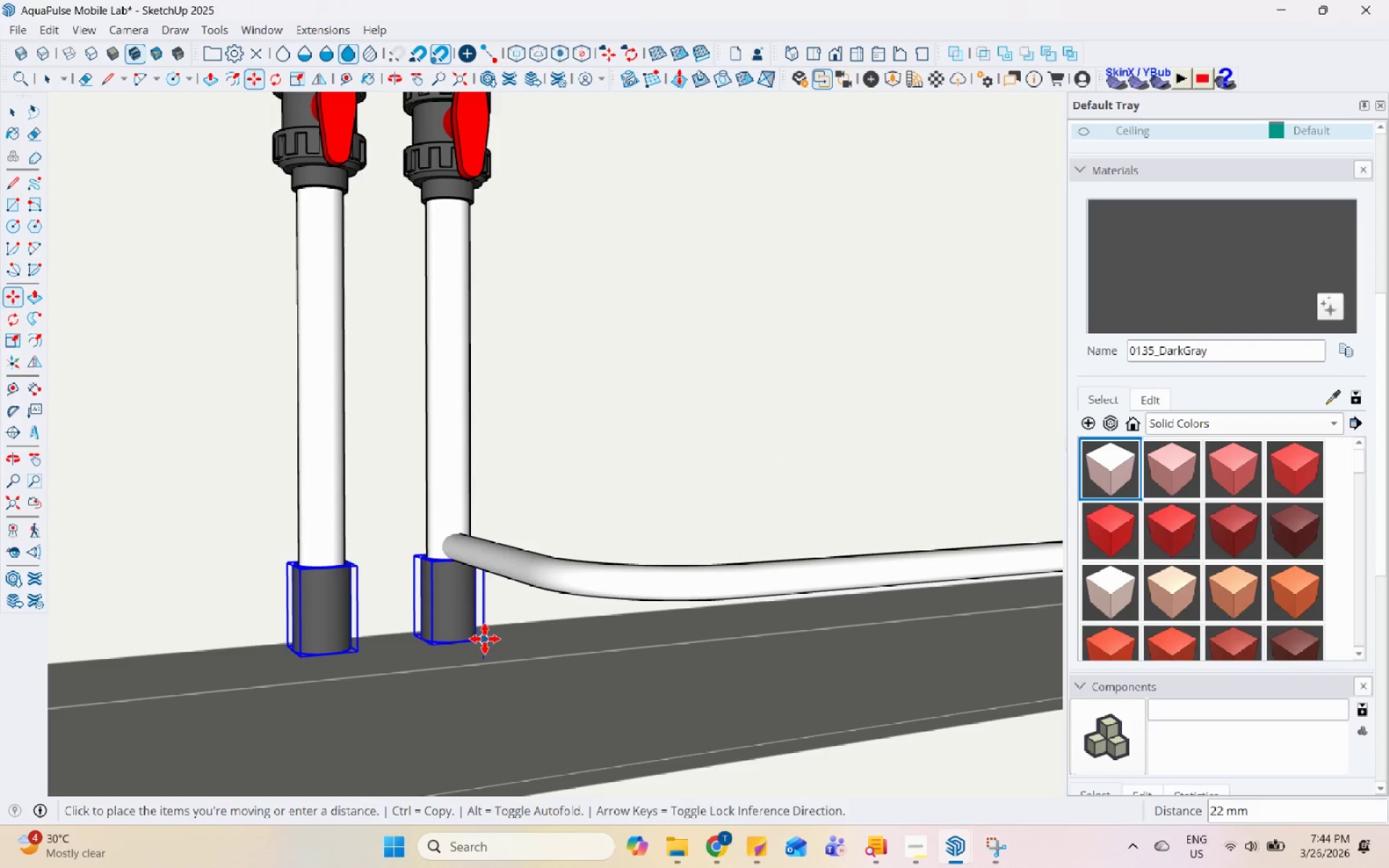 
left_click([485, 639])
 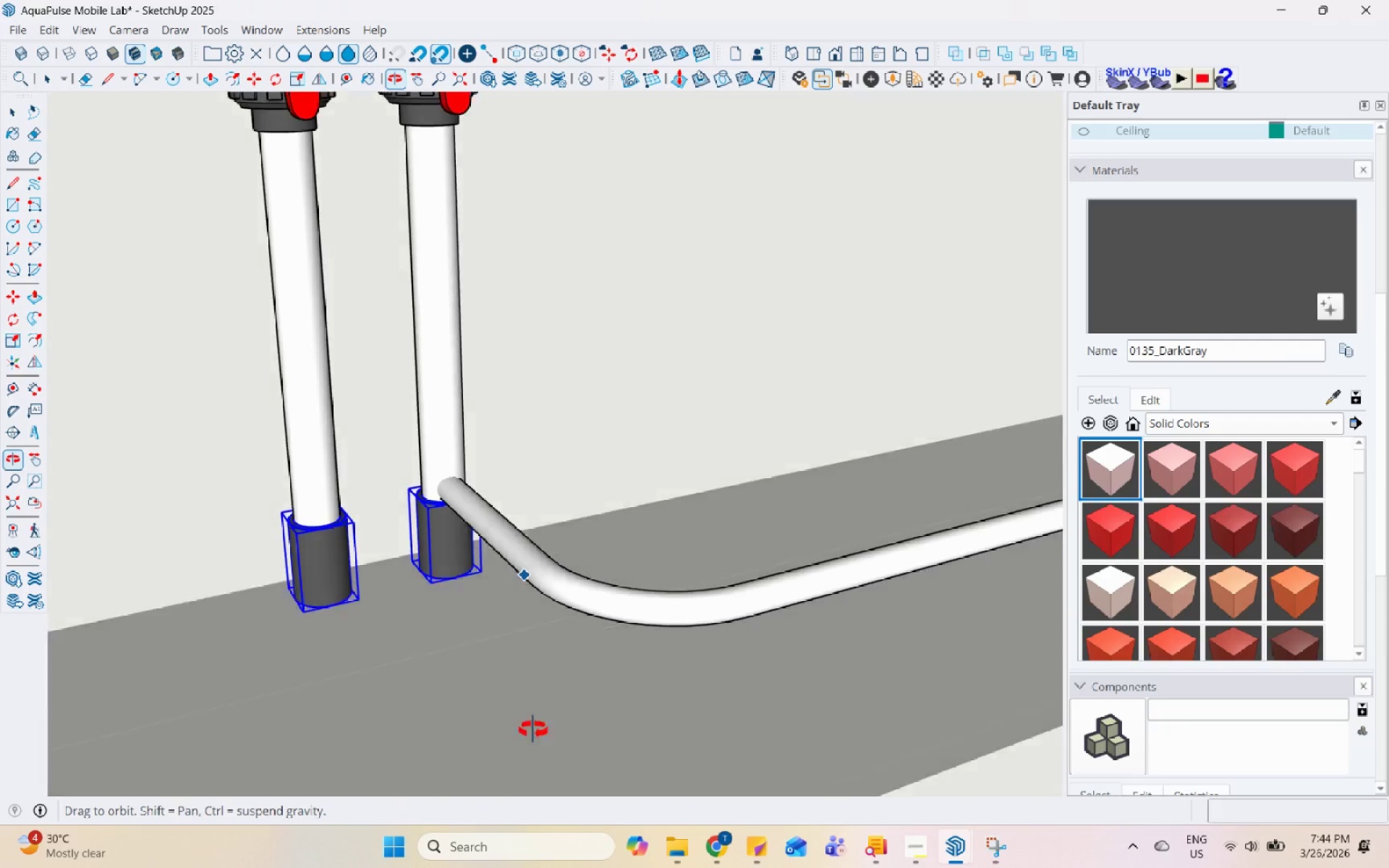 
key(Space)
 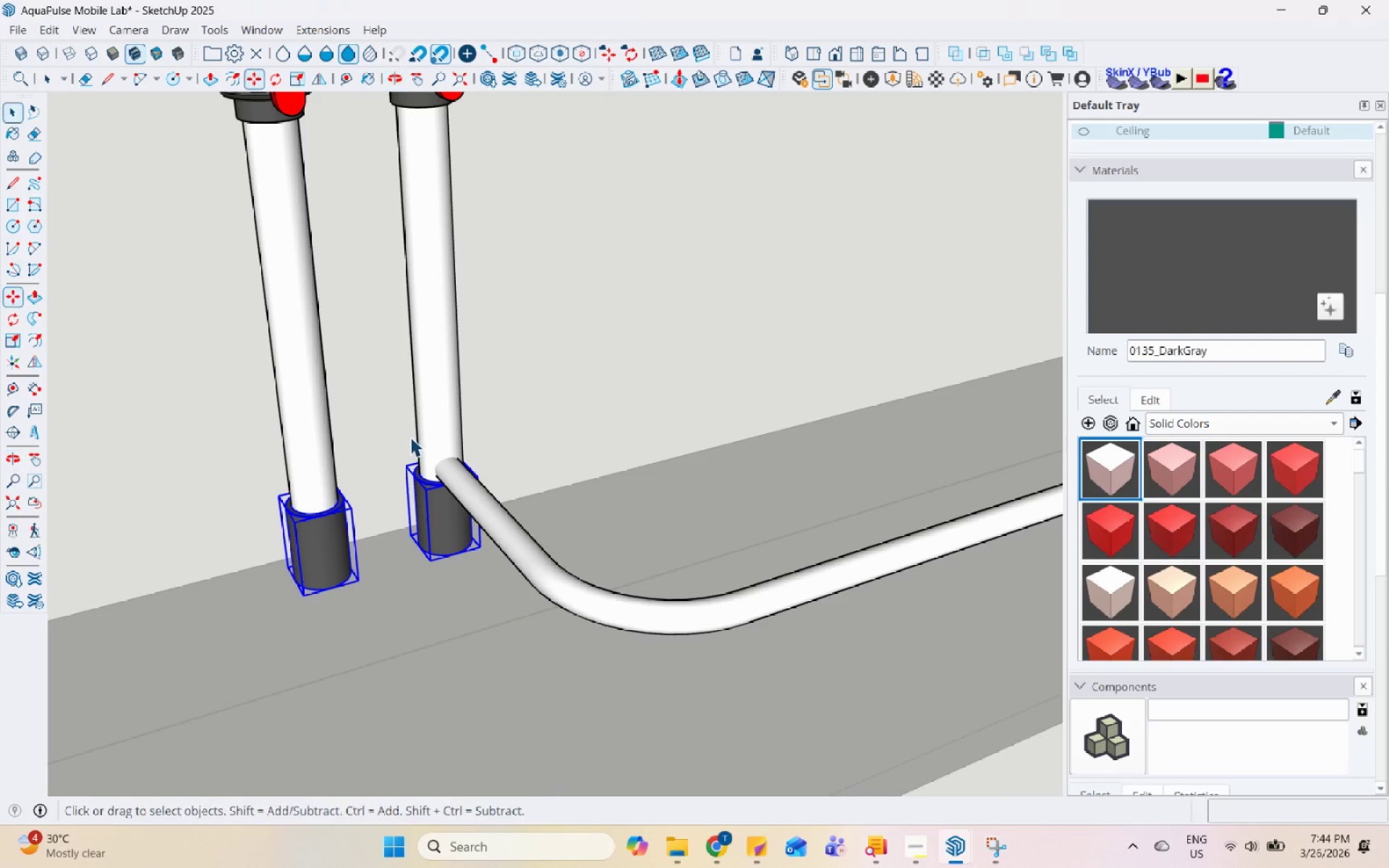 
key(Escape)
 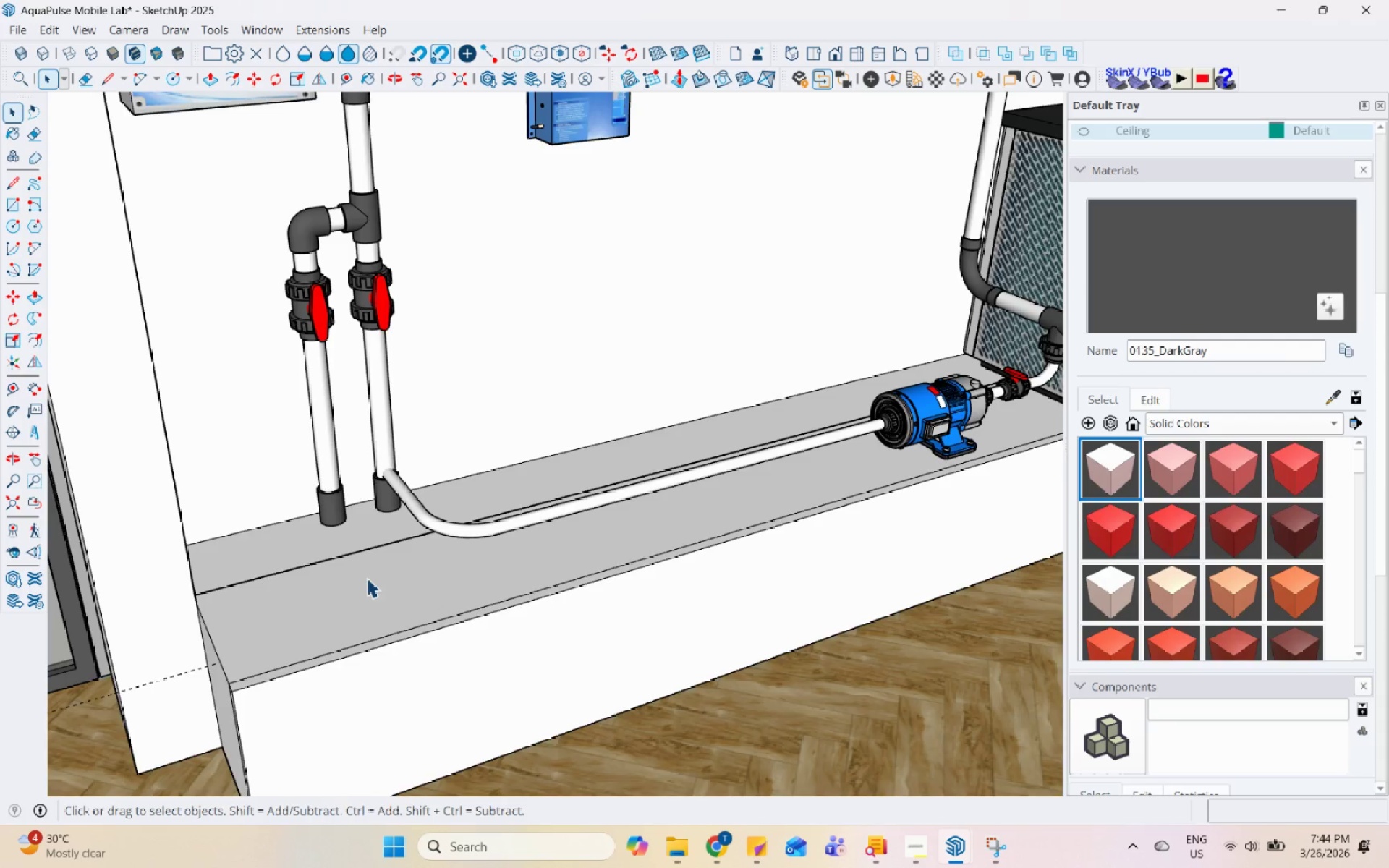 
key(Escape)
 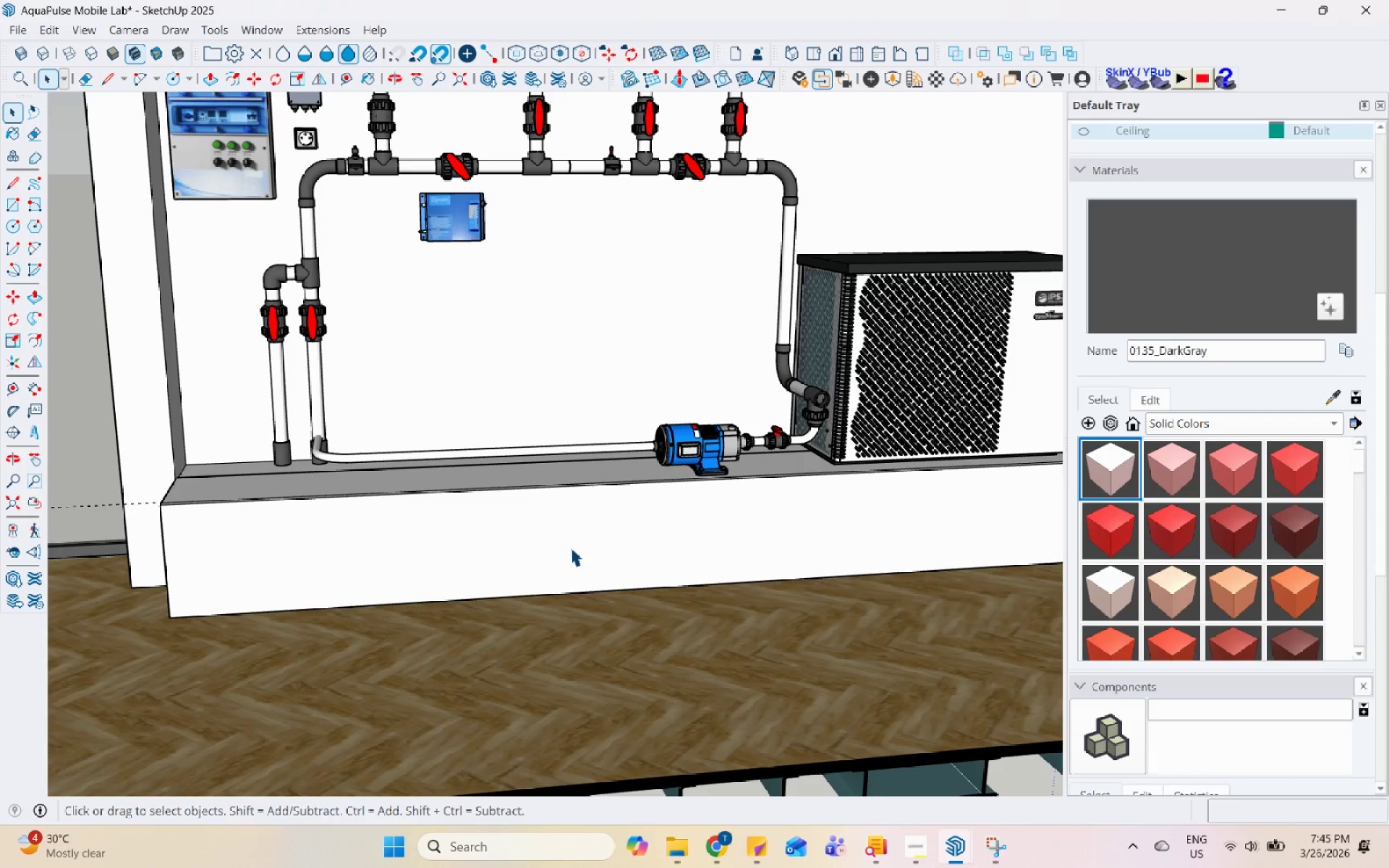 
scroll: coordinate [372, 629], scroll_direction: down, amount: 14.0
 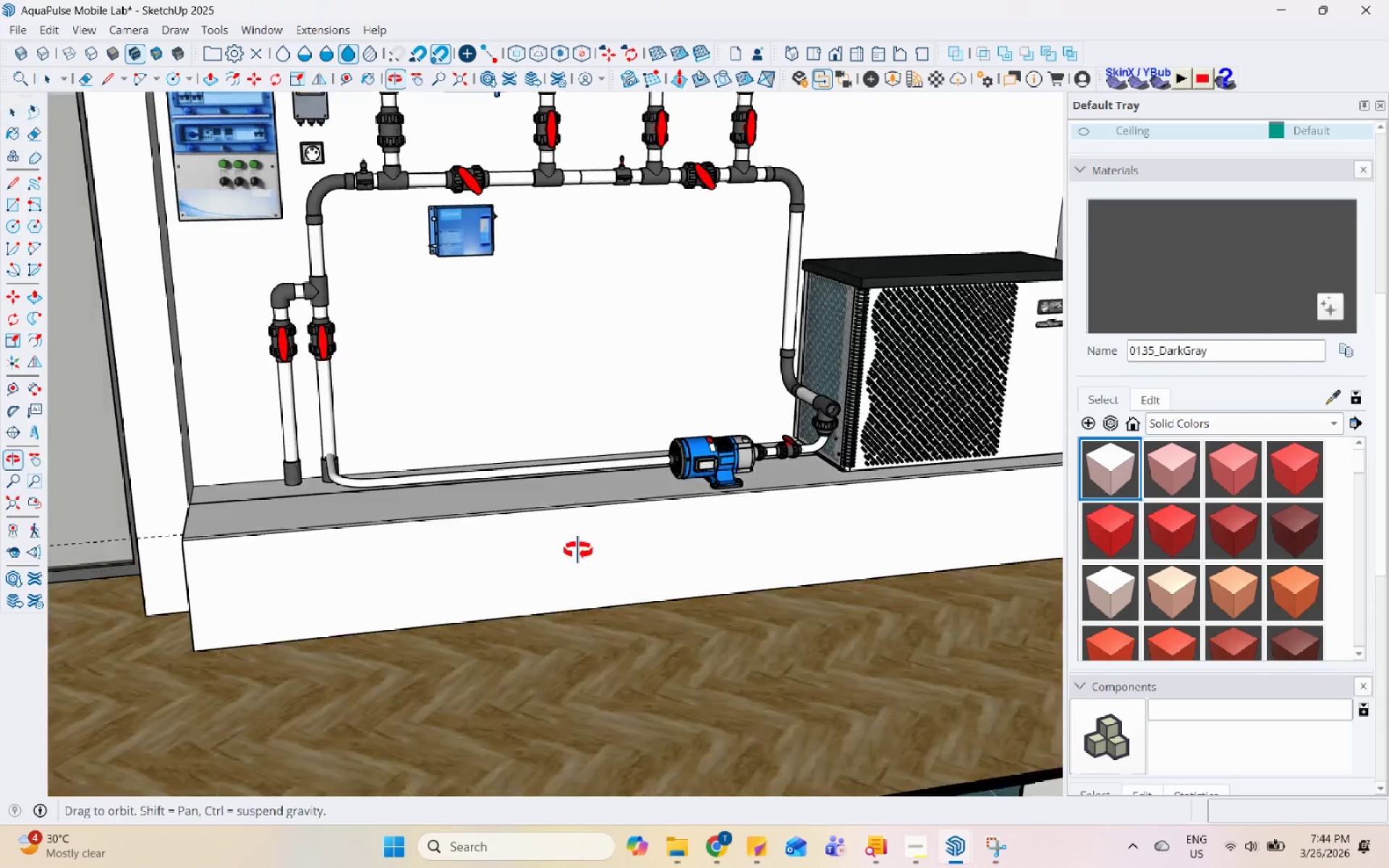 
wait(8.91)
 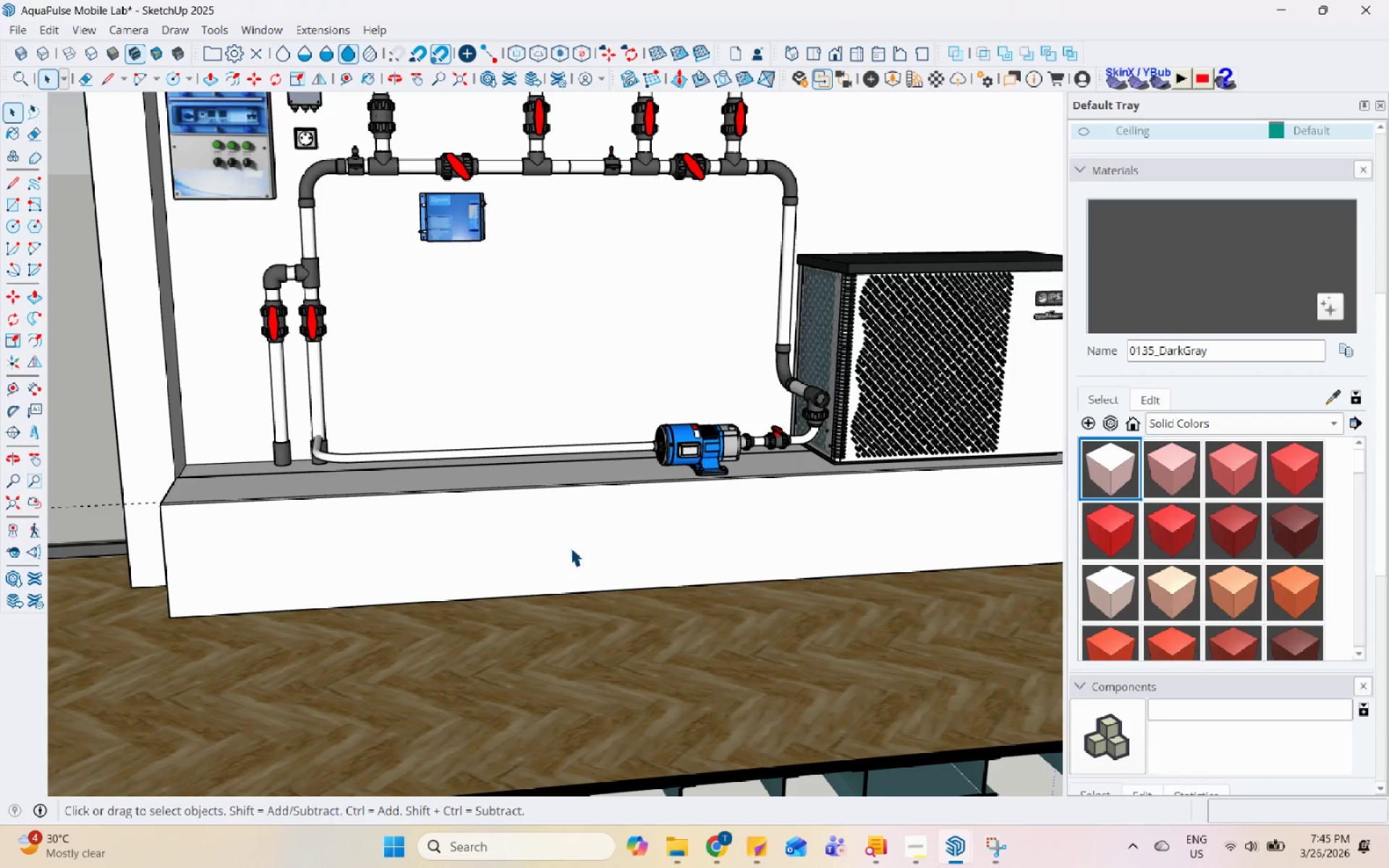 
scroll: coordinate [561, 532], scroll_direction: down, amount: 4.0
 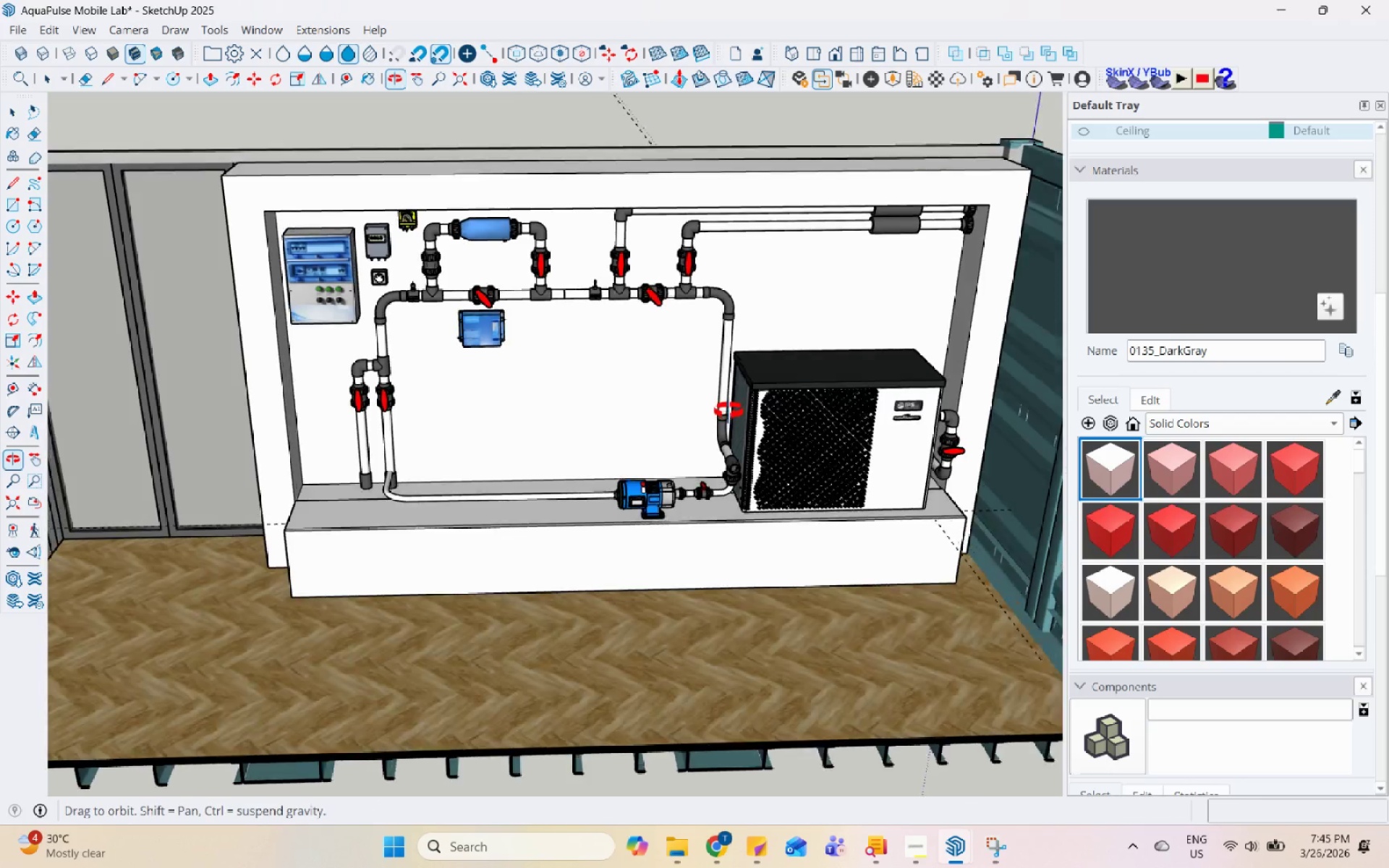 
scroll: coordinate [730, 302], scroll_direction: up, amount: 11.0
 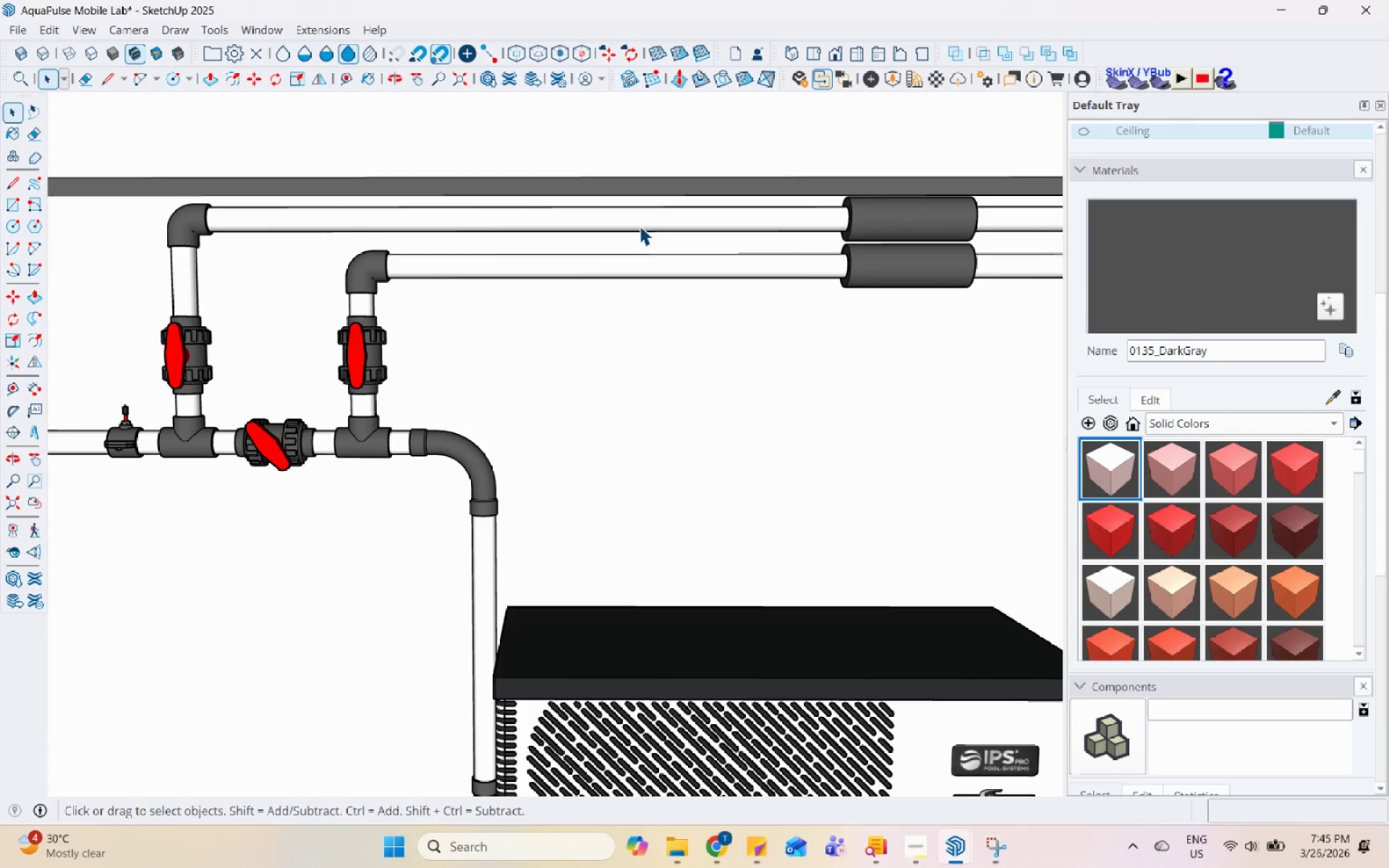 
double_click([640, 226])
 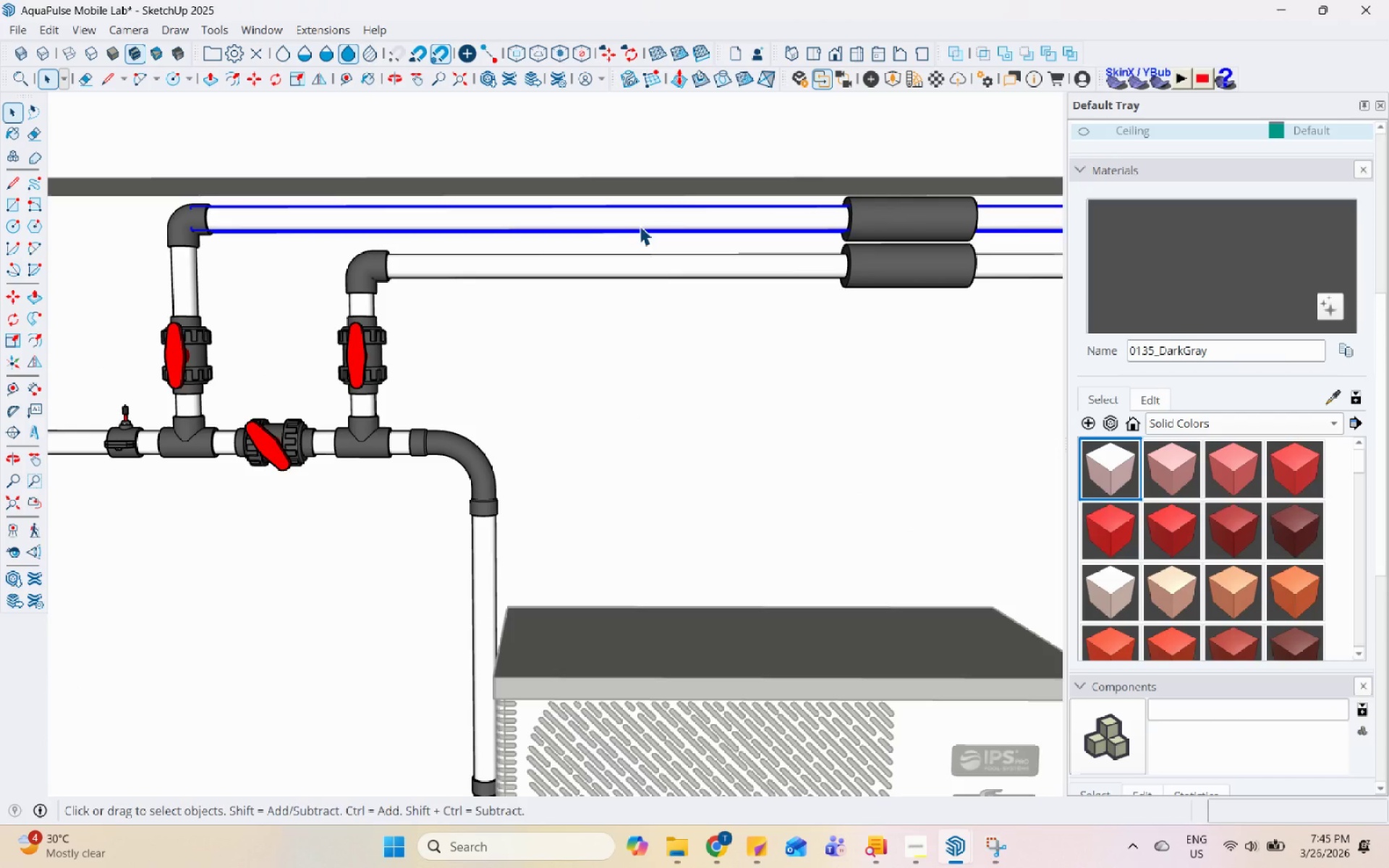 
triple_click([640, 226])
 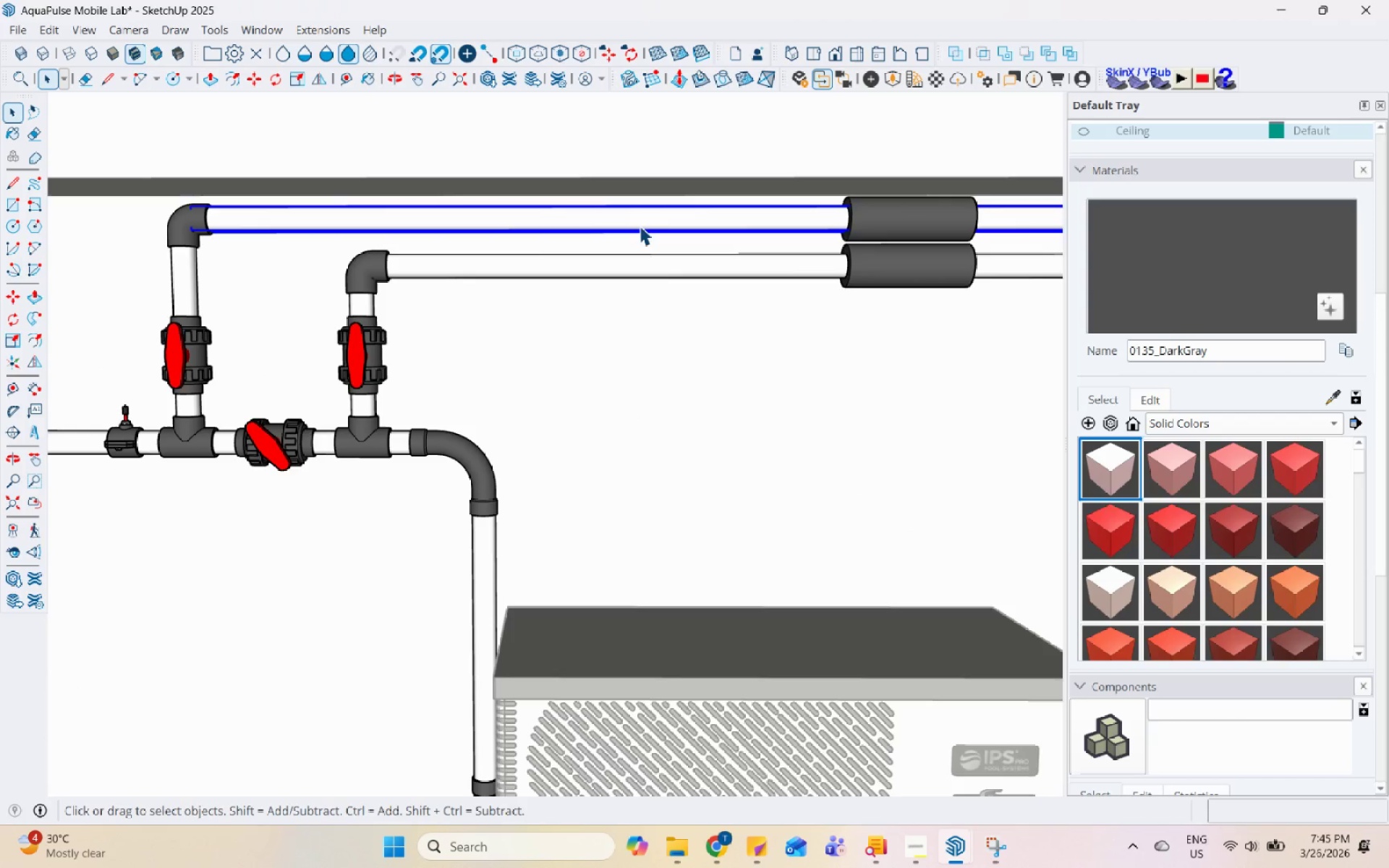 
triple_click([640, 226])
 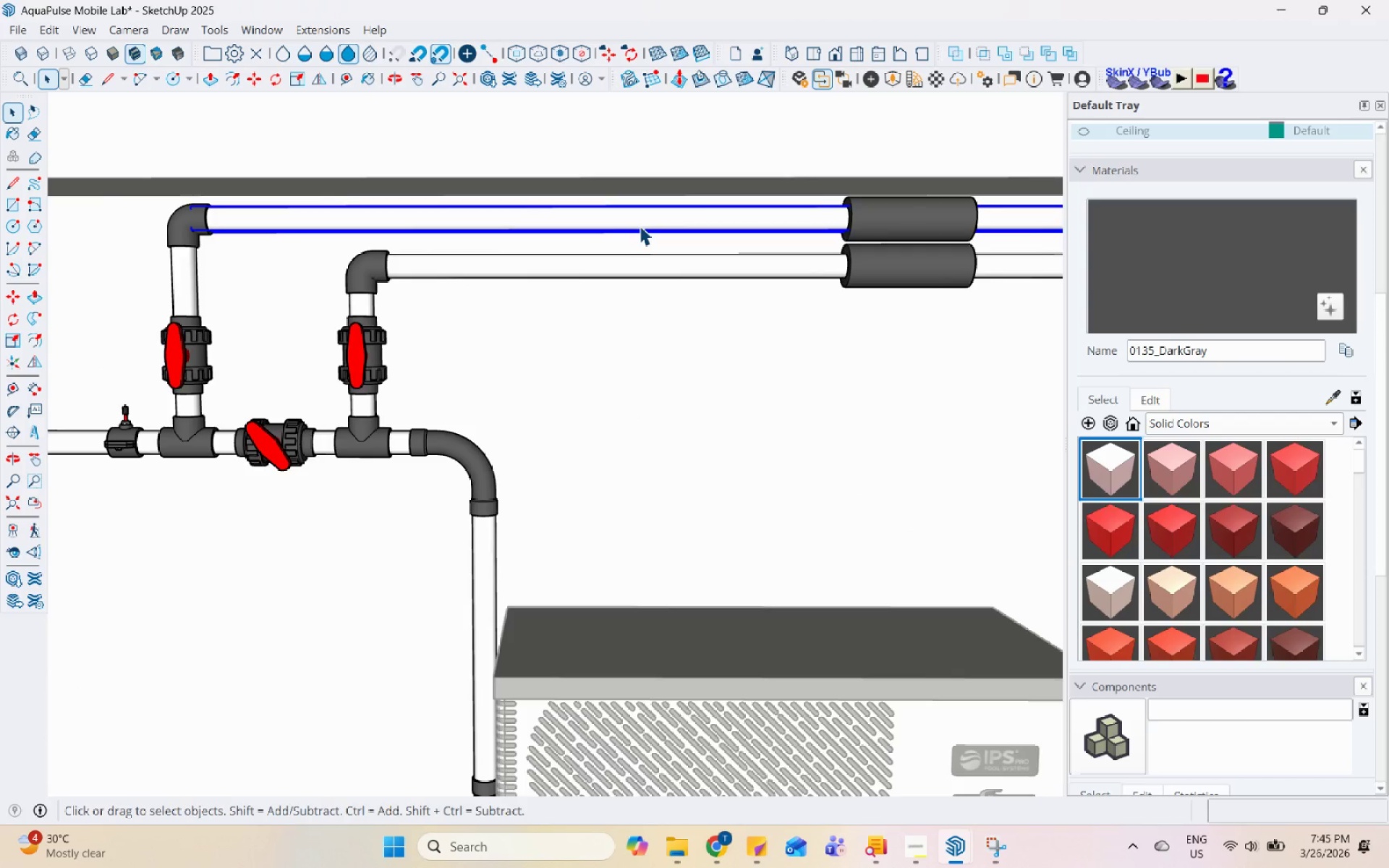 
triple_click([640, 226])
 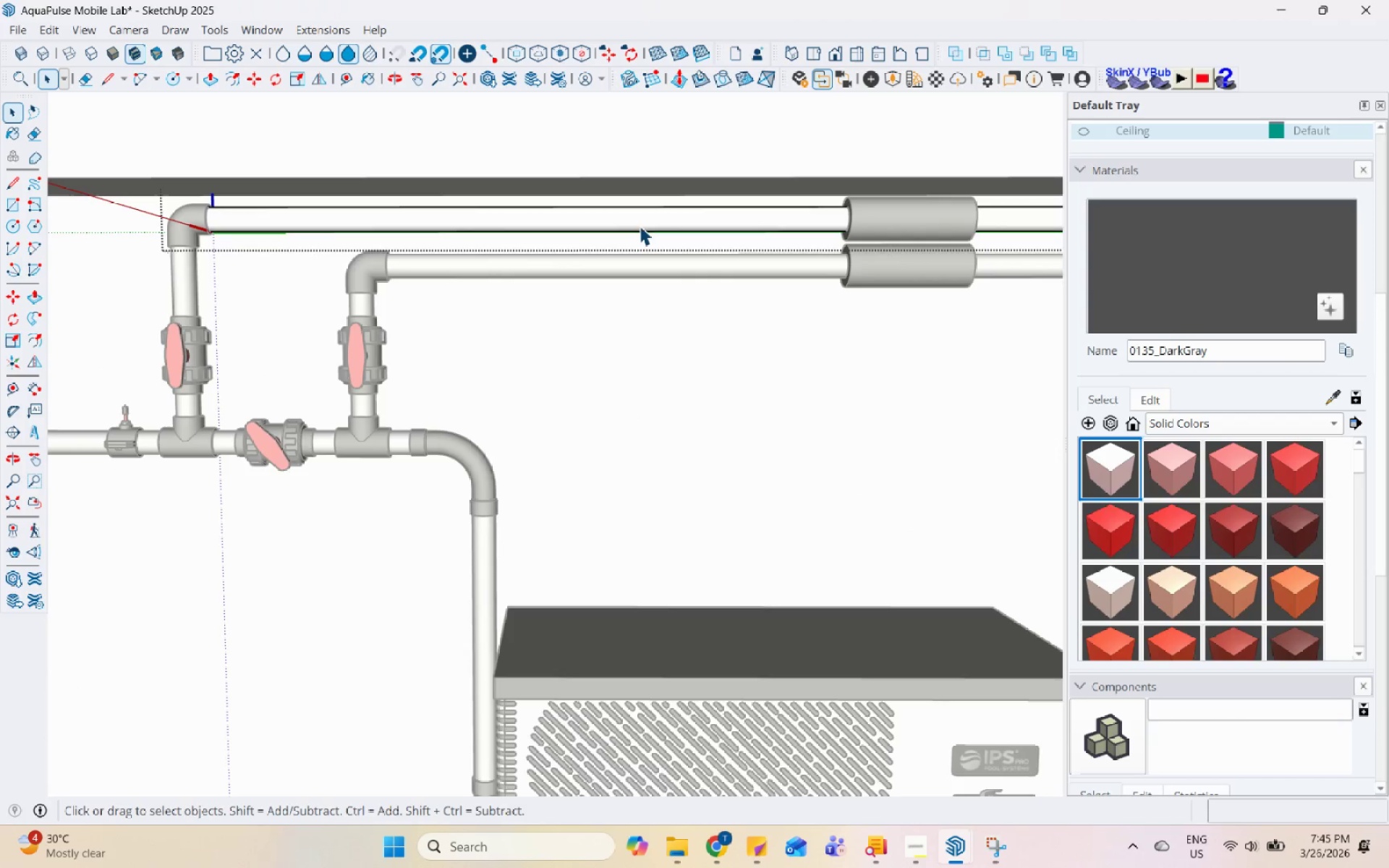 
triple_click([640, 226])
 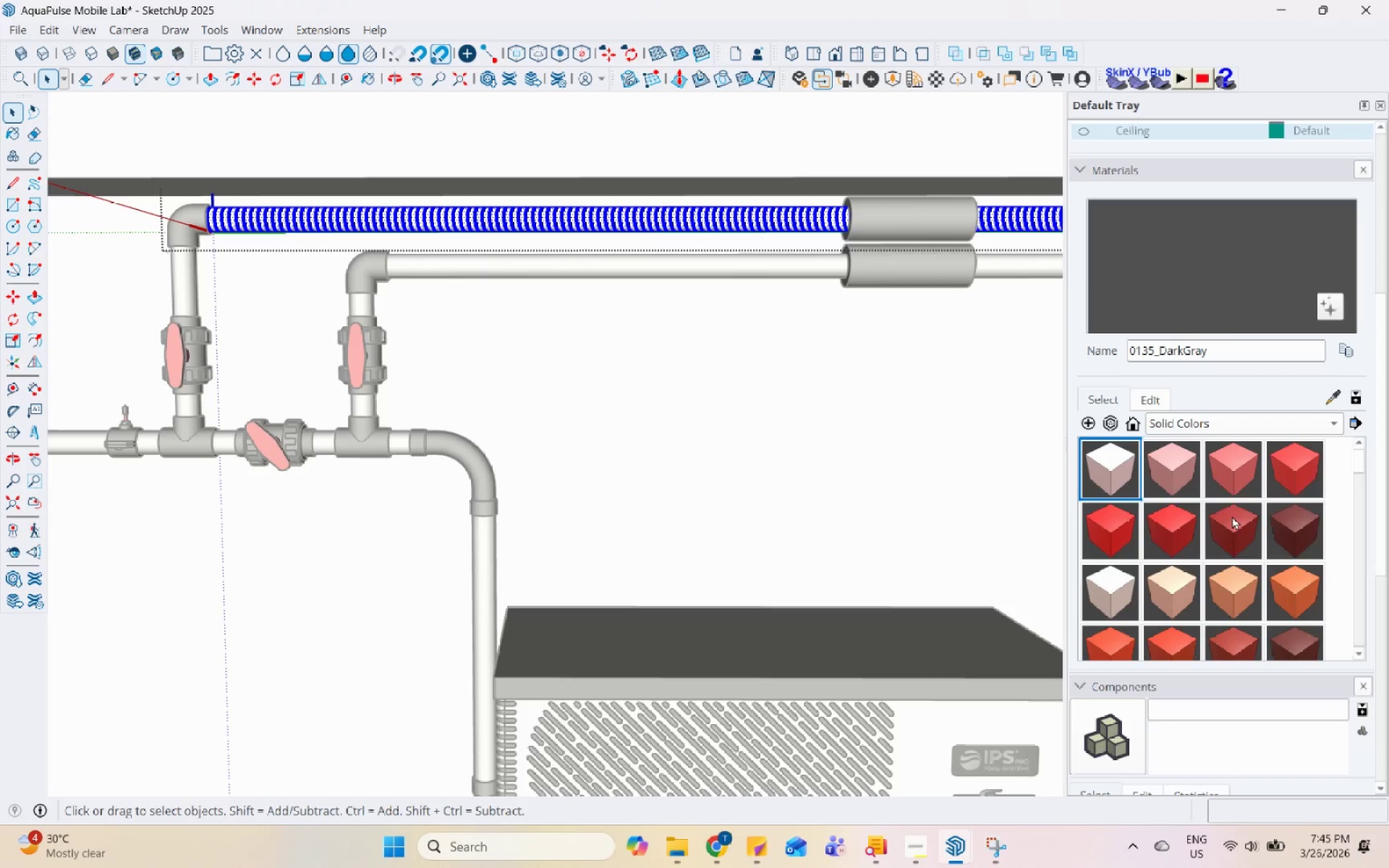 
left_click([1161, 550])
 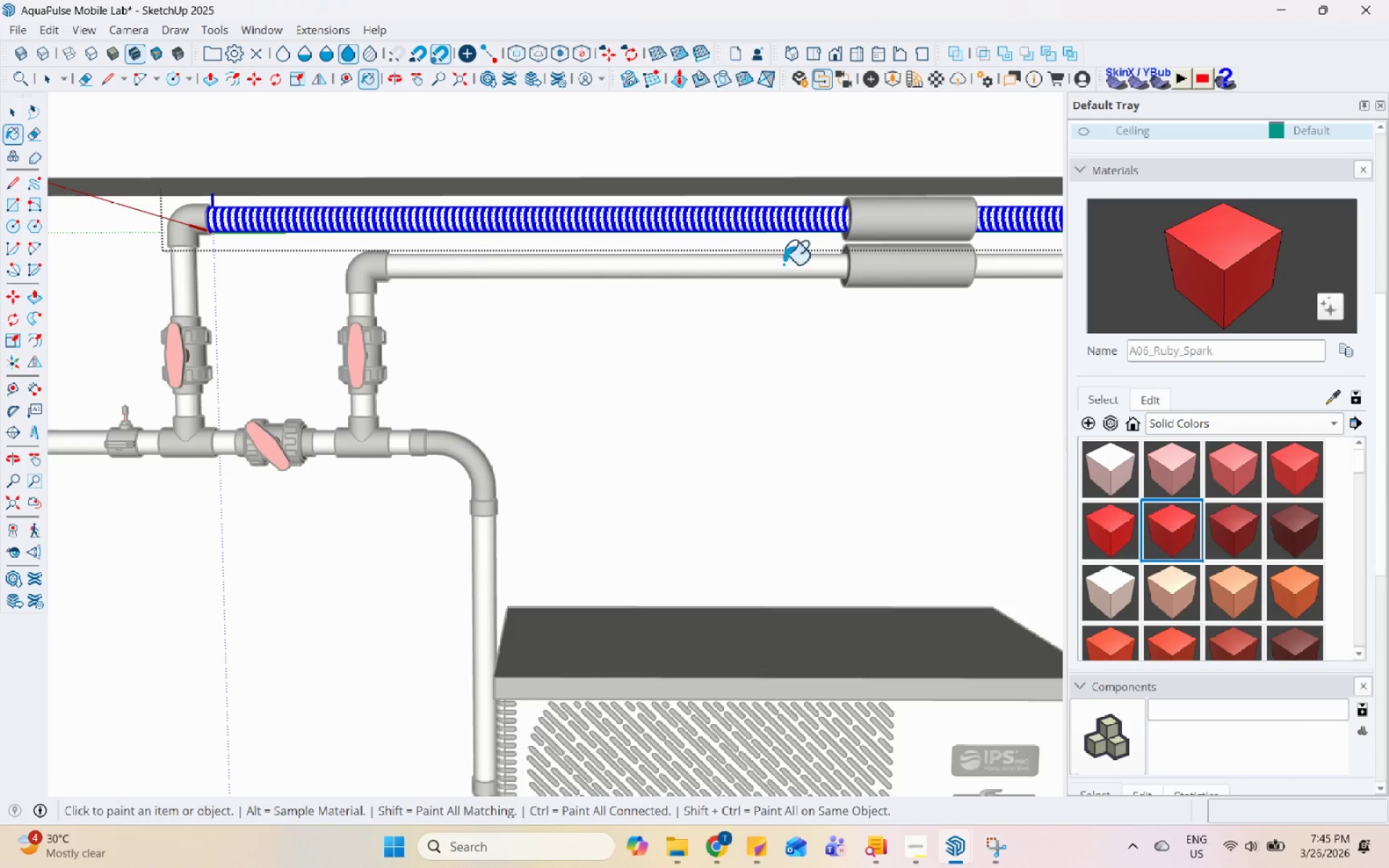 
left_click([785, 215])
 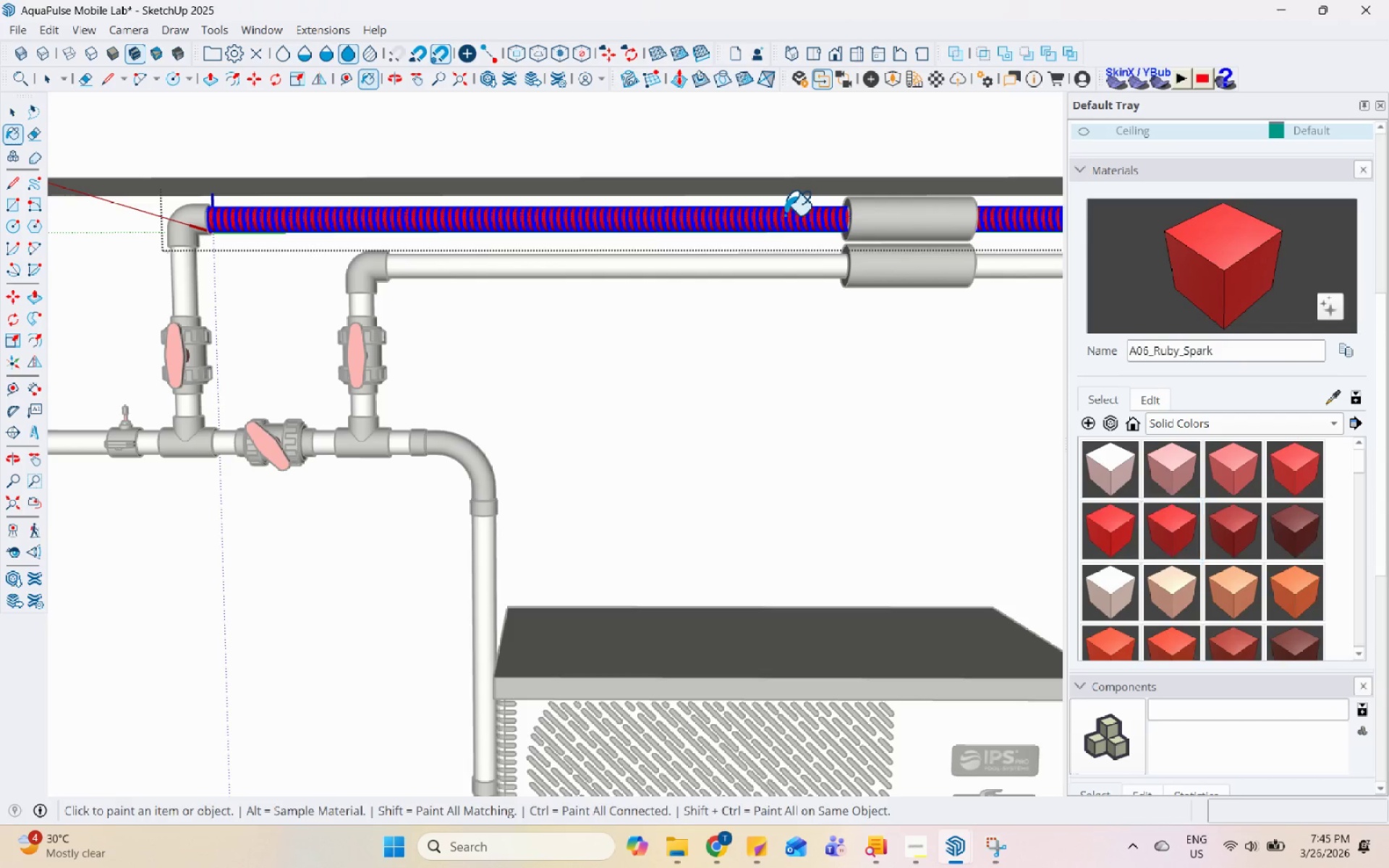 
key(Space)
 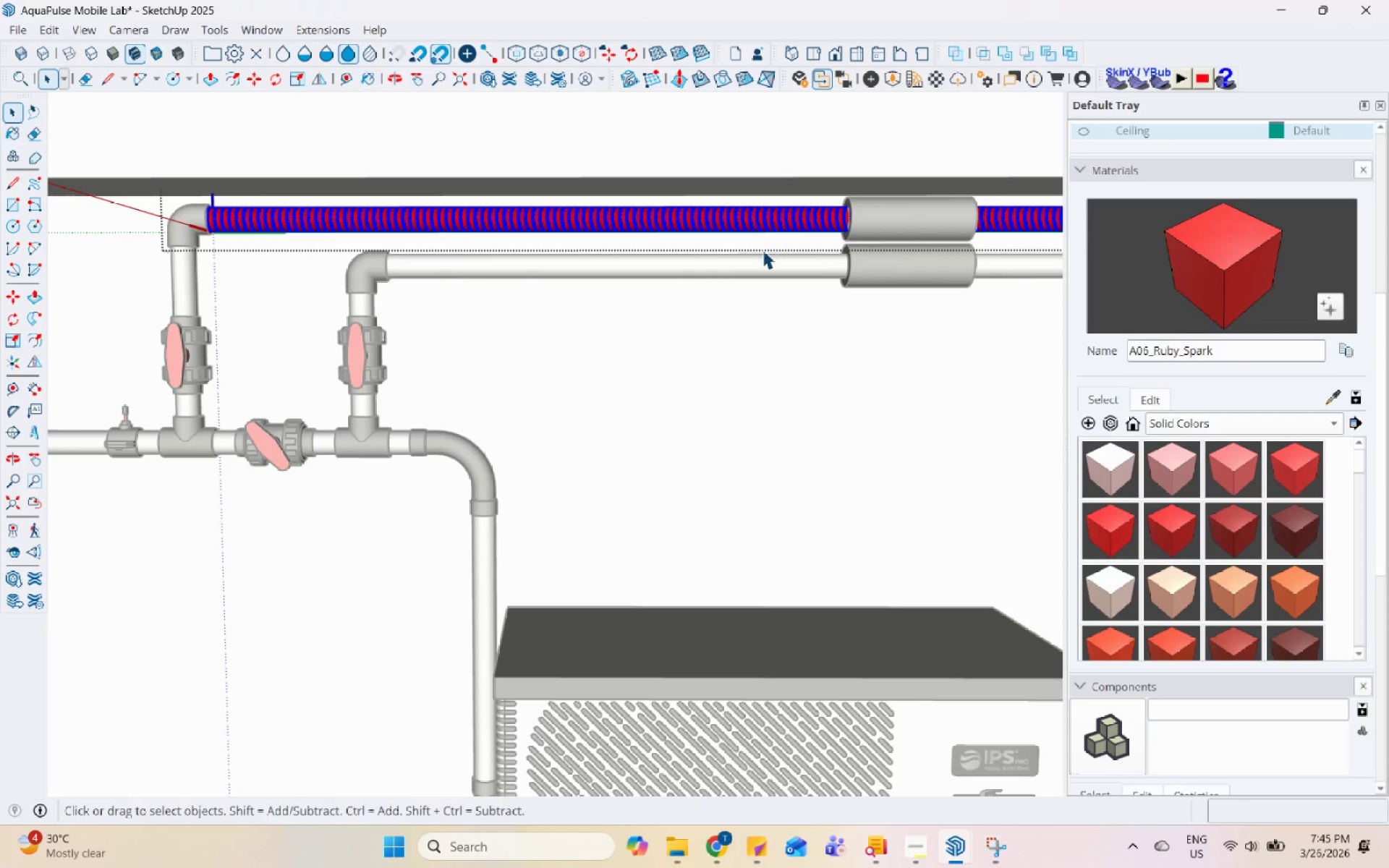 
key(Escape)
 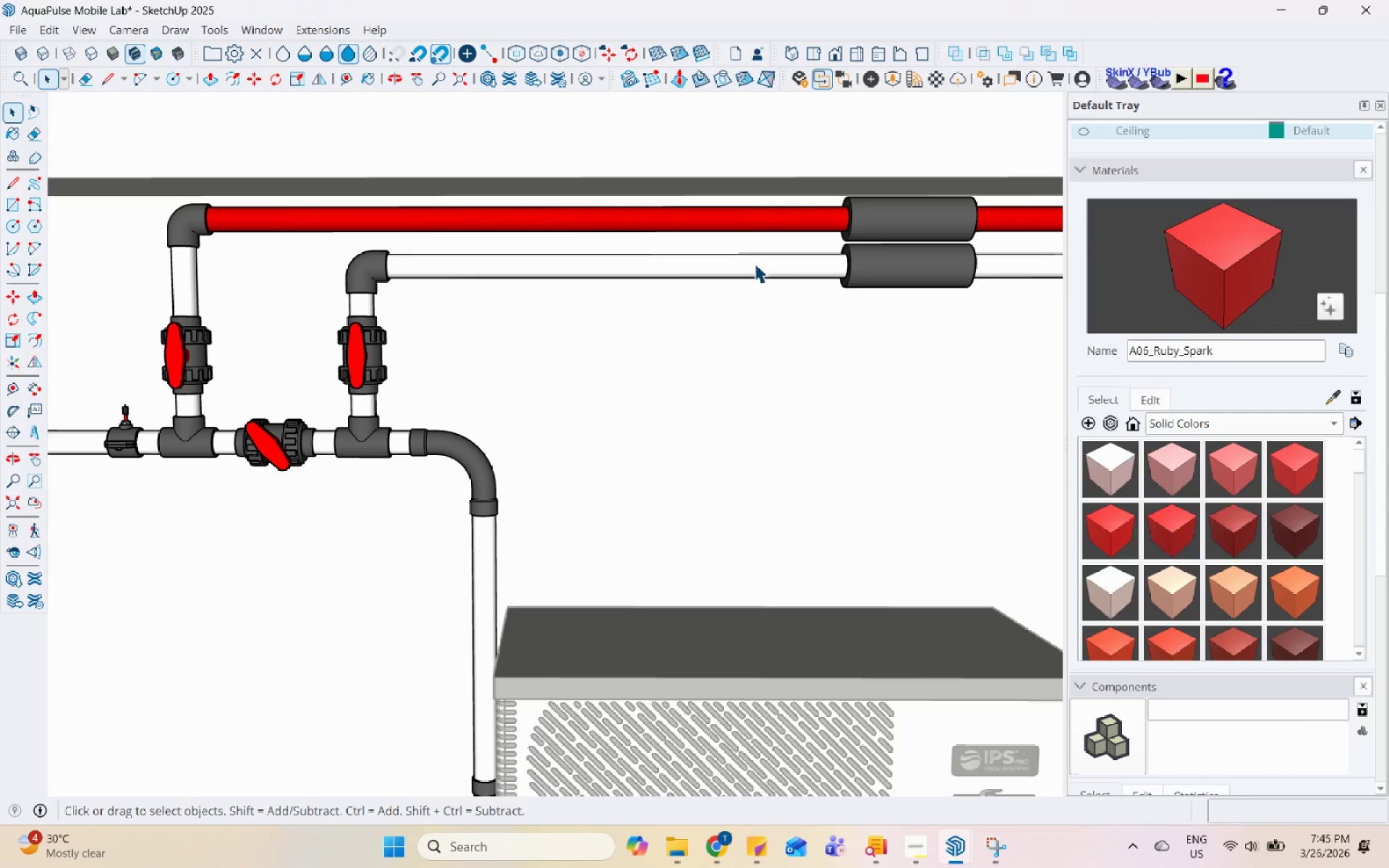 
double_click([755, 263])
 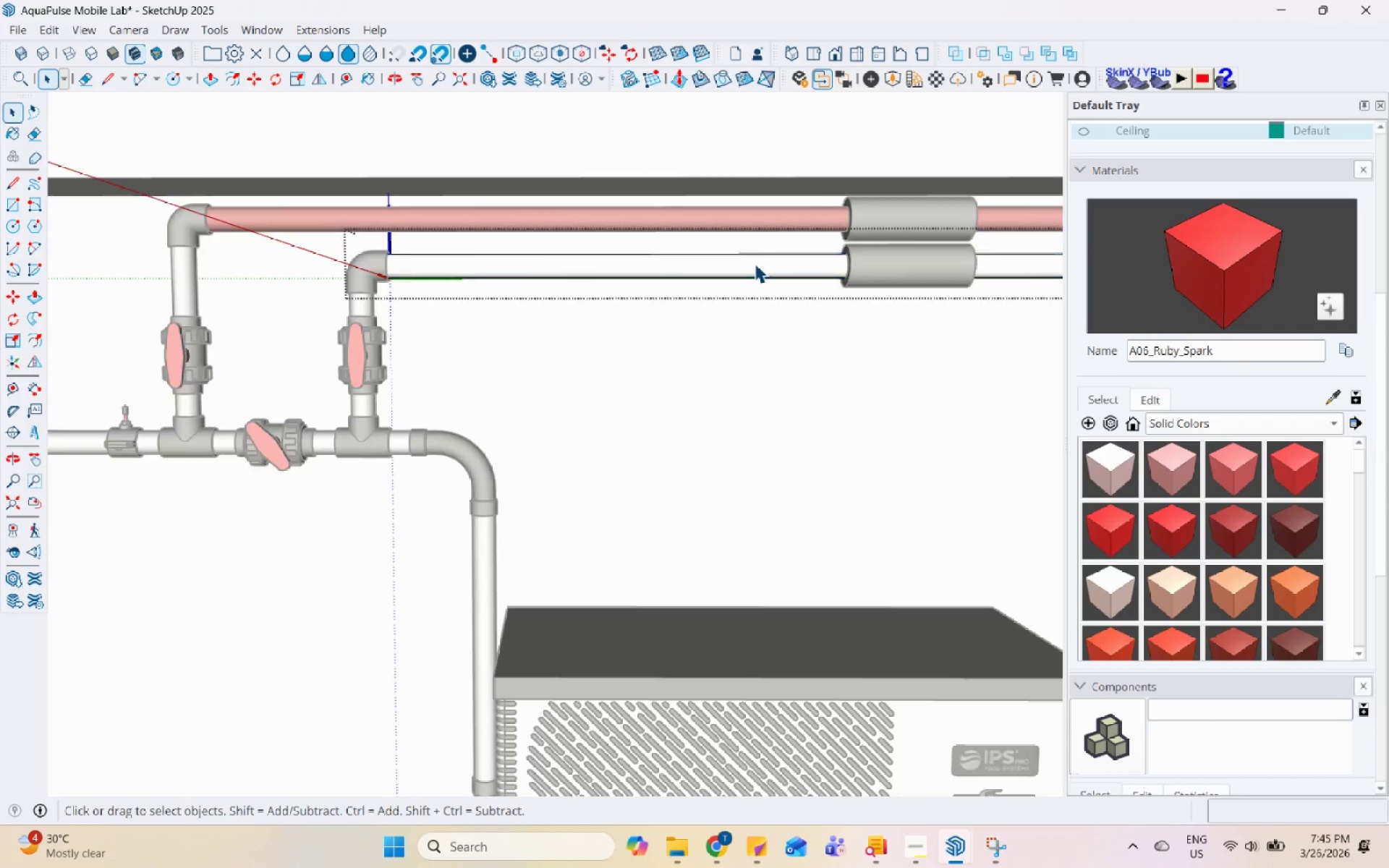 
triple_click([755, 263])
 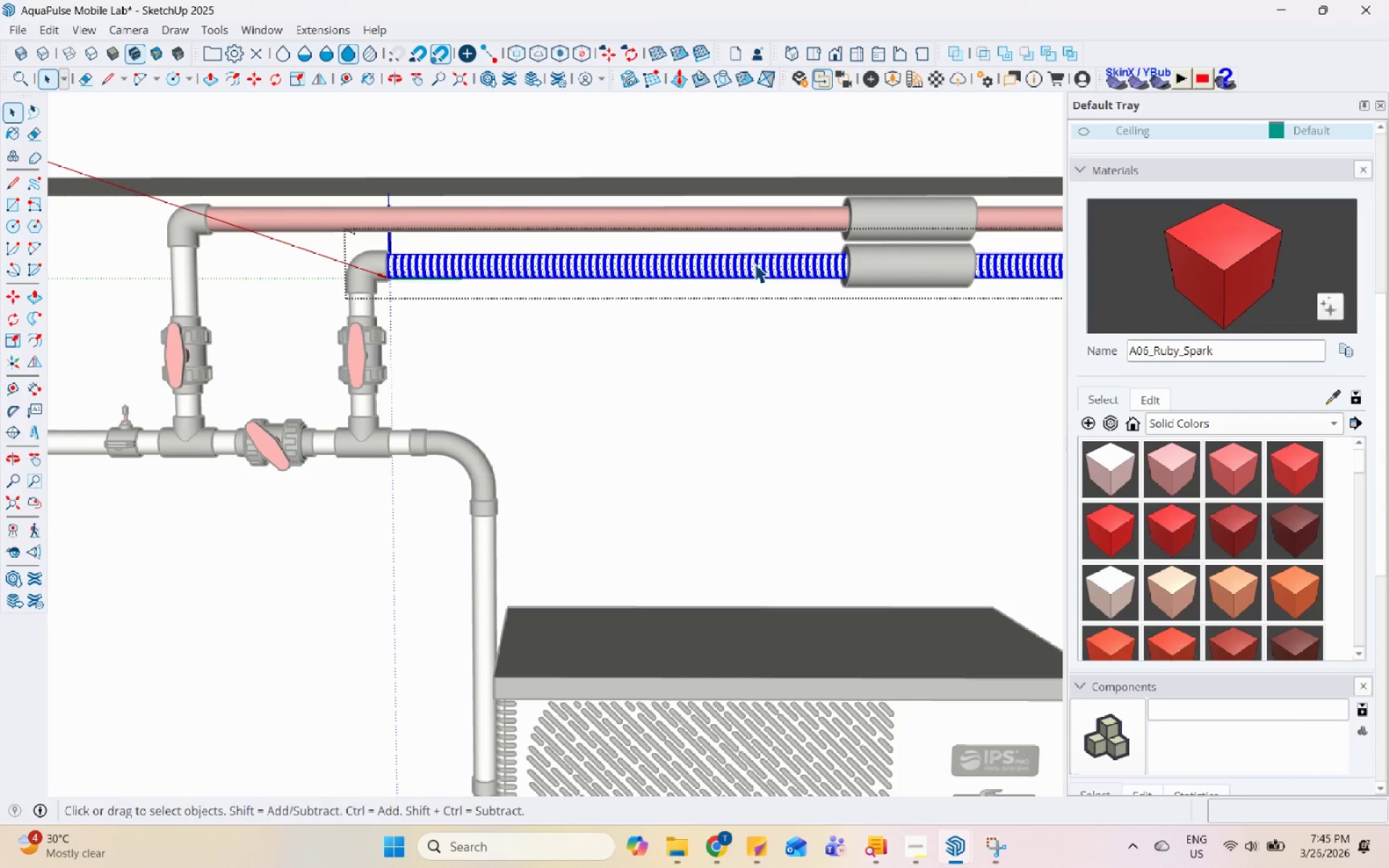 
triple_click([755, 263])
 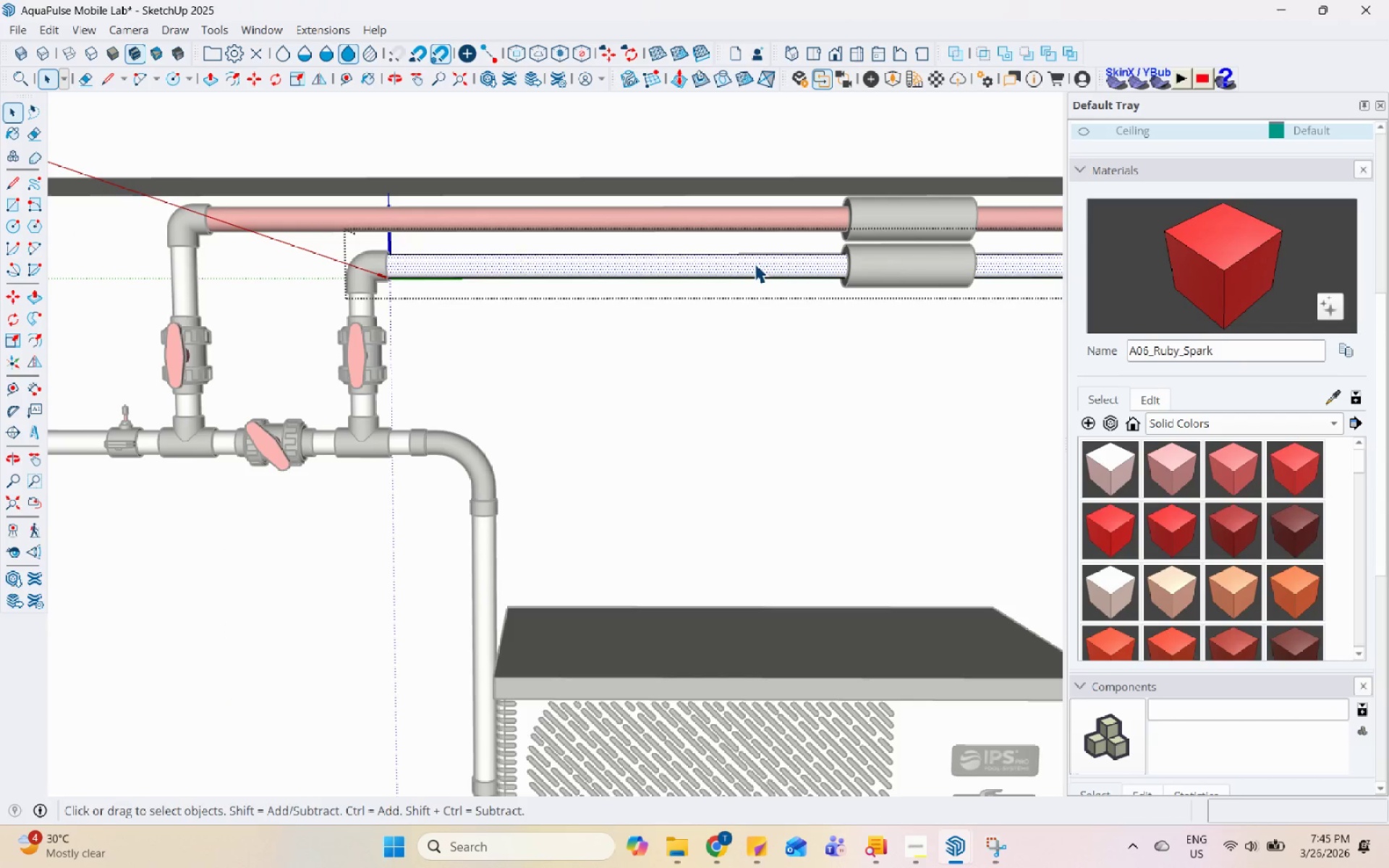 
triple_click([755, 263])
 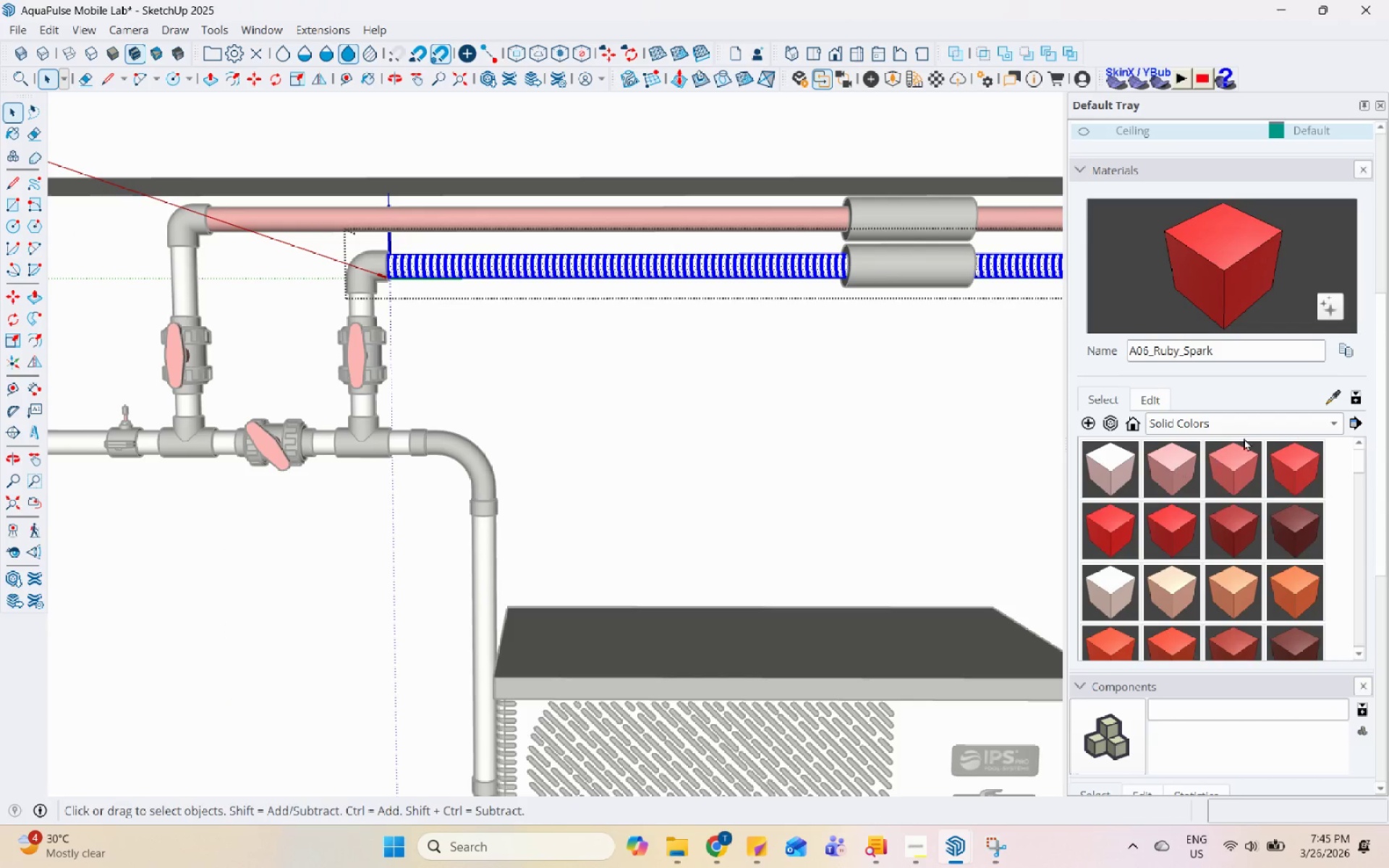 
scroll: coordinate [1240, 587], scroll_direction: down, amount: 16.0
 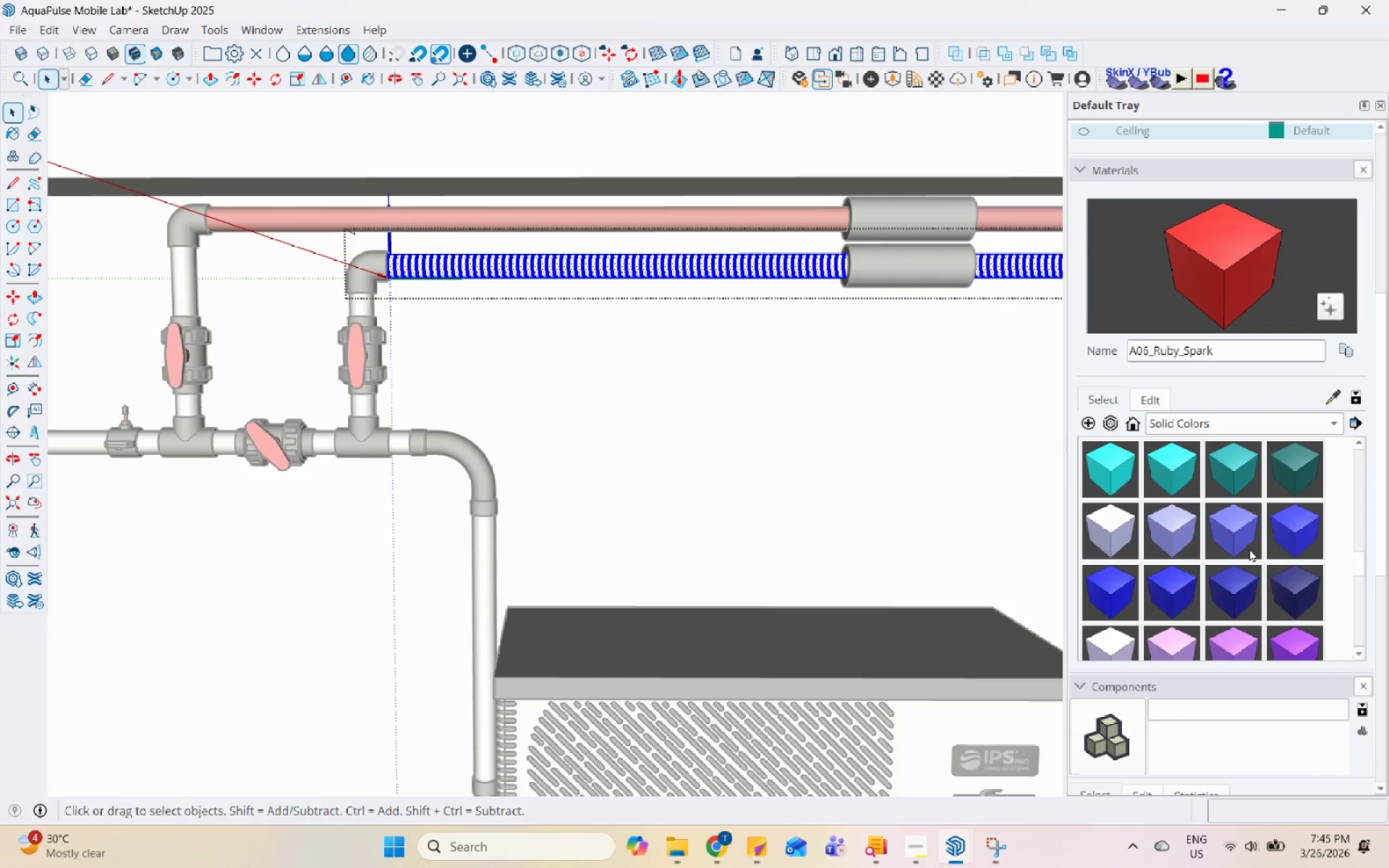 
left_click([1295, 514])
 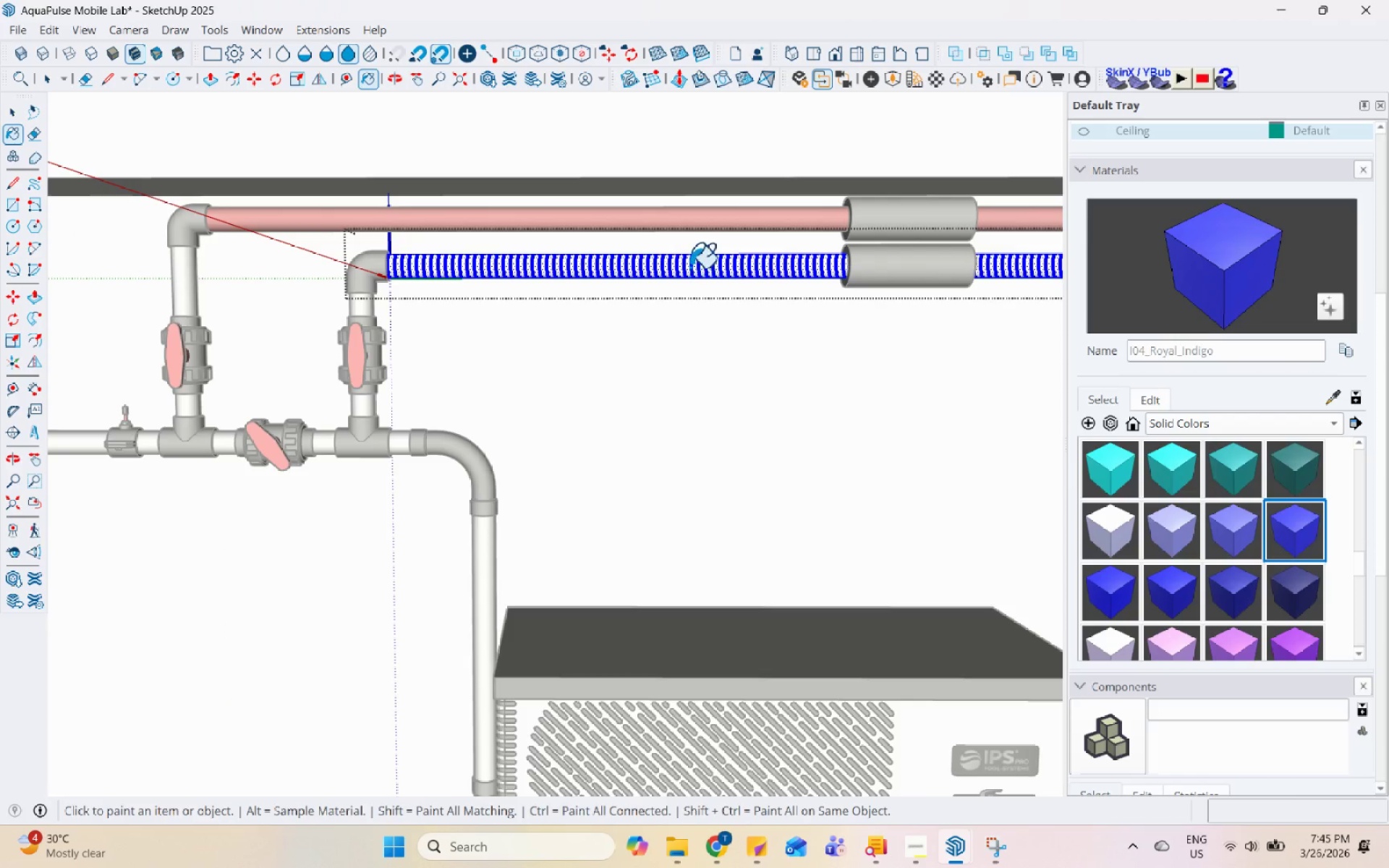 
key(Space)
 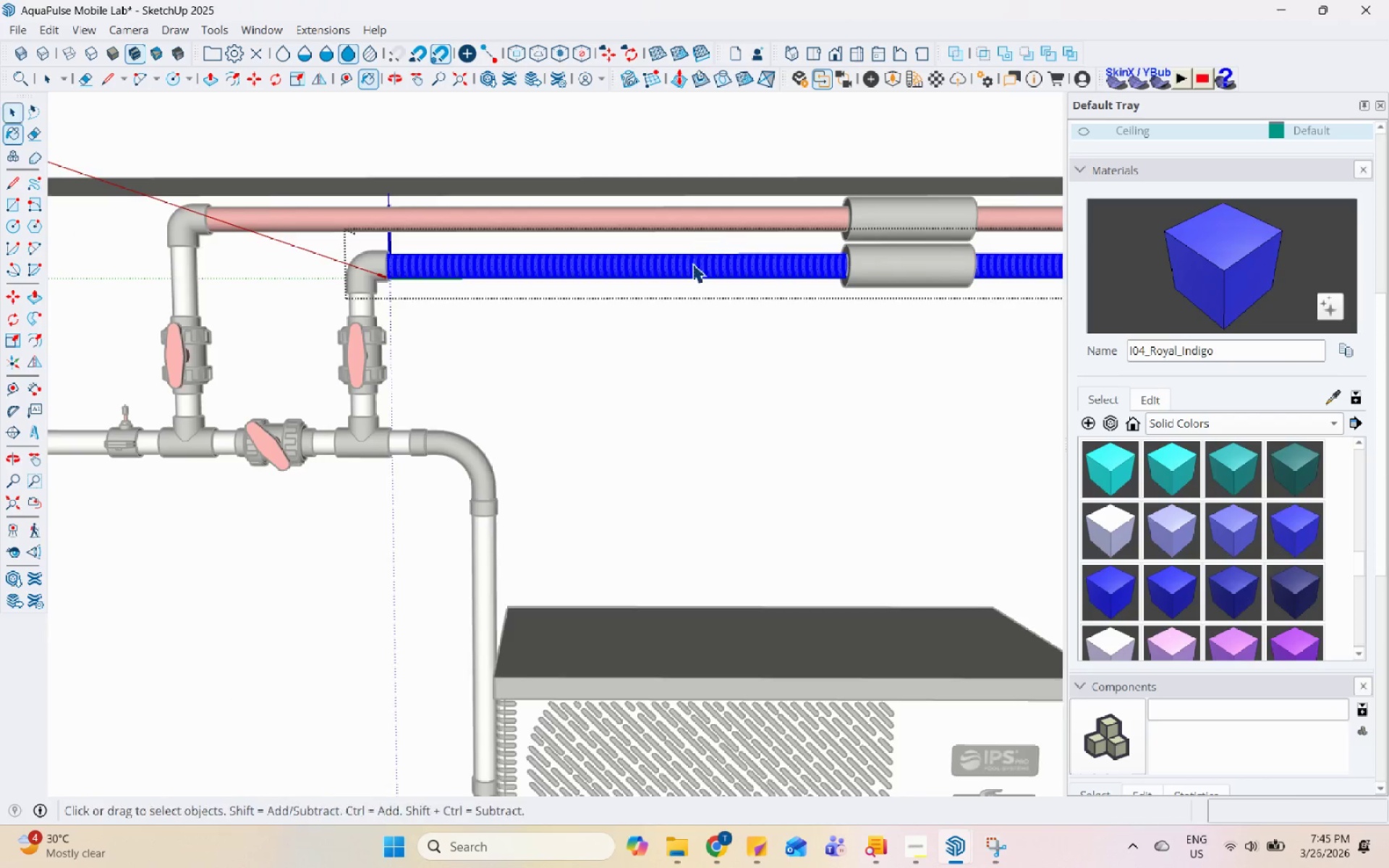 
key(Escape)
 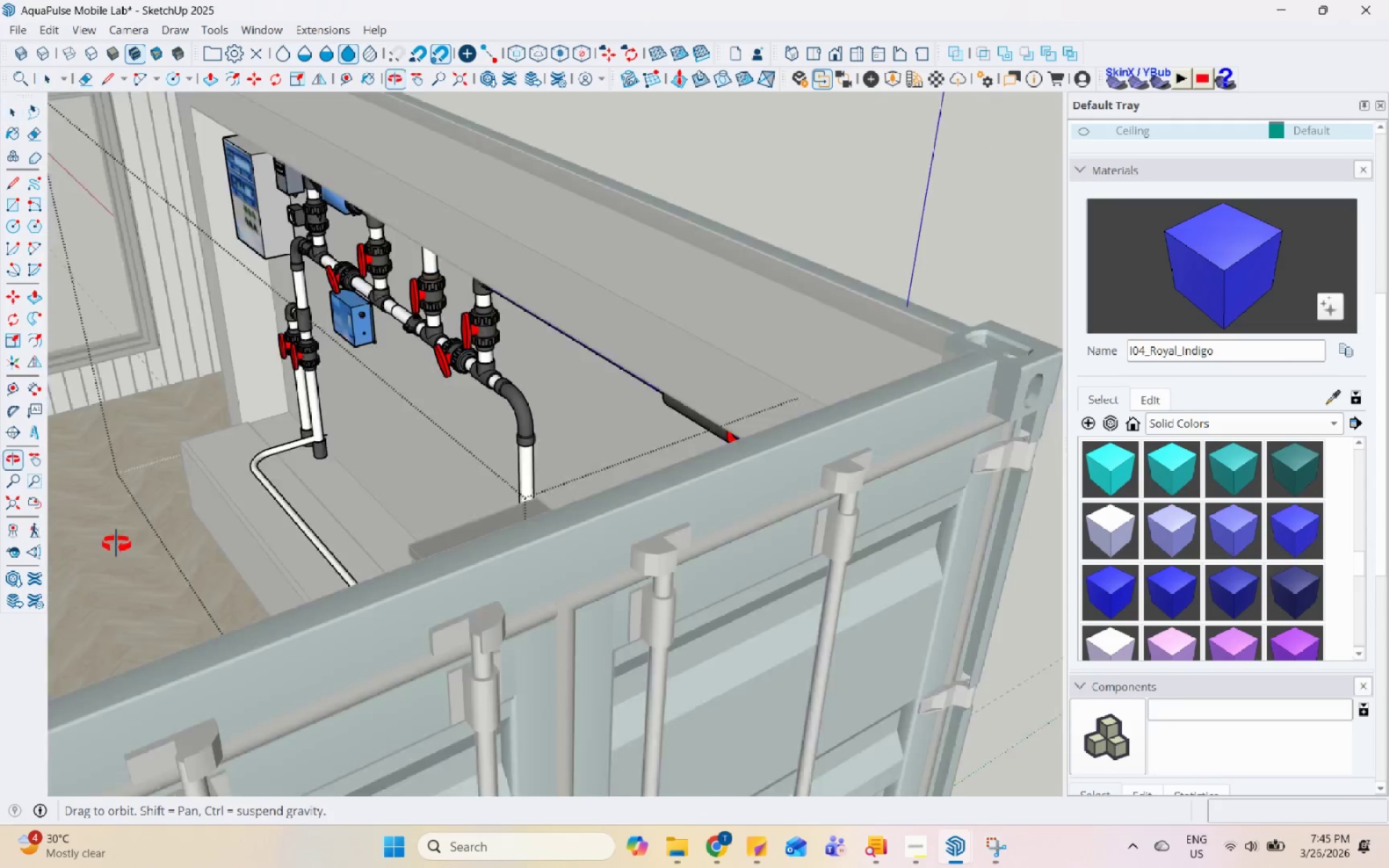 
scroll: coordinate [689, 284], scroll_direction: down, amount: 5.0
 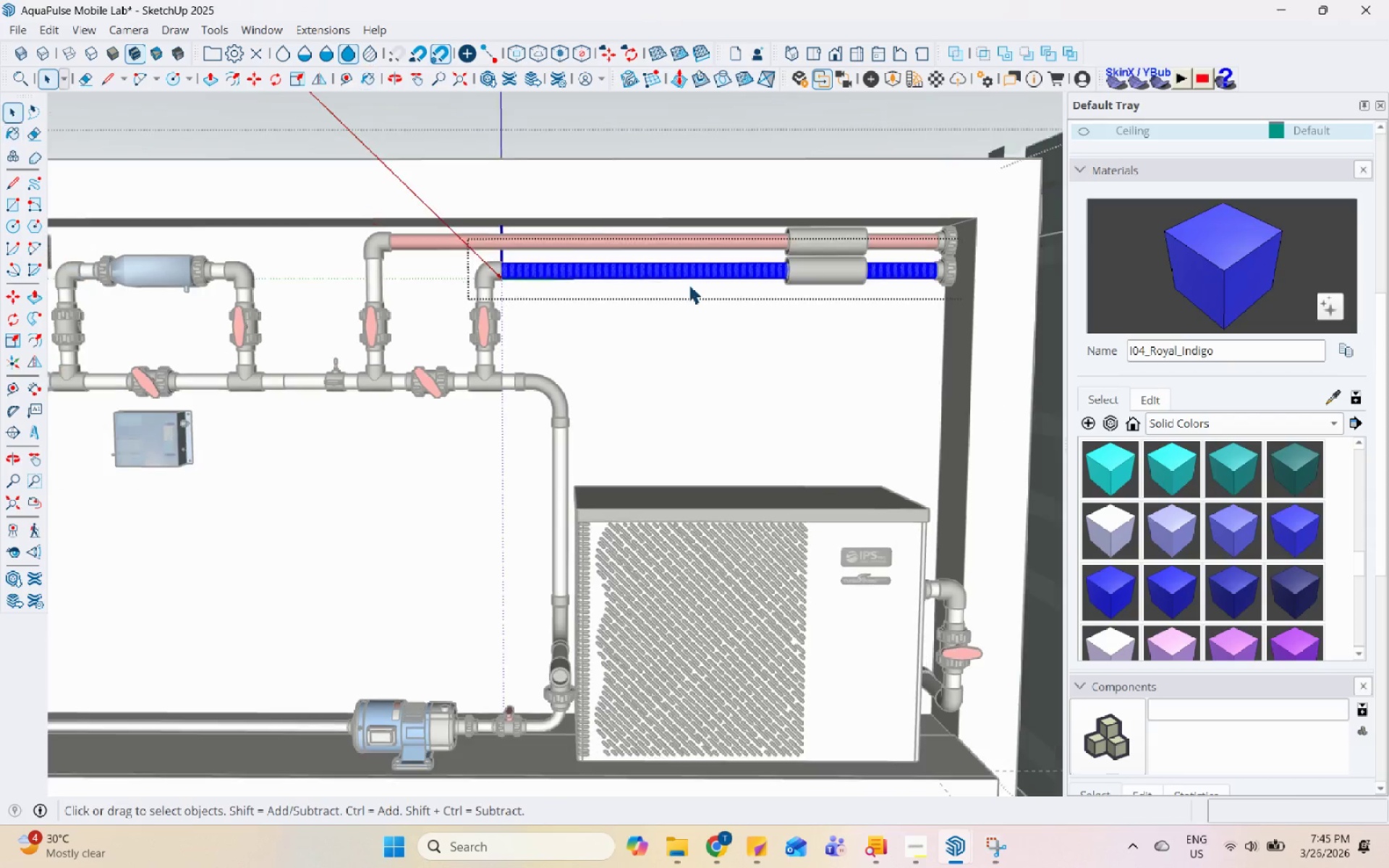 
scroll: coordinate [425, 475], scroll_direction: up, amount: 4.0
 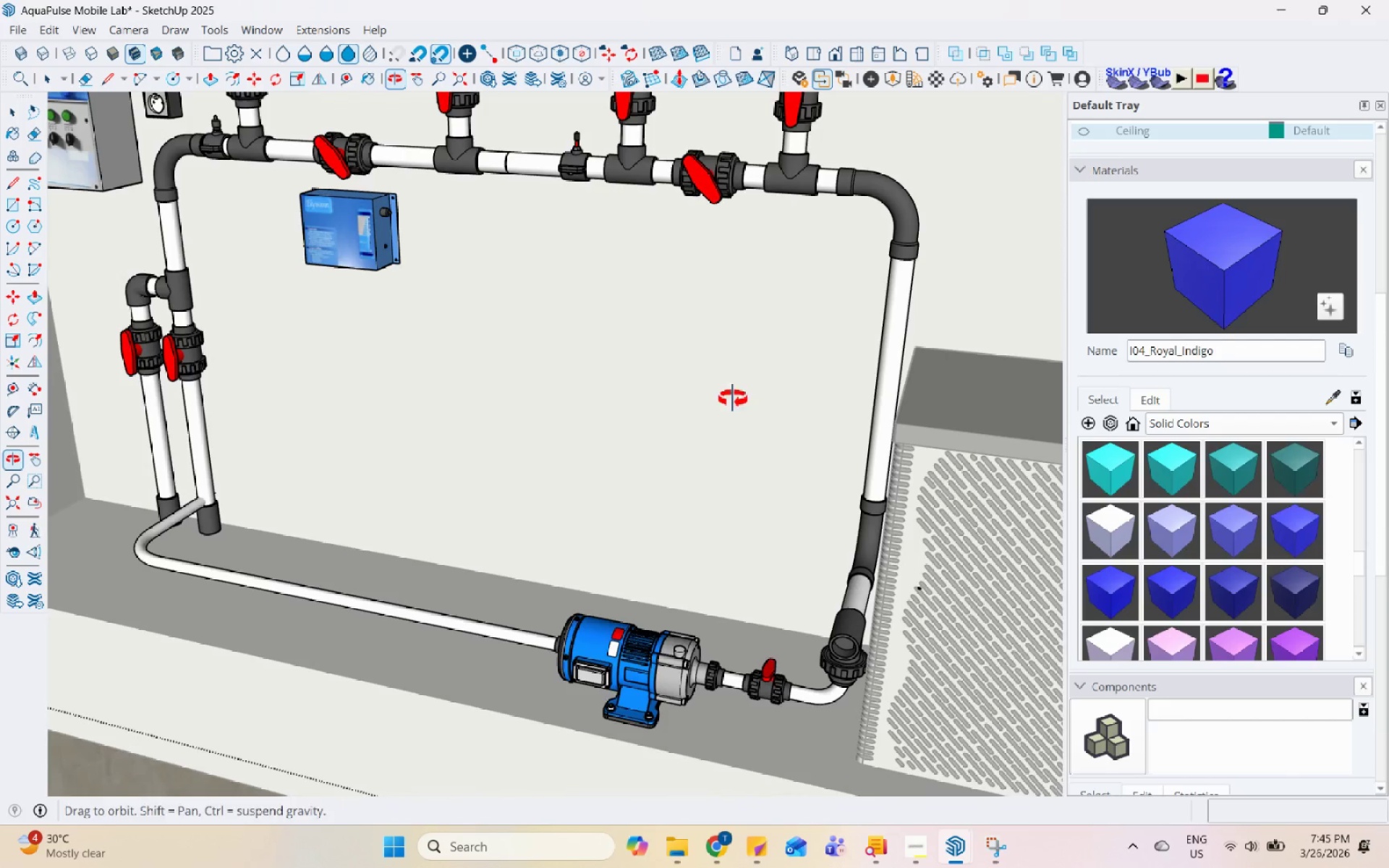 
scroll: coordinate [462, 544], scroll_direction: down, amount: 6.0
 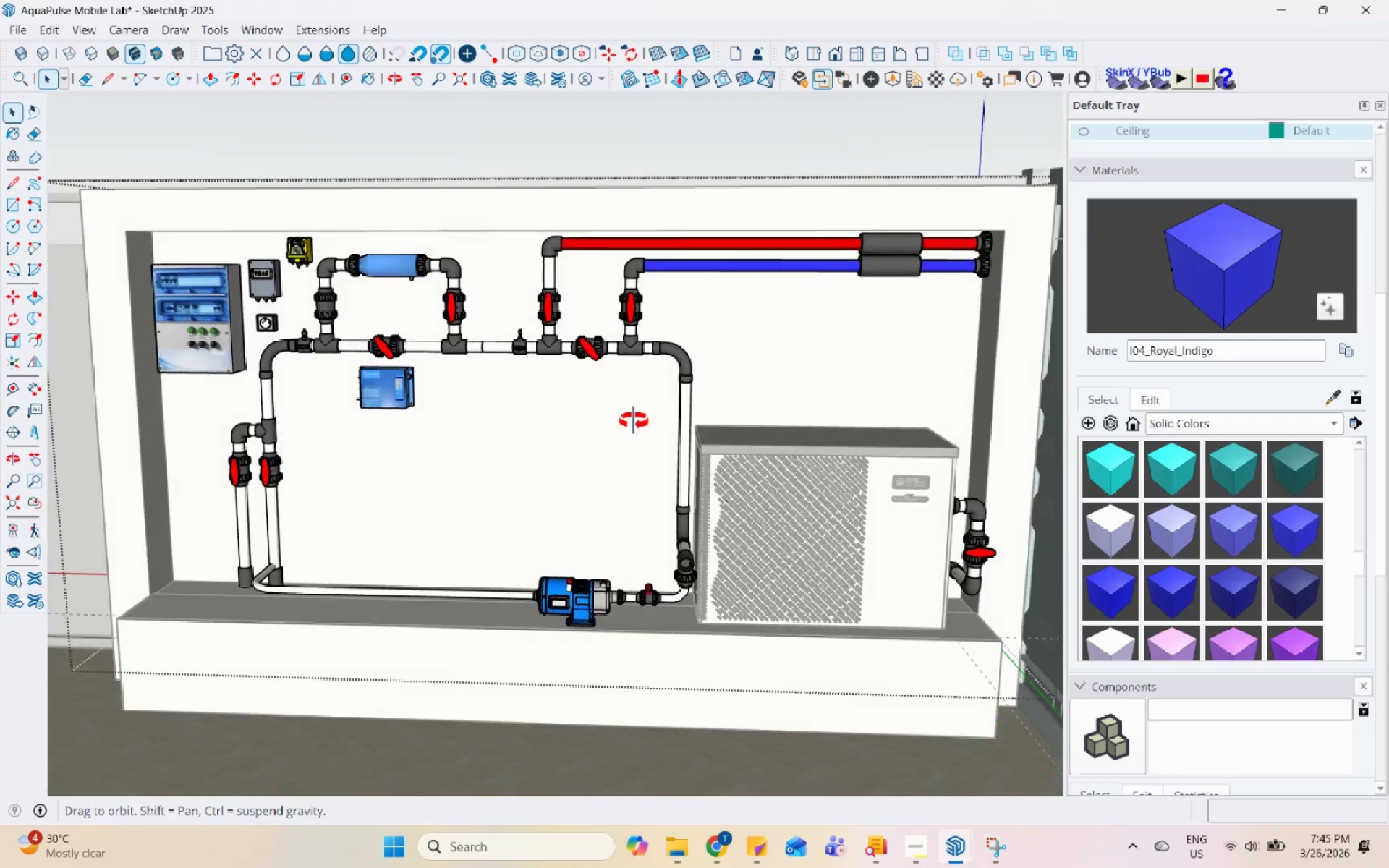 
scroll: coordinate [662, 382], scroll_direction: up, amount: 4.0
 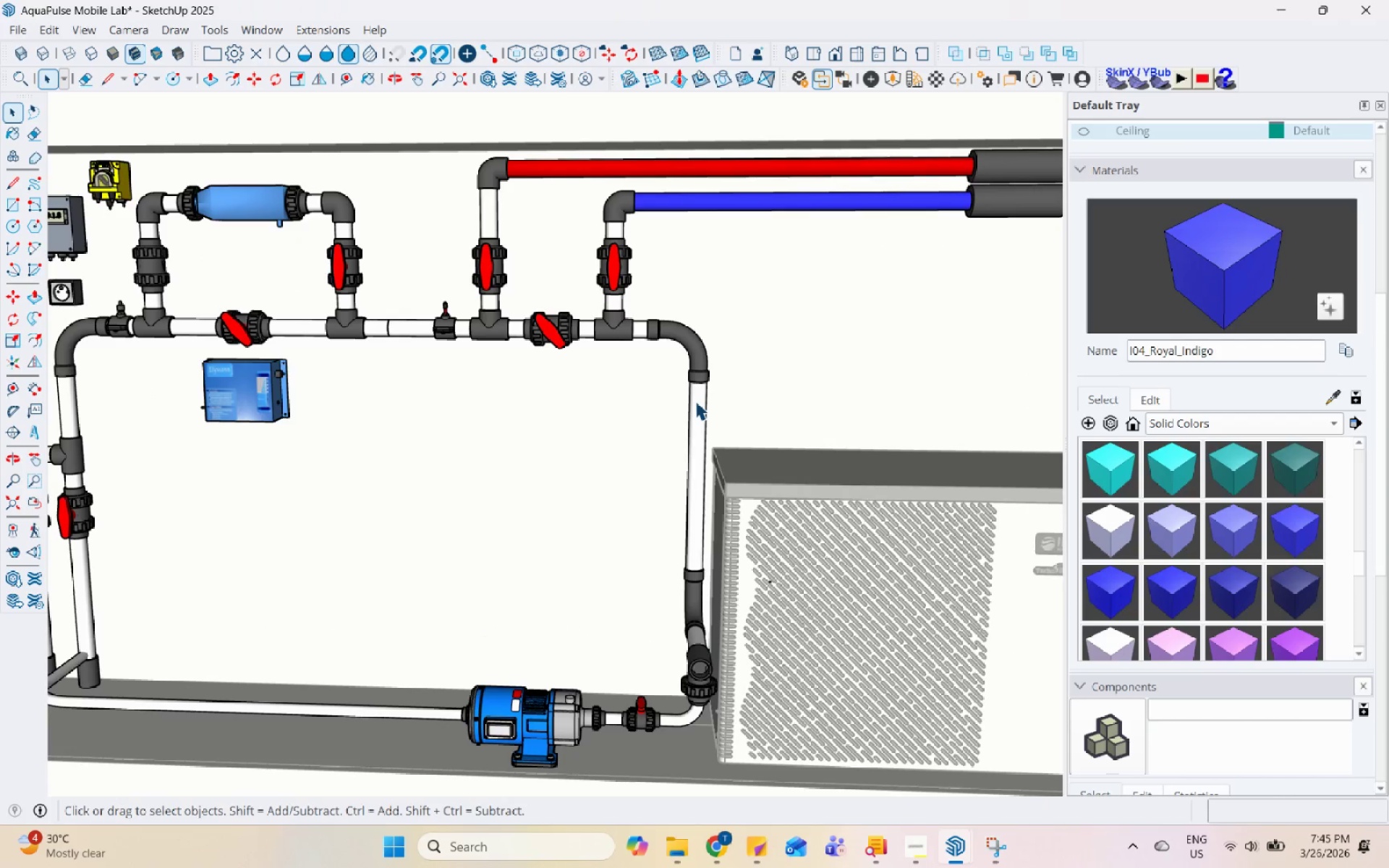 
double_click([695, 401])
 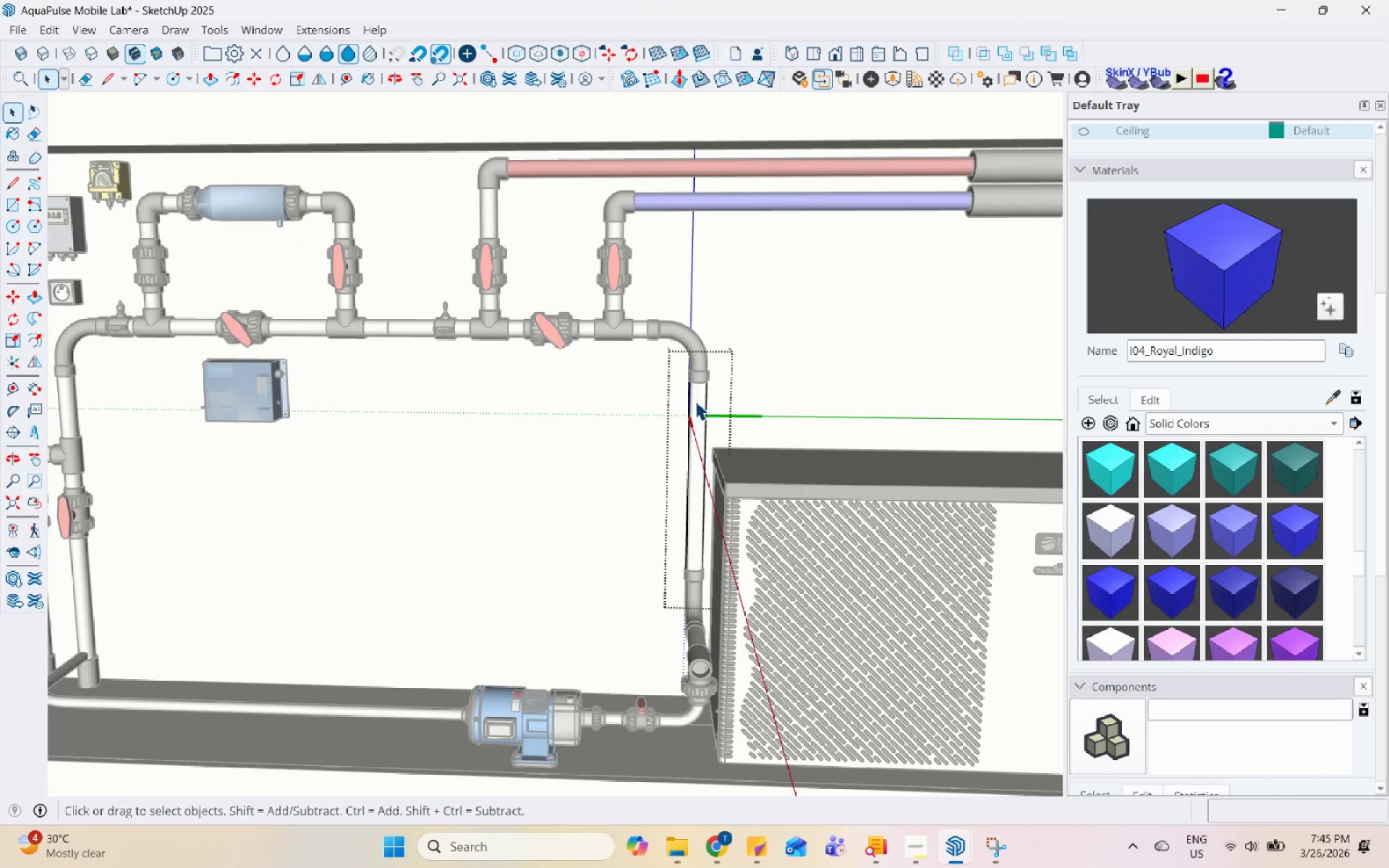 
triple_click([695, 401])
 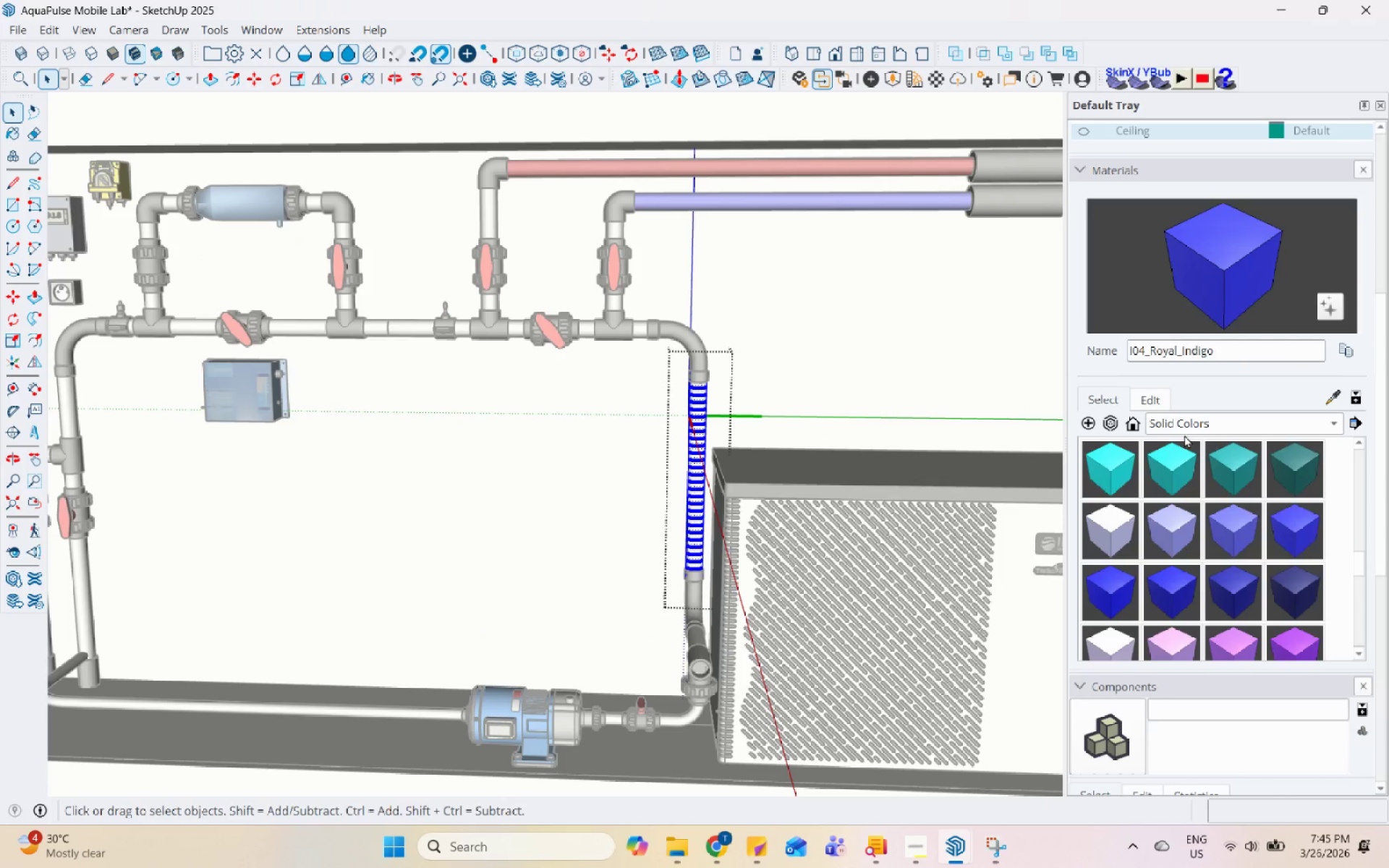 
left_click([1161, 259])
 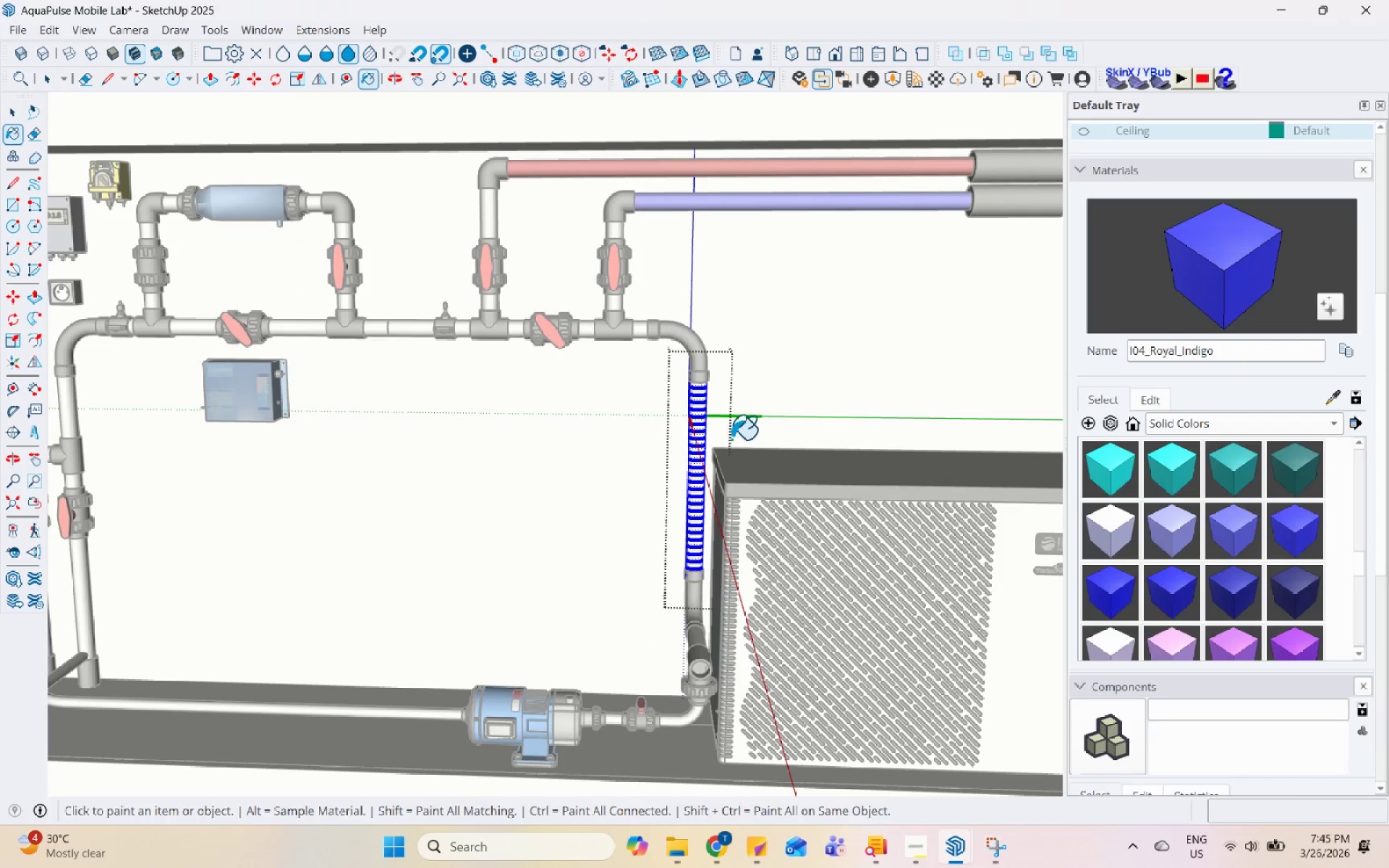 
left_click([704, 424])
 